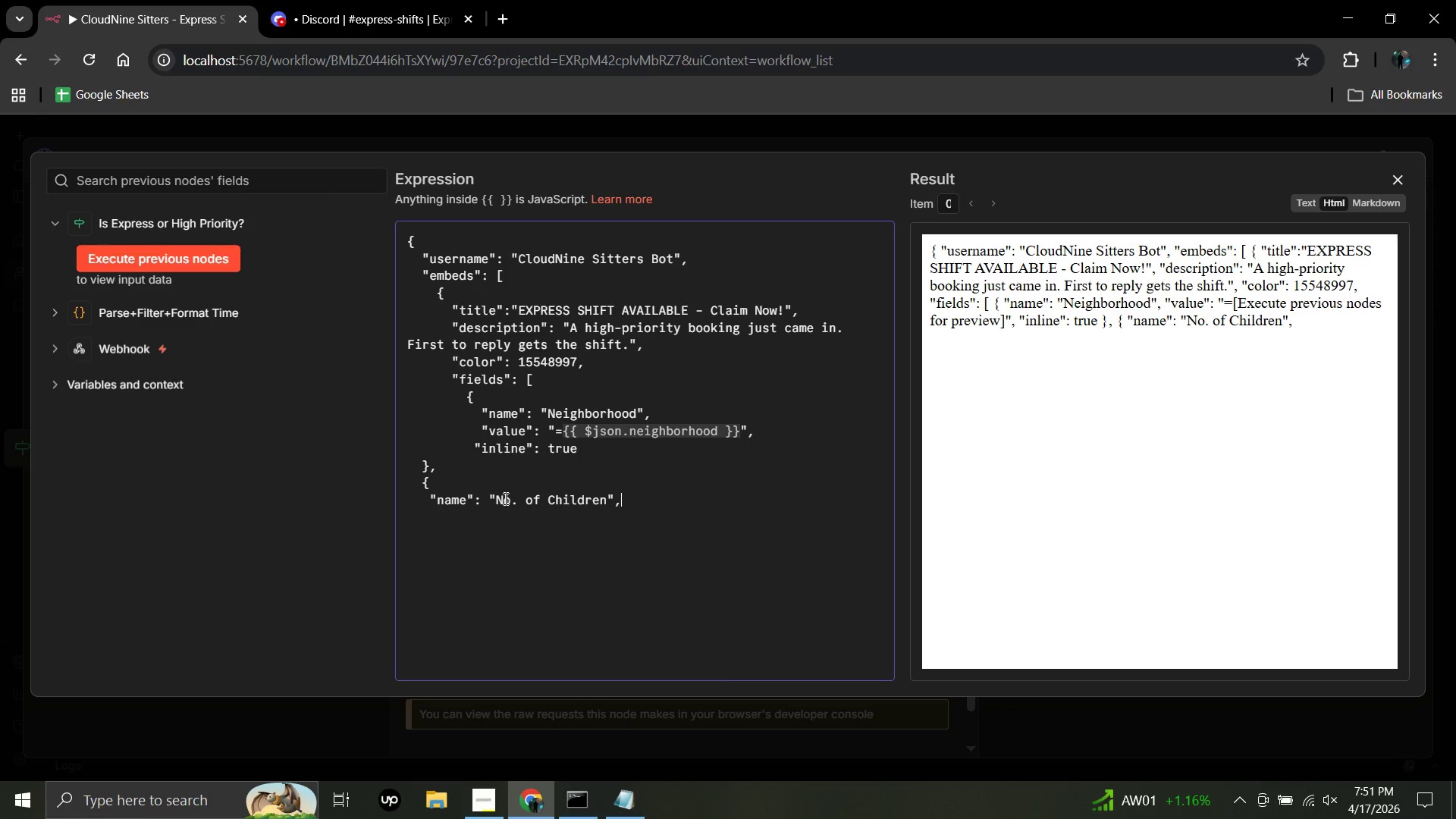 
key(Enter)
 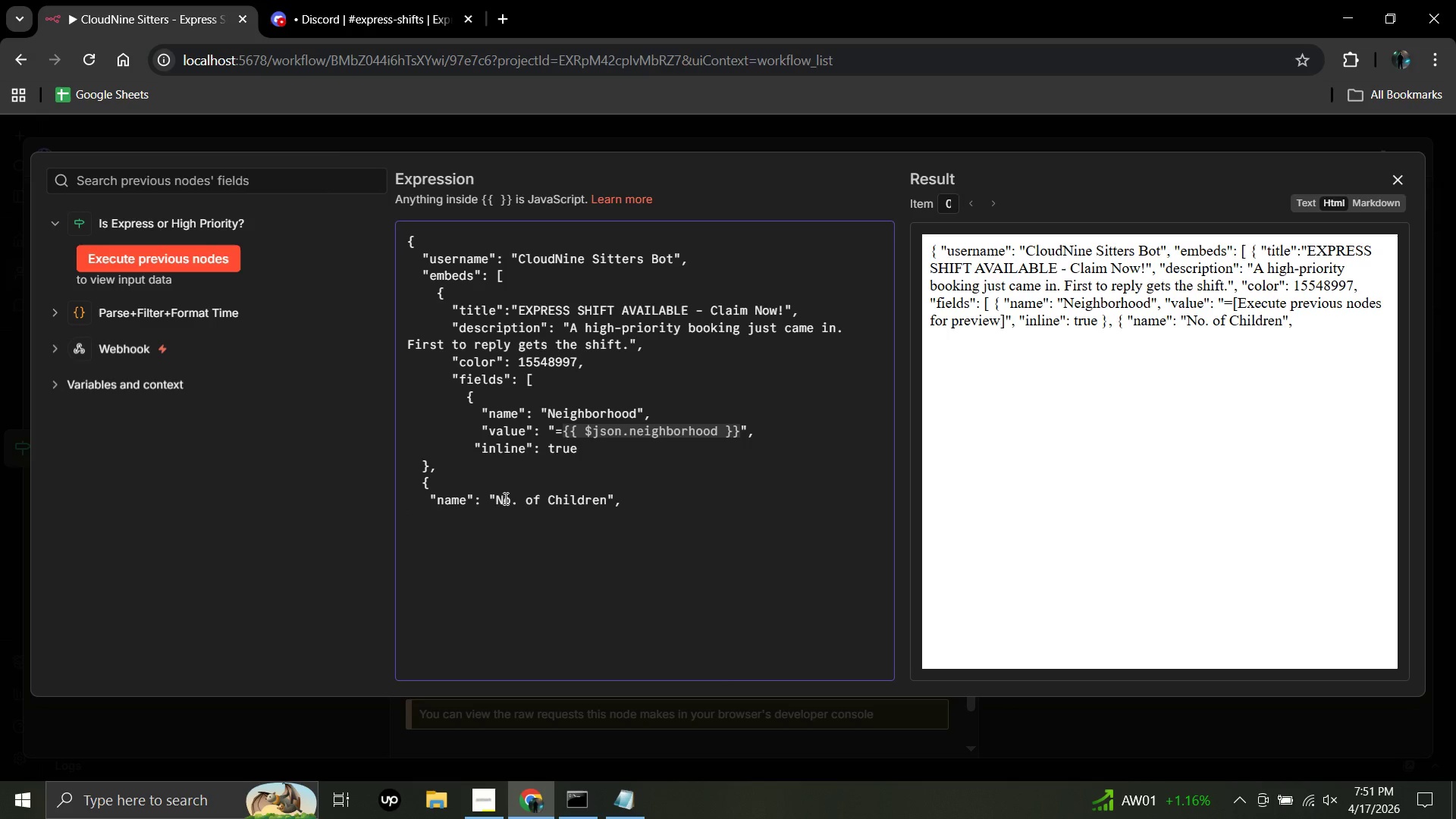 
type(   "value":)
 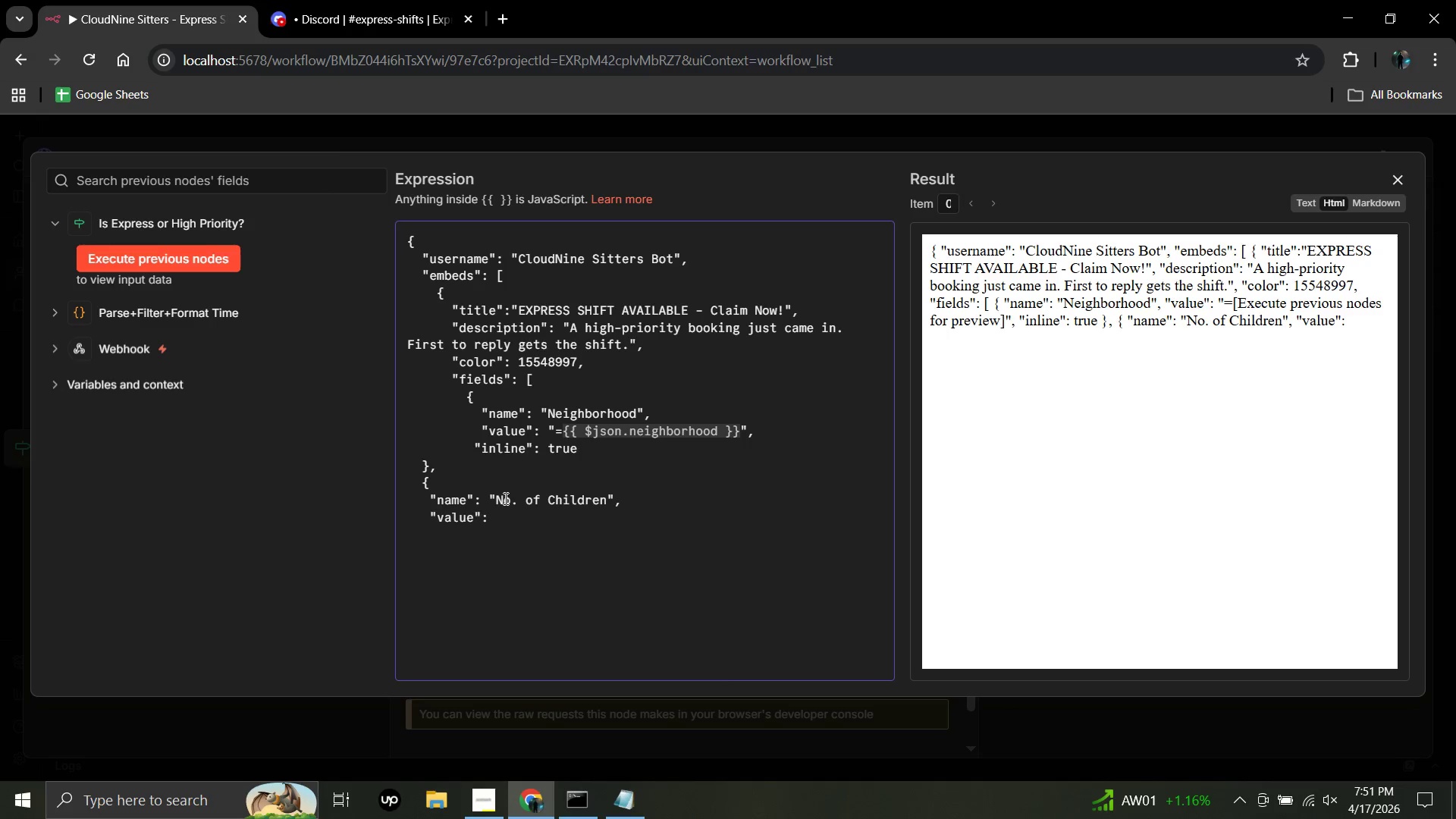 
key(Space)
 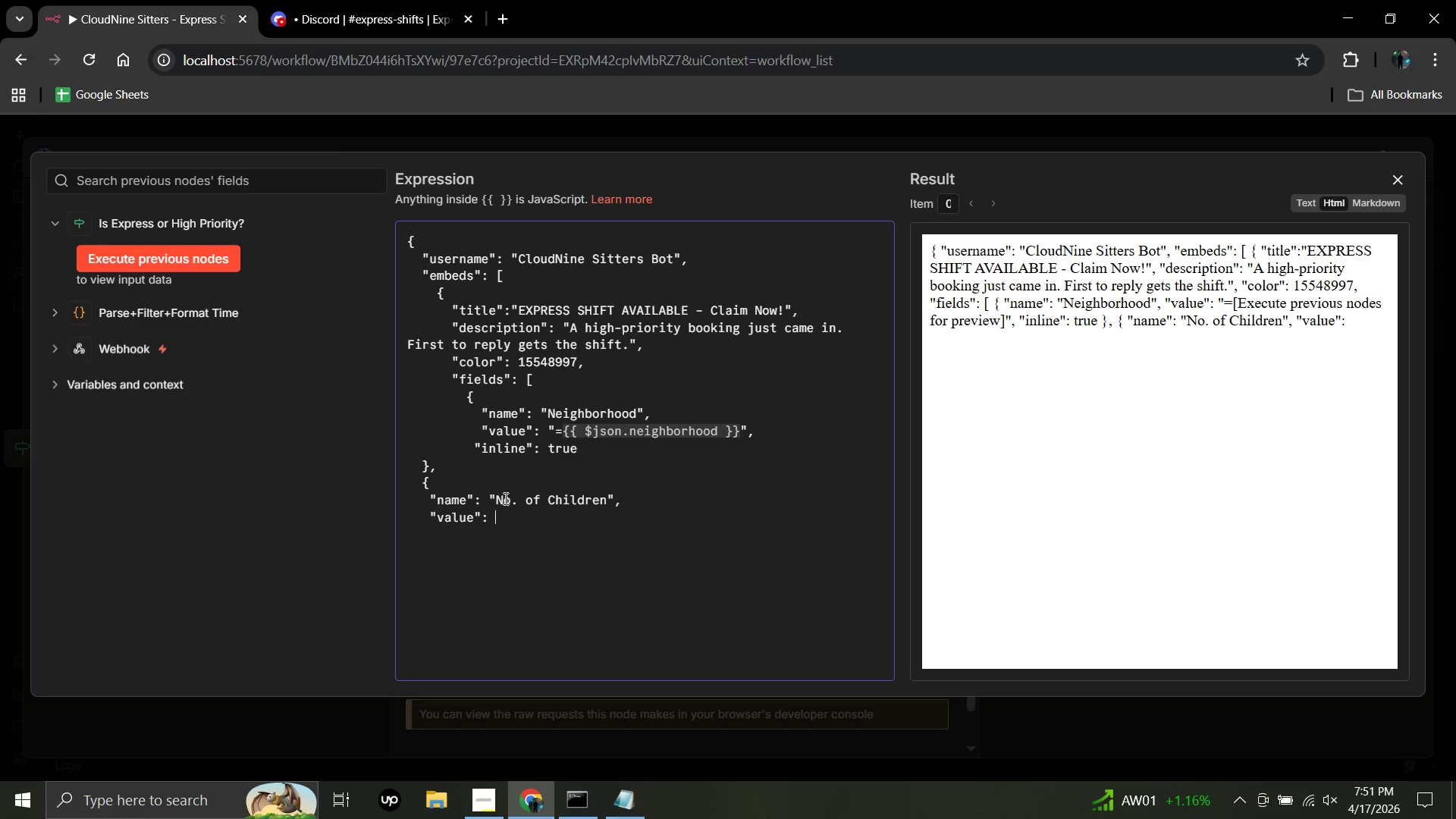 
key(Shift+ShiftRight)
 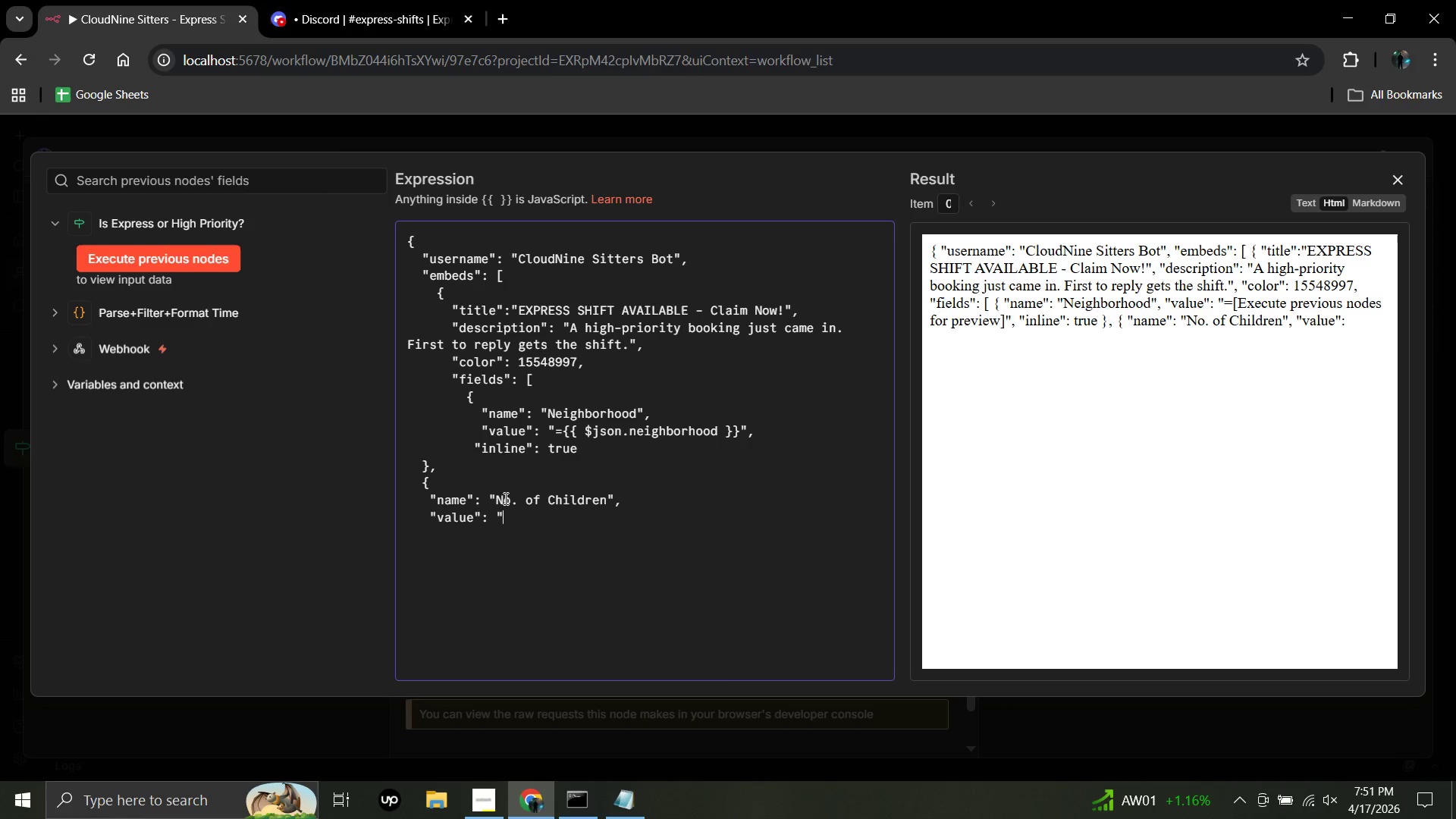 
key(Shift+Quote)
 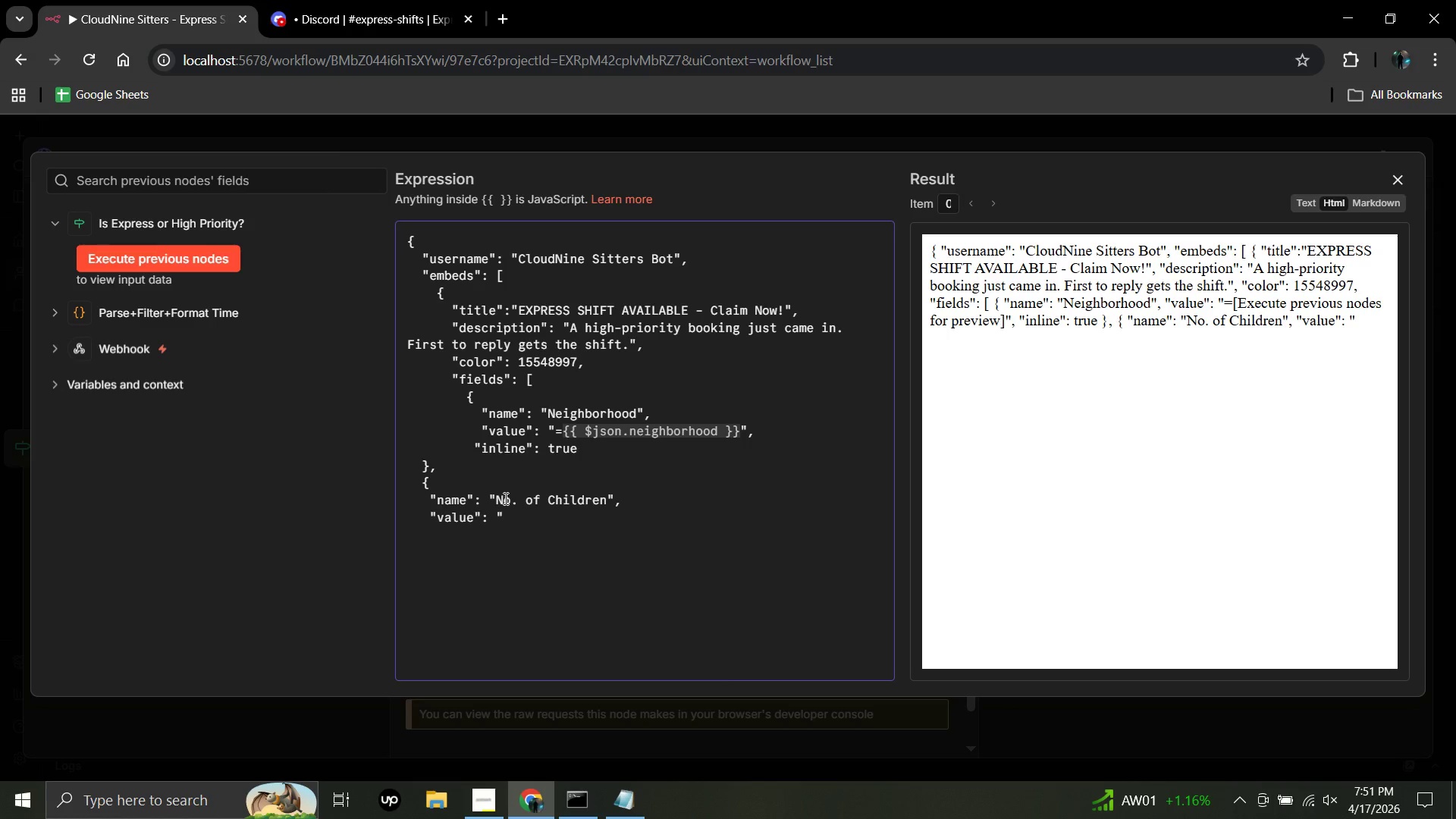 
key(Equal)
 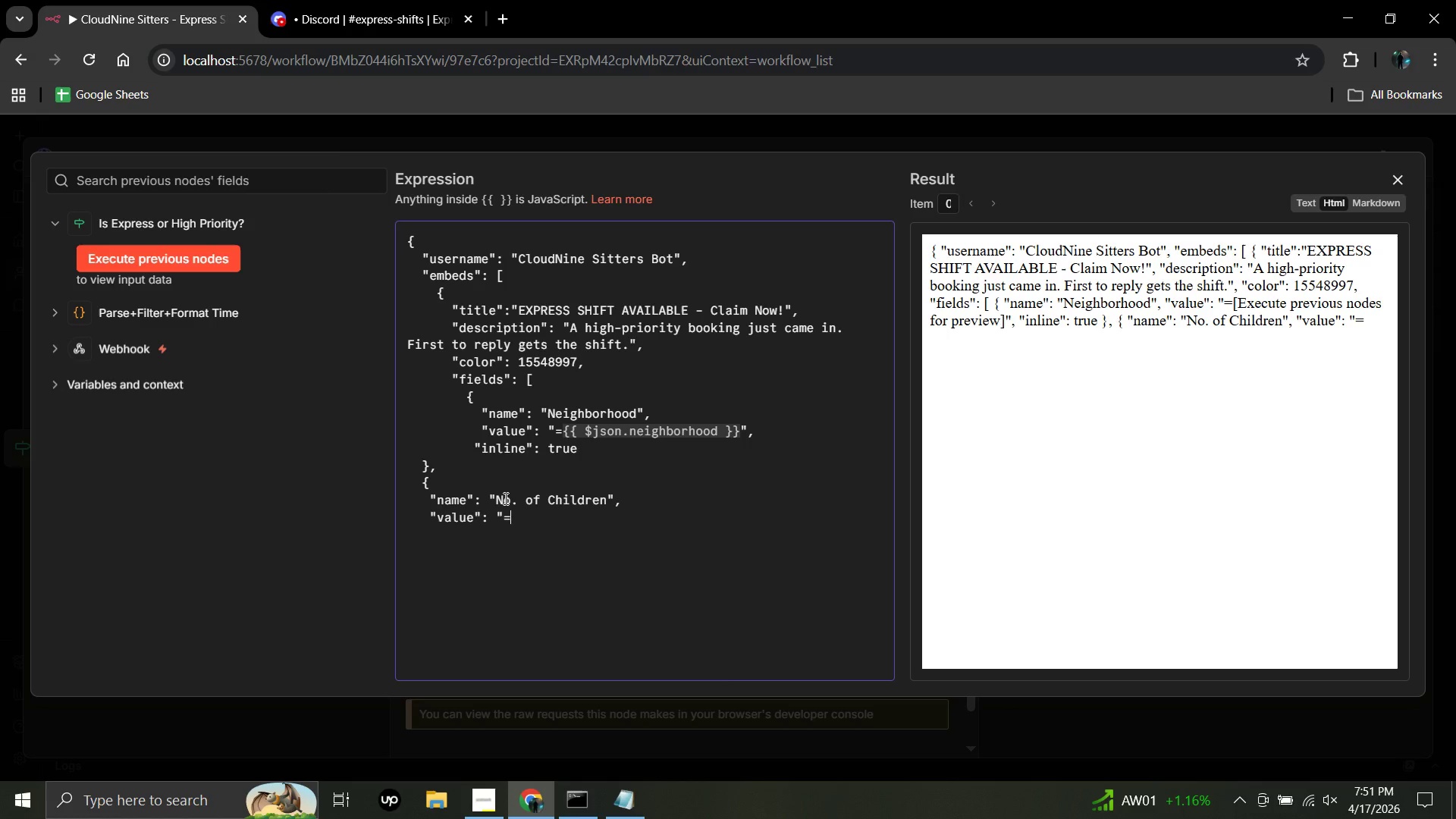 
key(Shift+BracketLeft)
 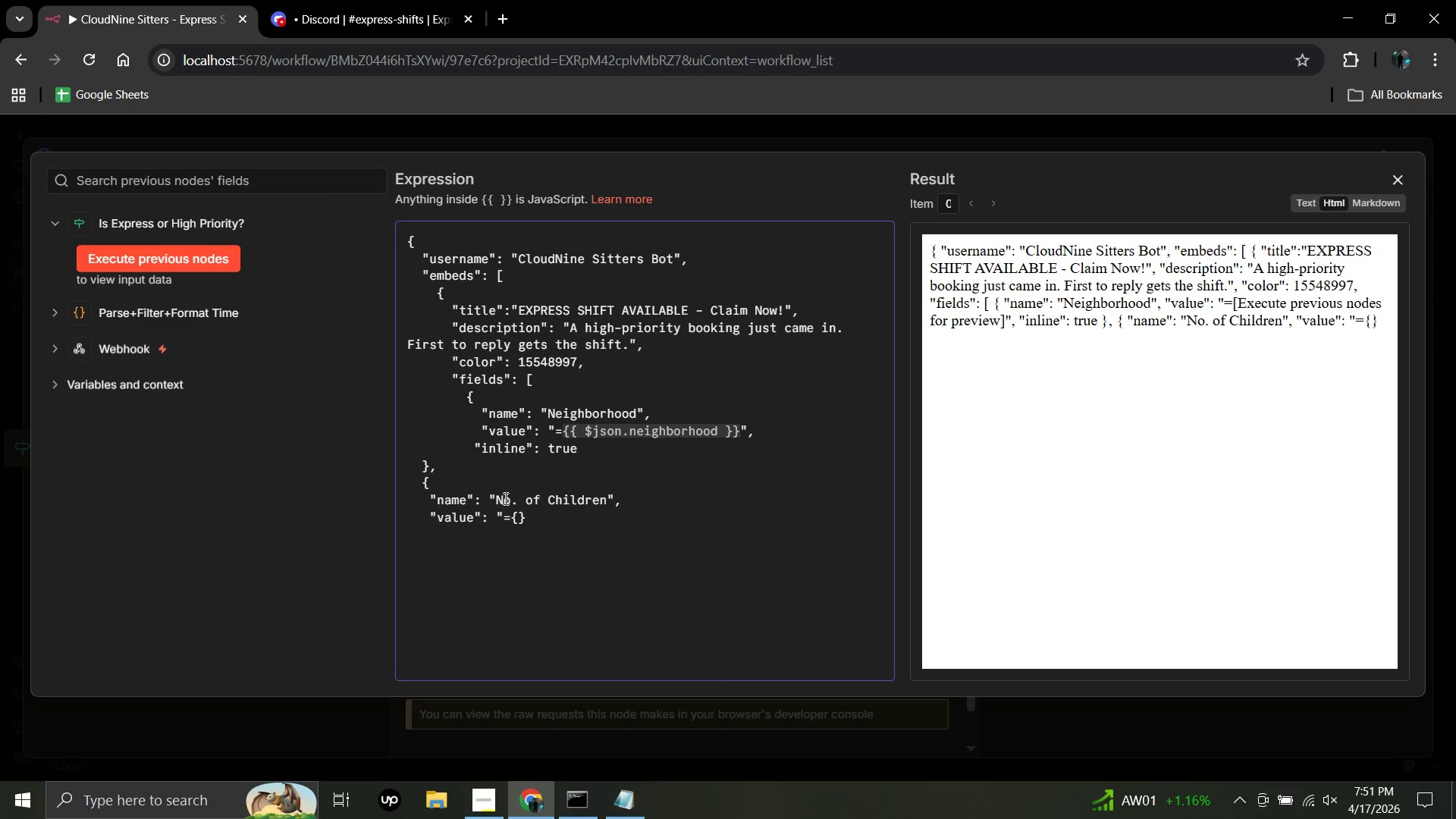 
key(Space)
 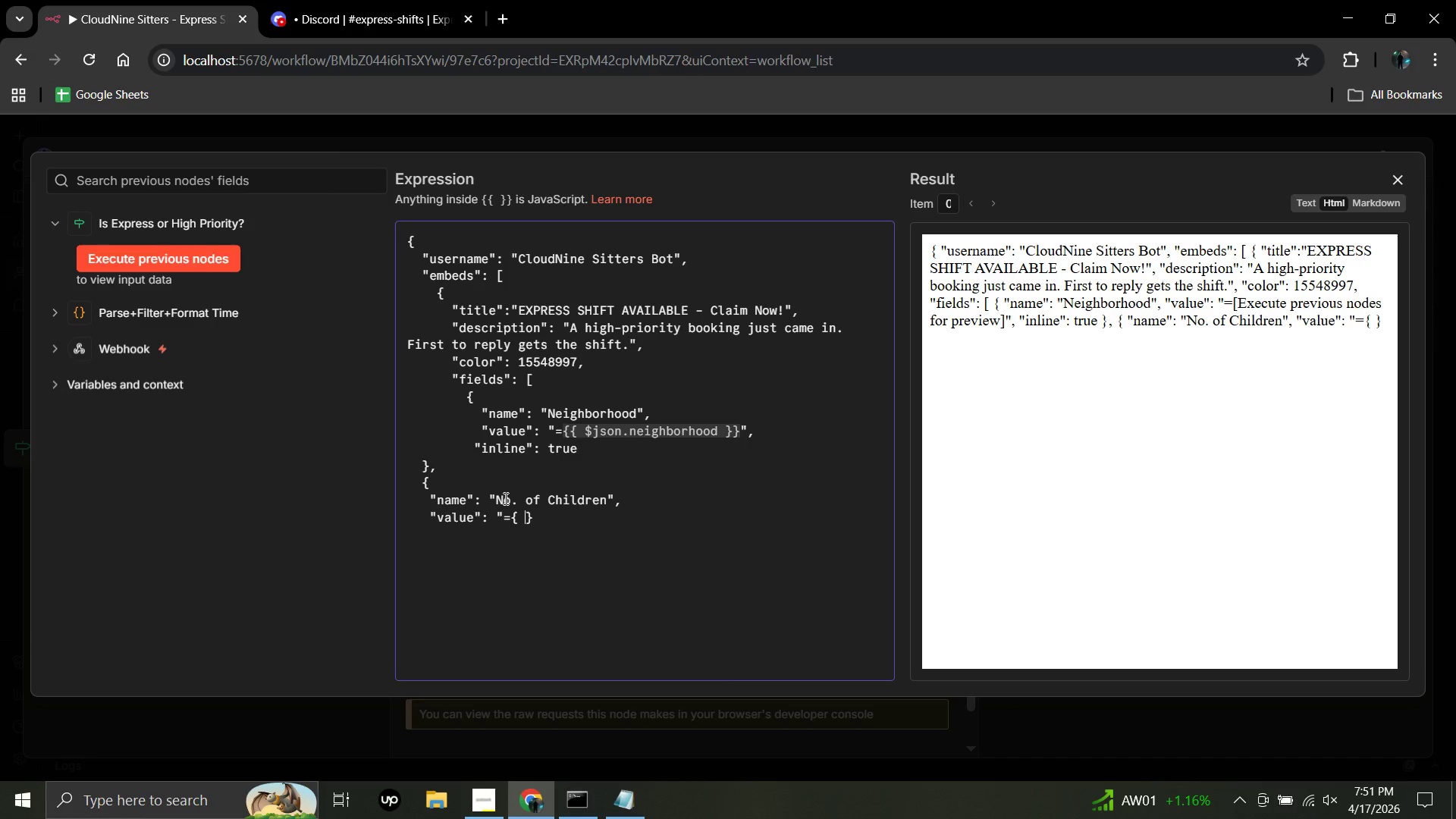 
key(Backspace)
 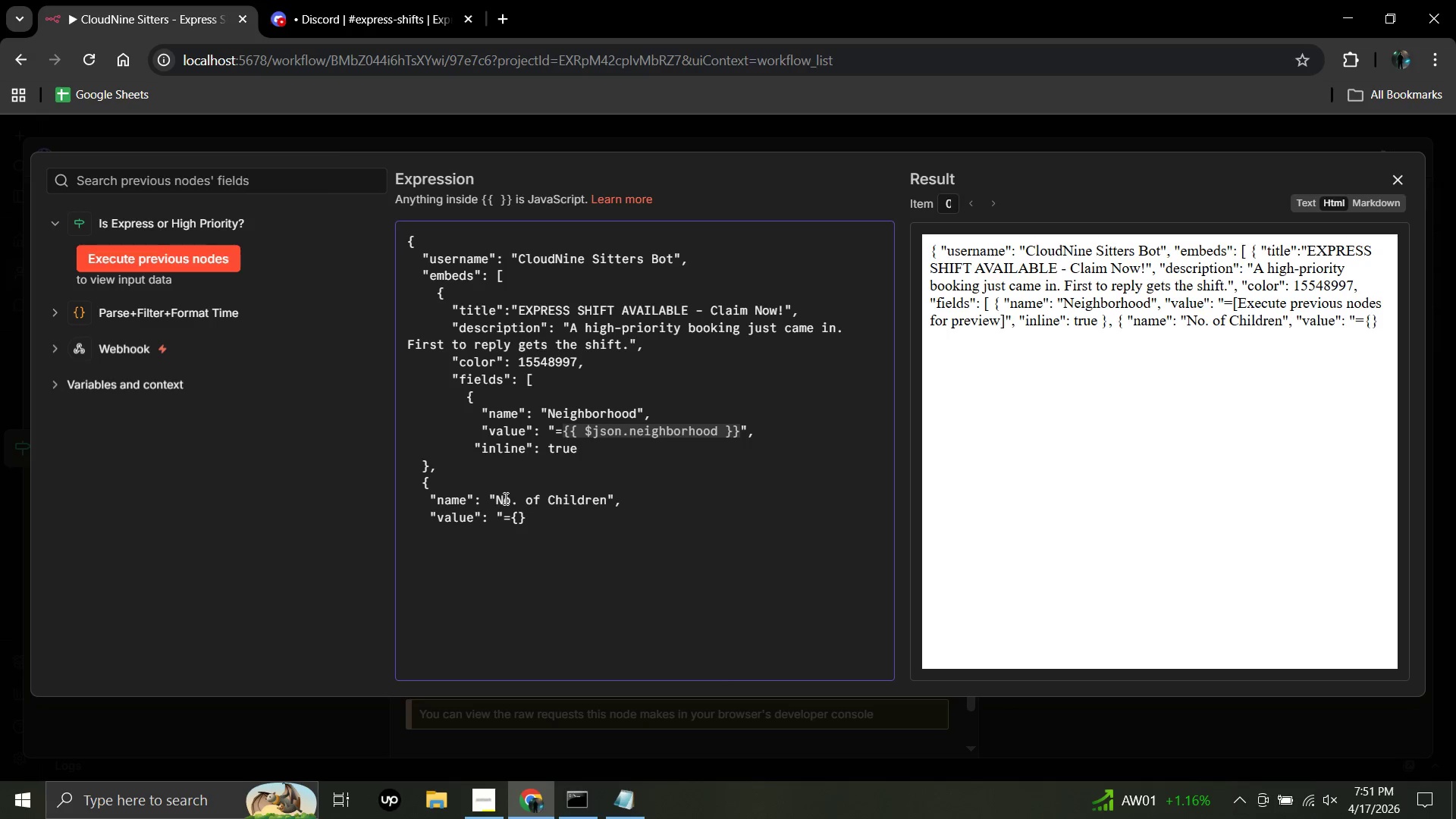 
key(Shift+BracketLeft)
 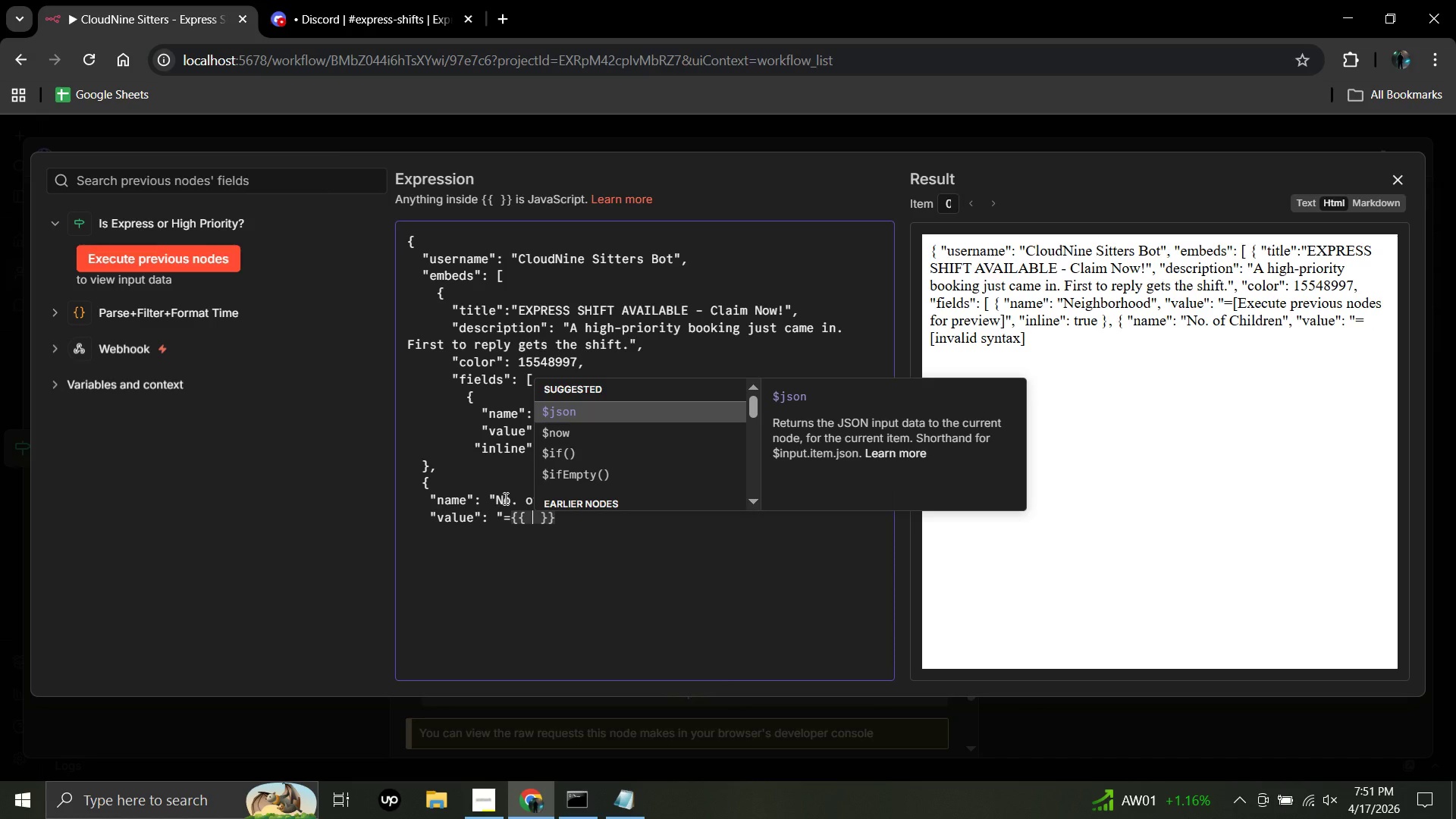 
hold_key(key=ShiftLeft, duration=0.67)
 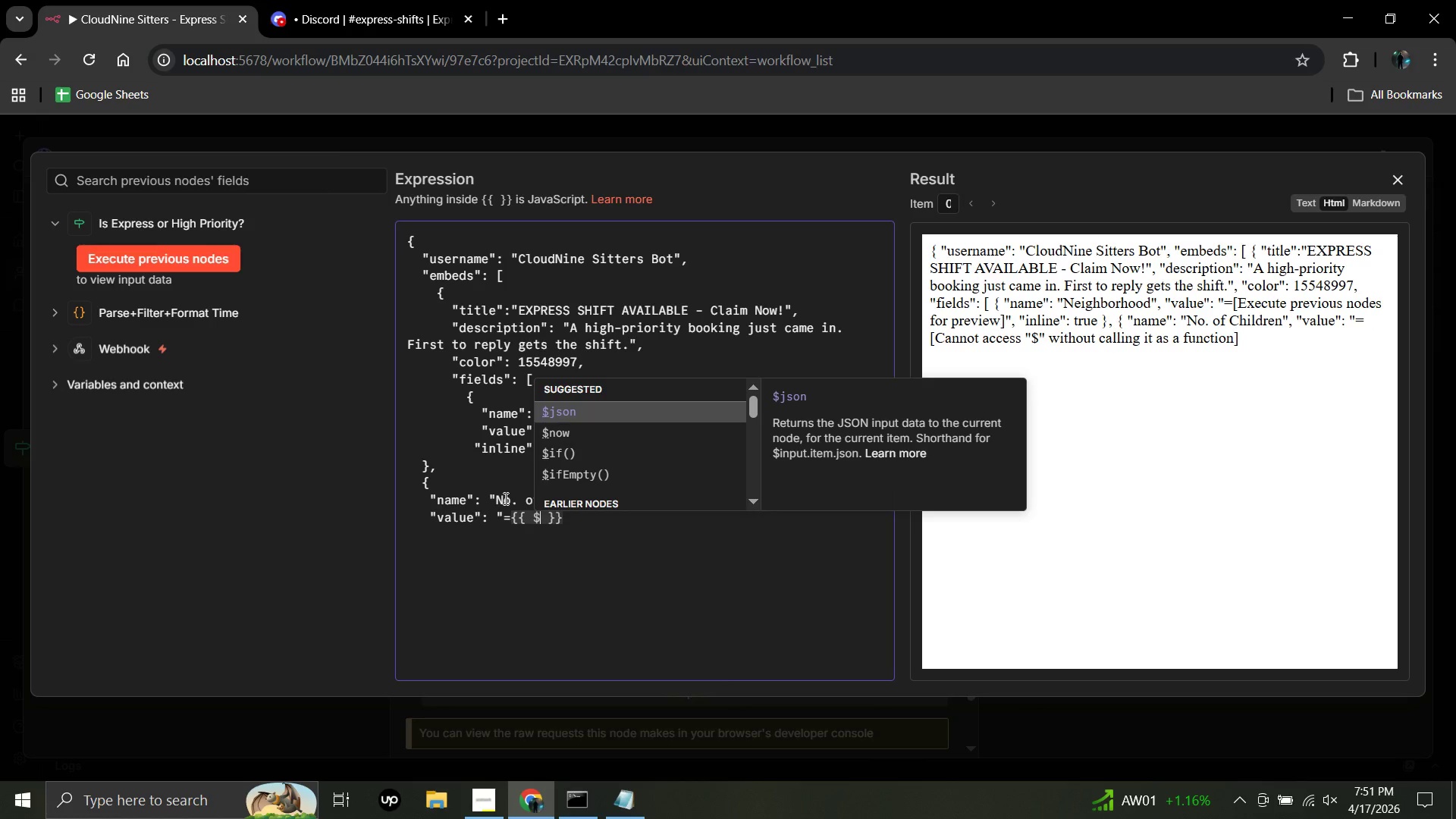 
hold_key(key=4, duration=0.36)
 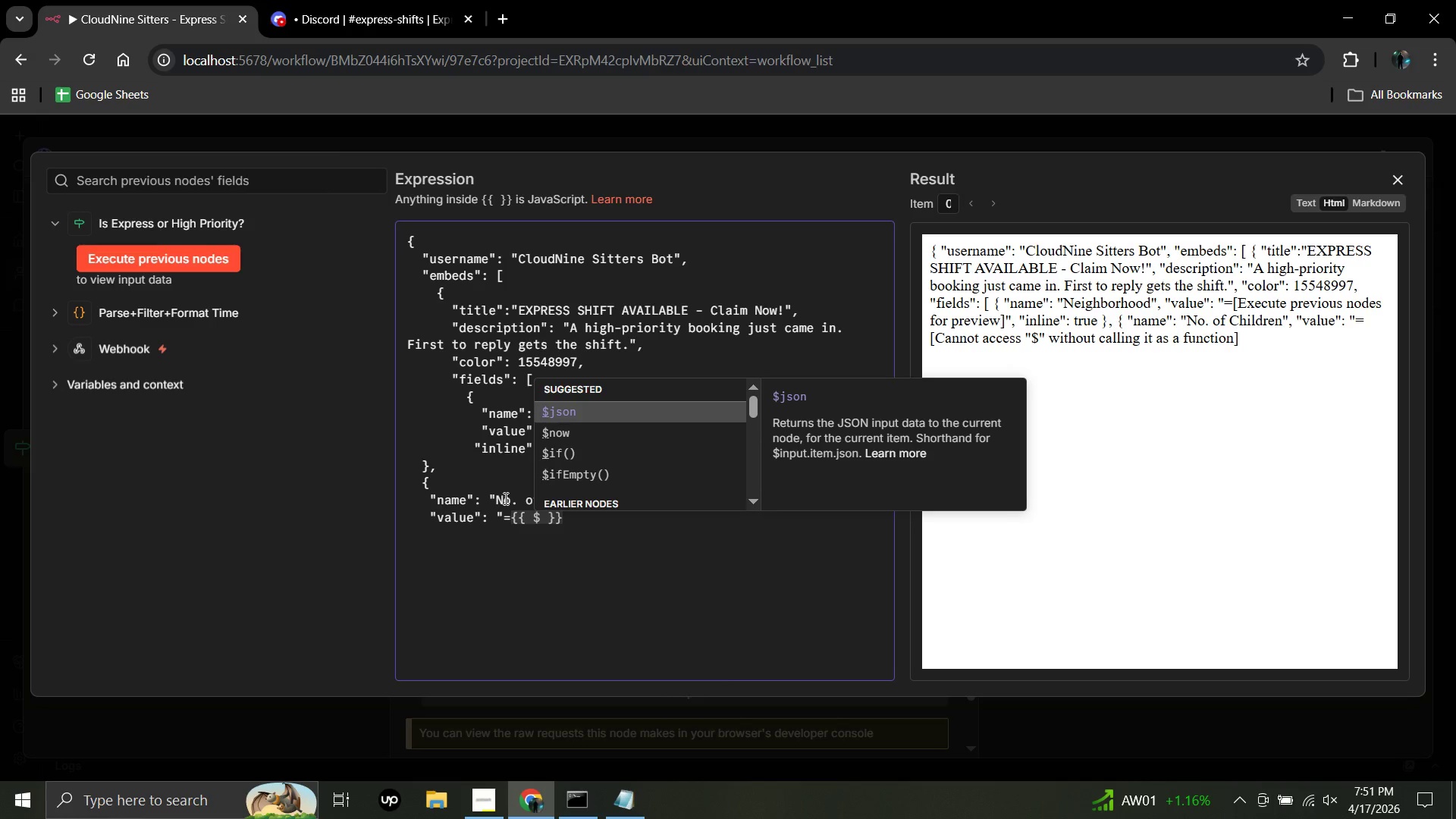 
wait(5.16)
 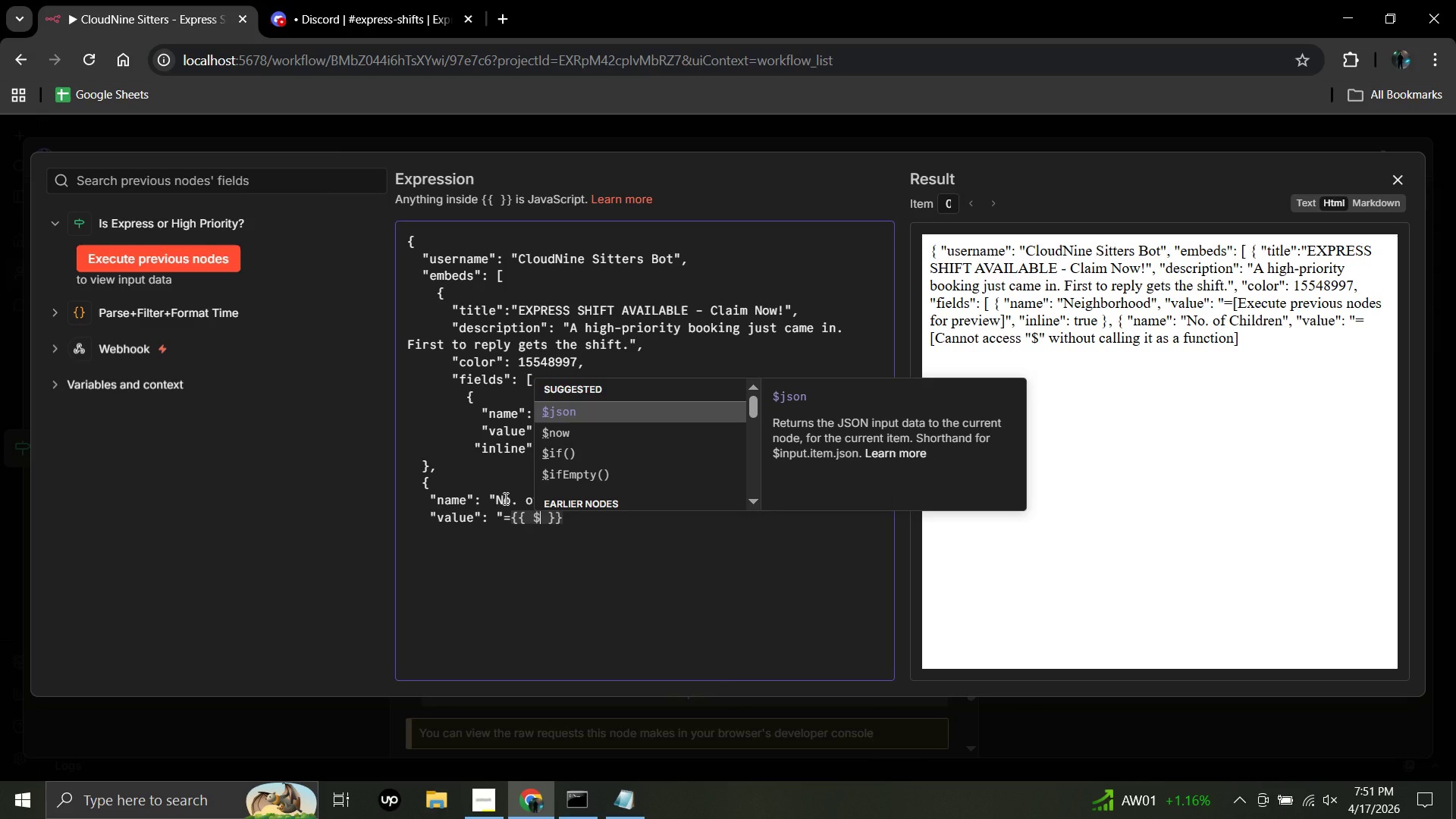 
type(json.)
 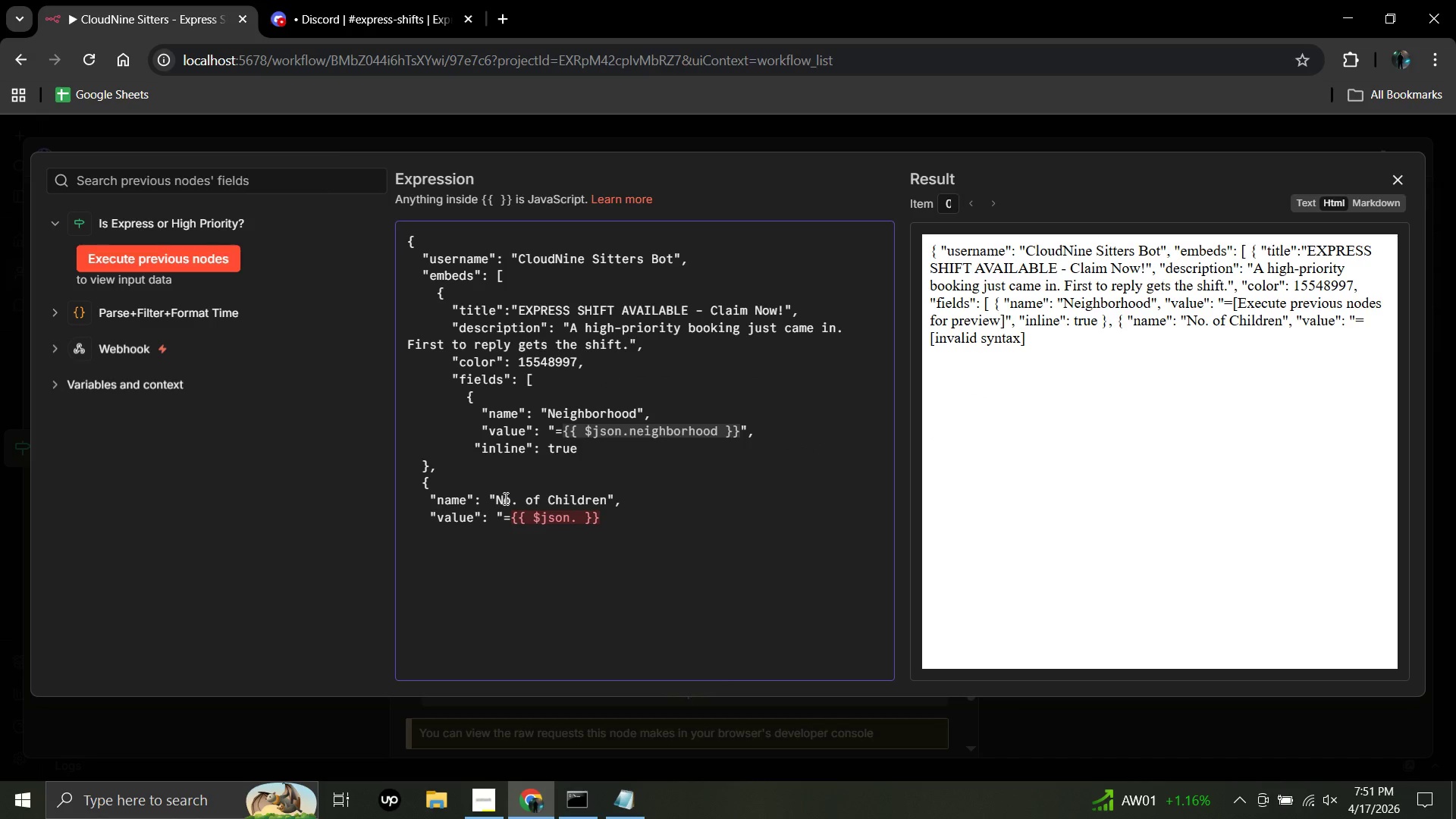 
type(number)
 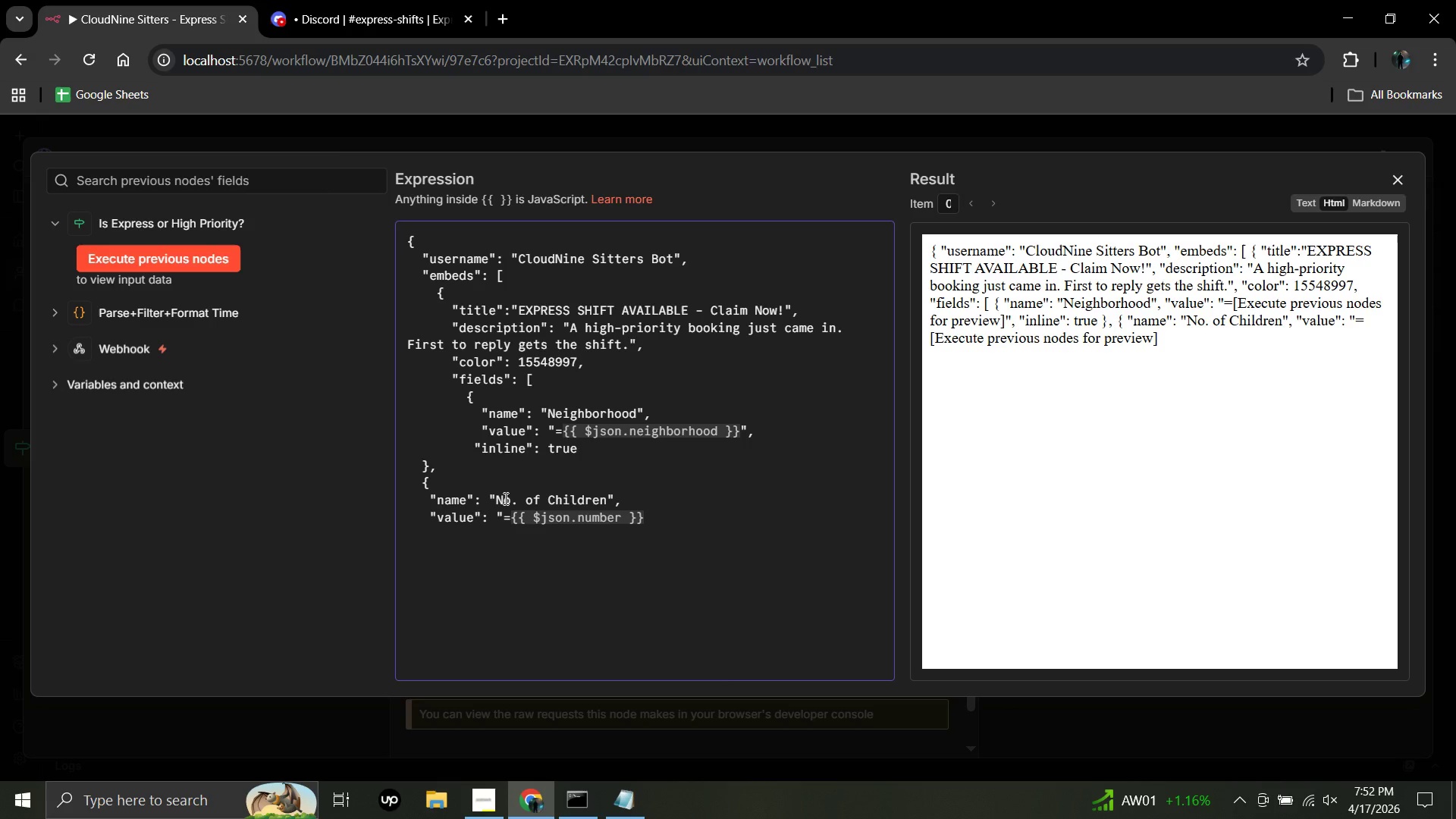 
type(_of_children)
 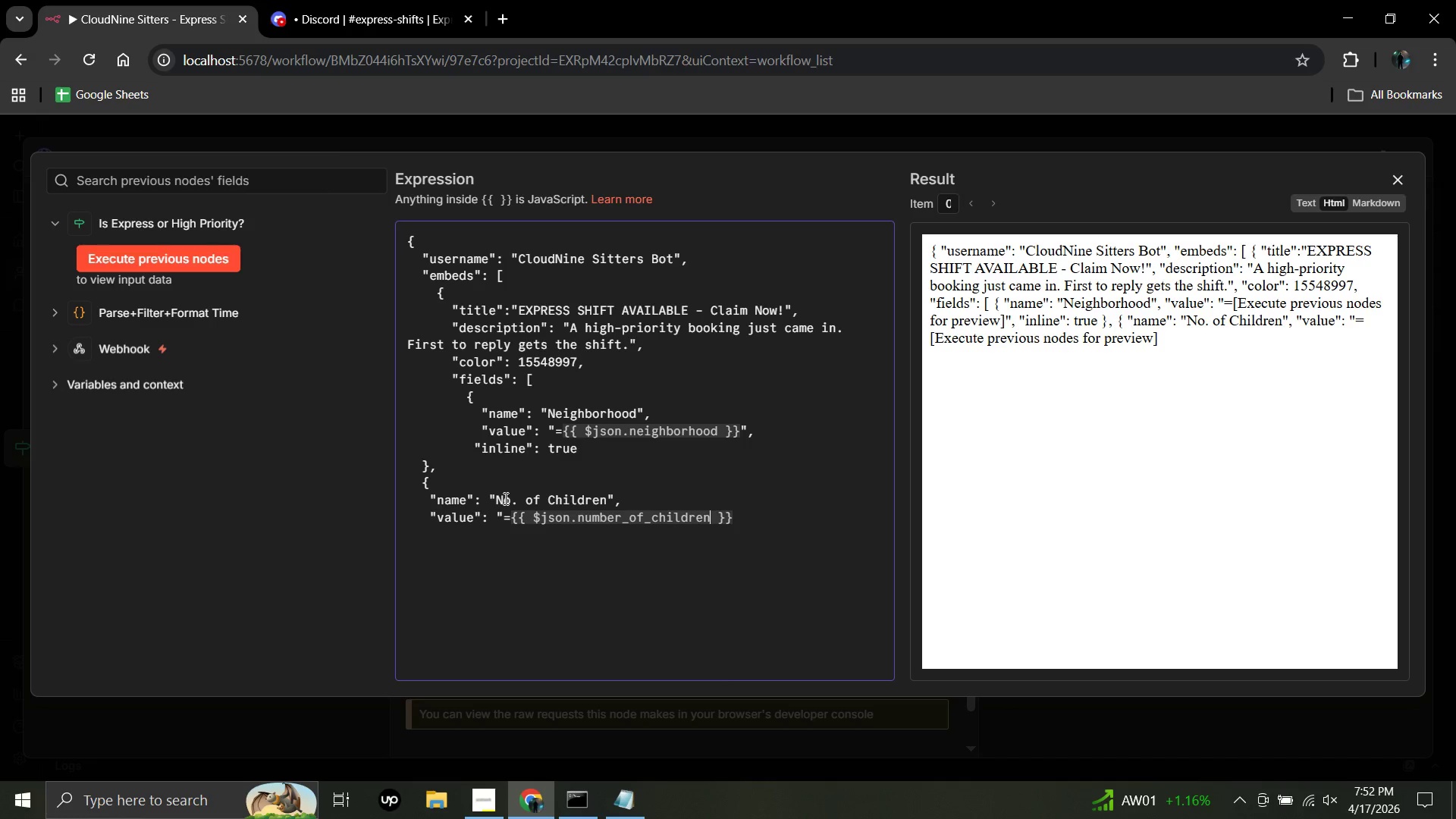 
left_click([735, 515])
 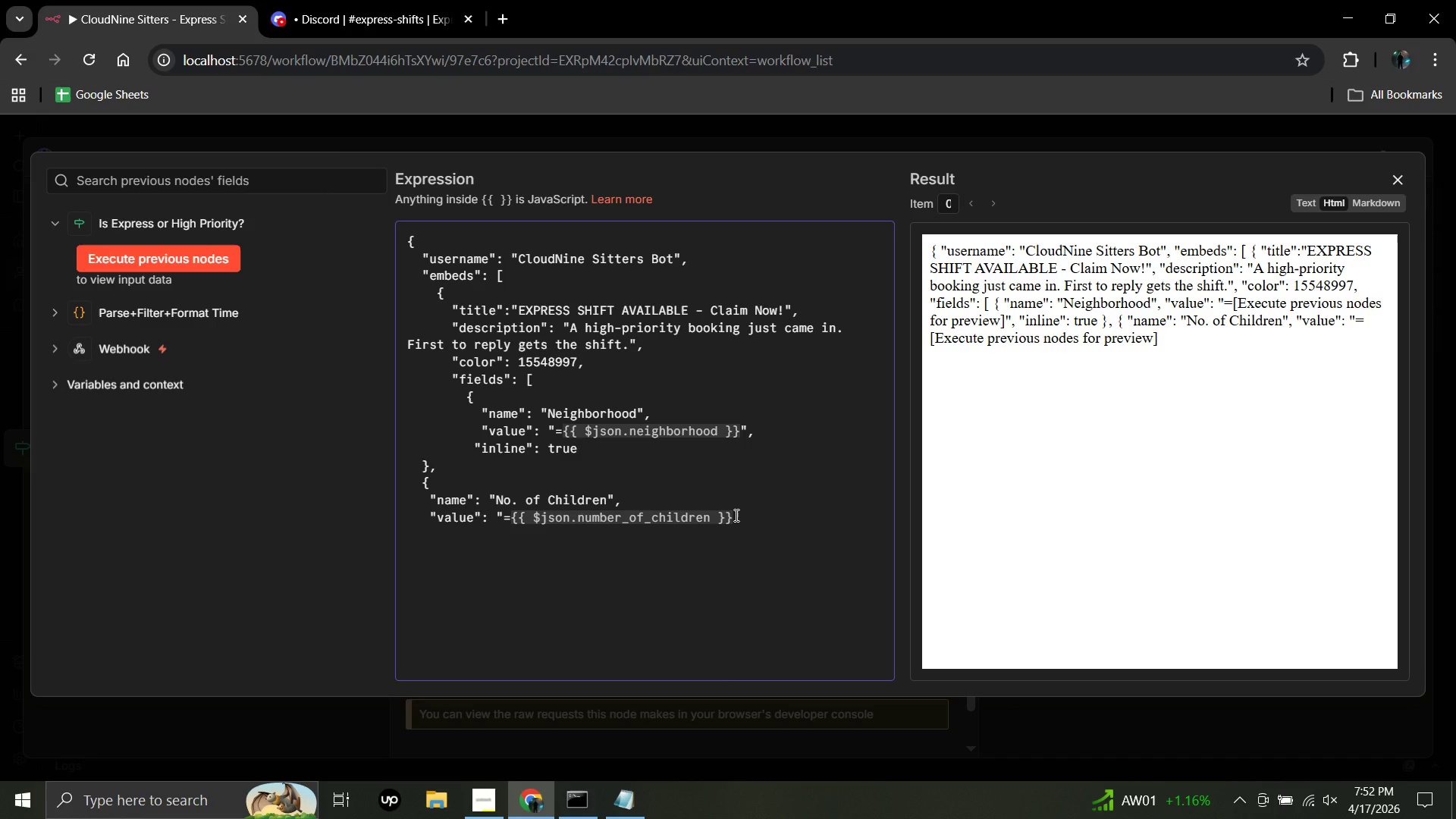 
key(Shift+Quote)
 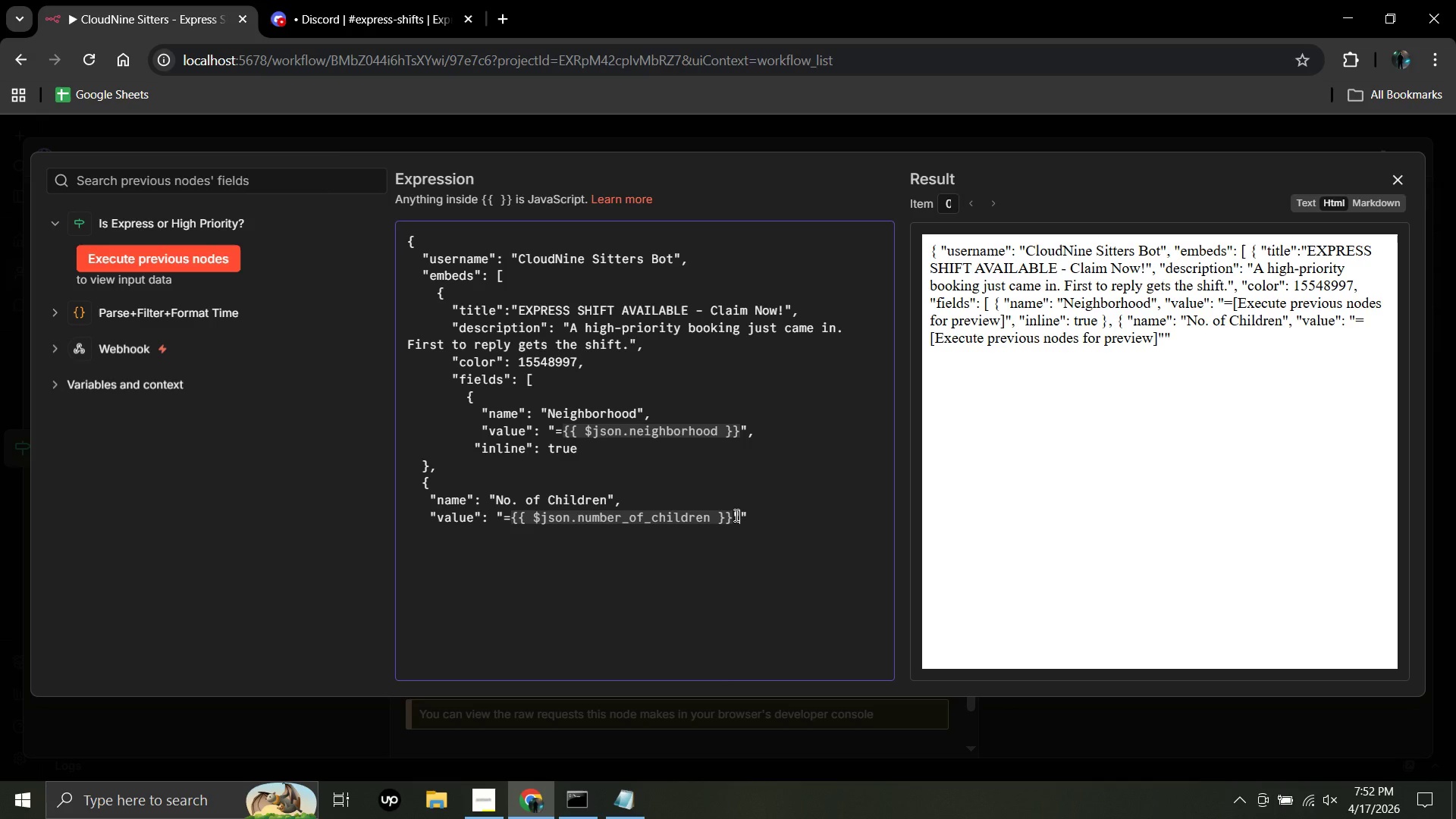 
left_click([735, 516])
 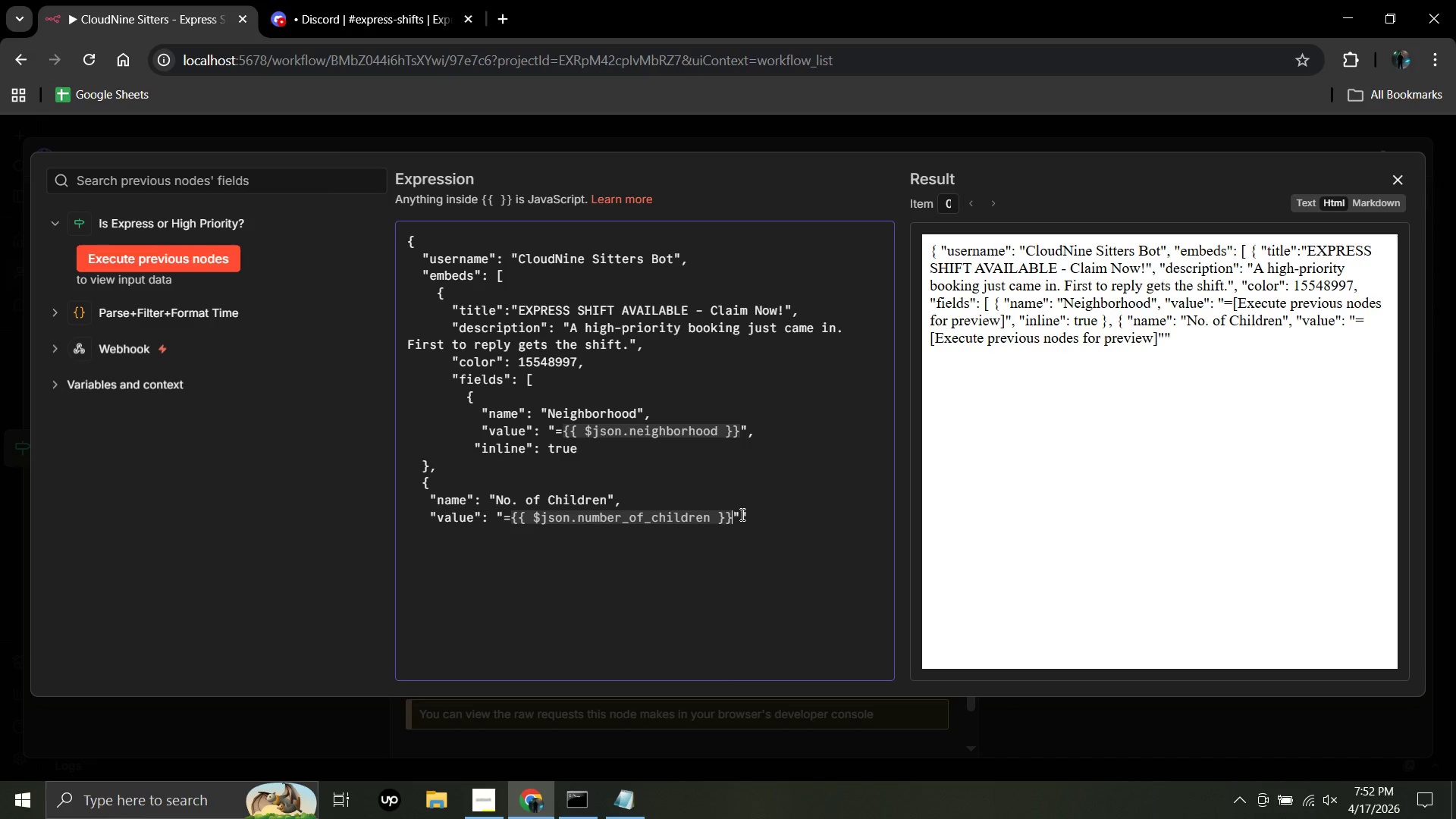 
left_click([741, 514])
 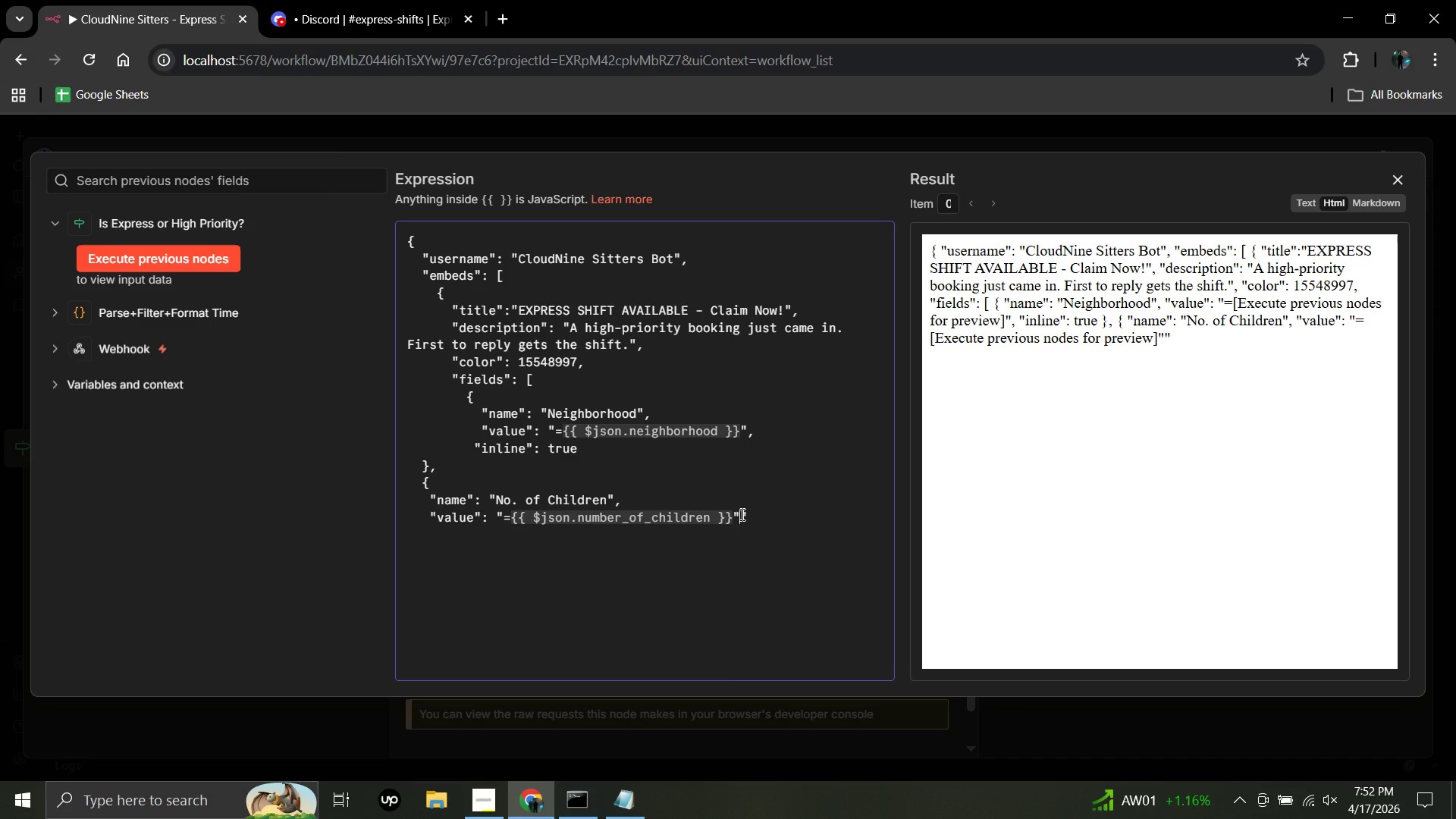 
key(Backspace)
 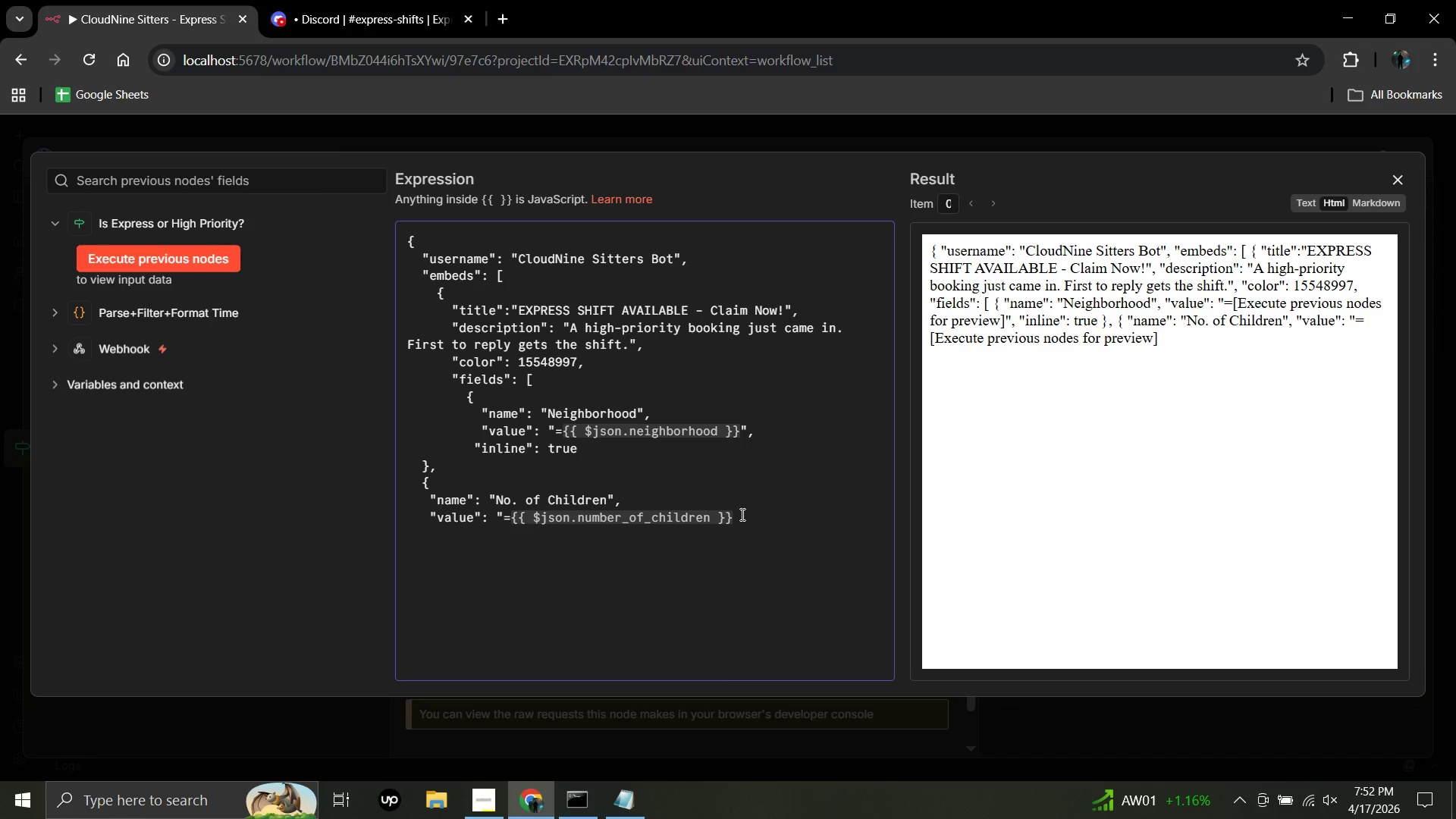 
key(Shift+Quote)
 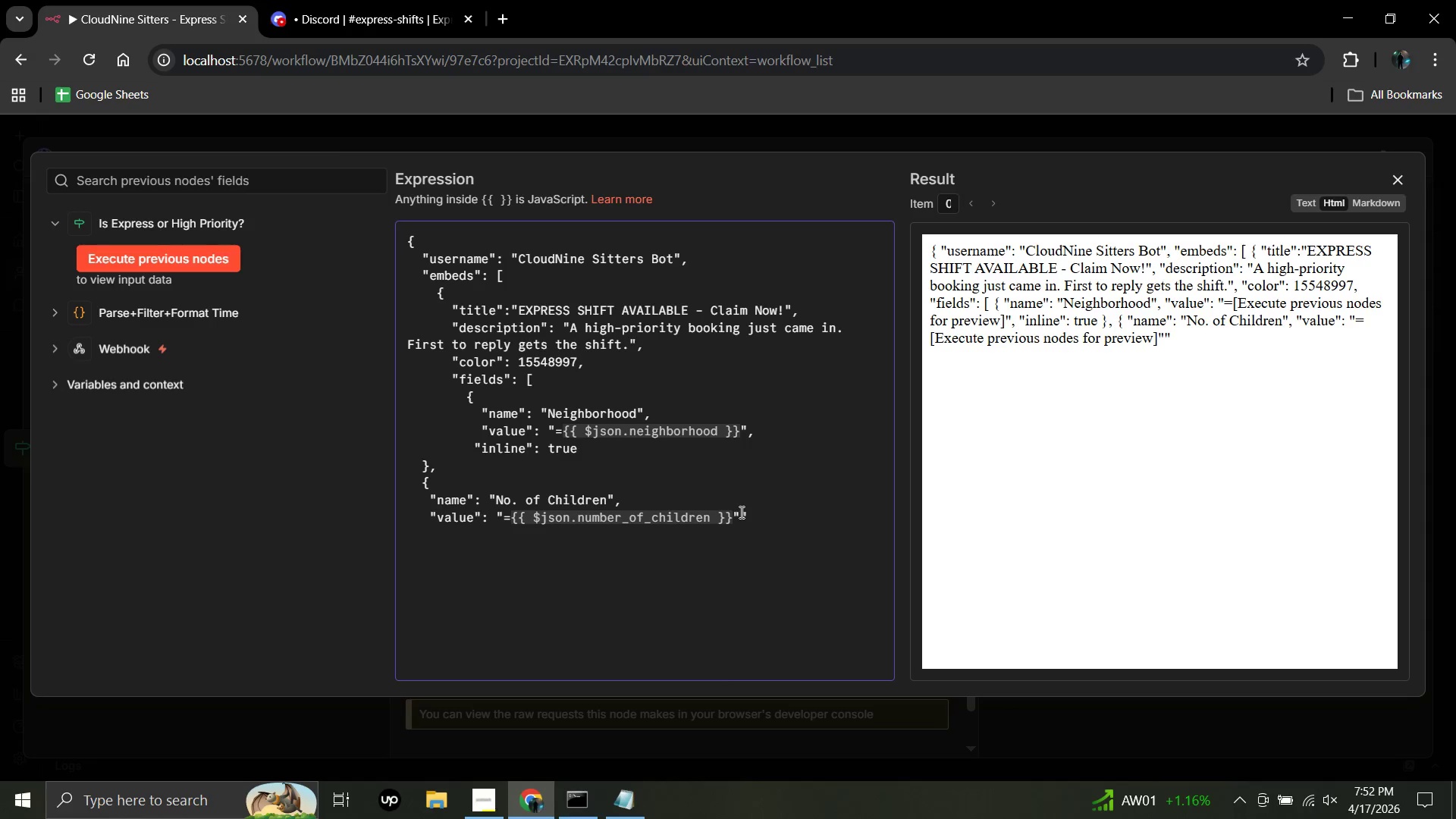 
key(Space)
 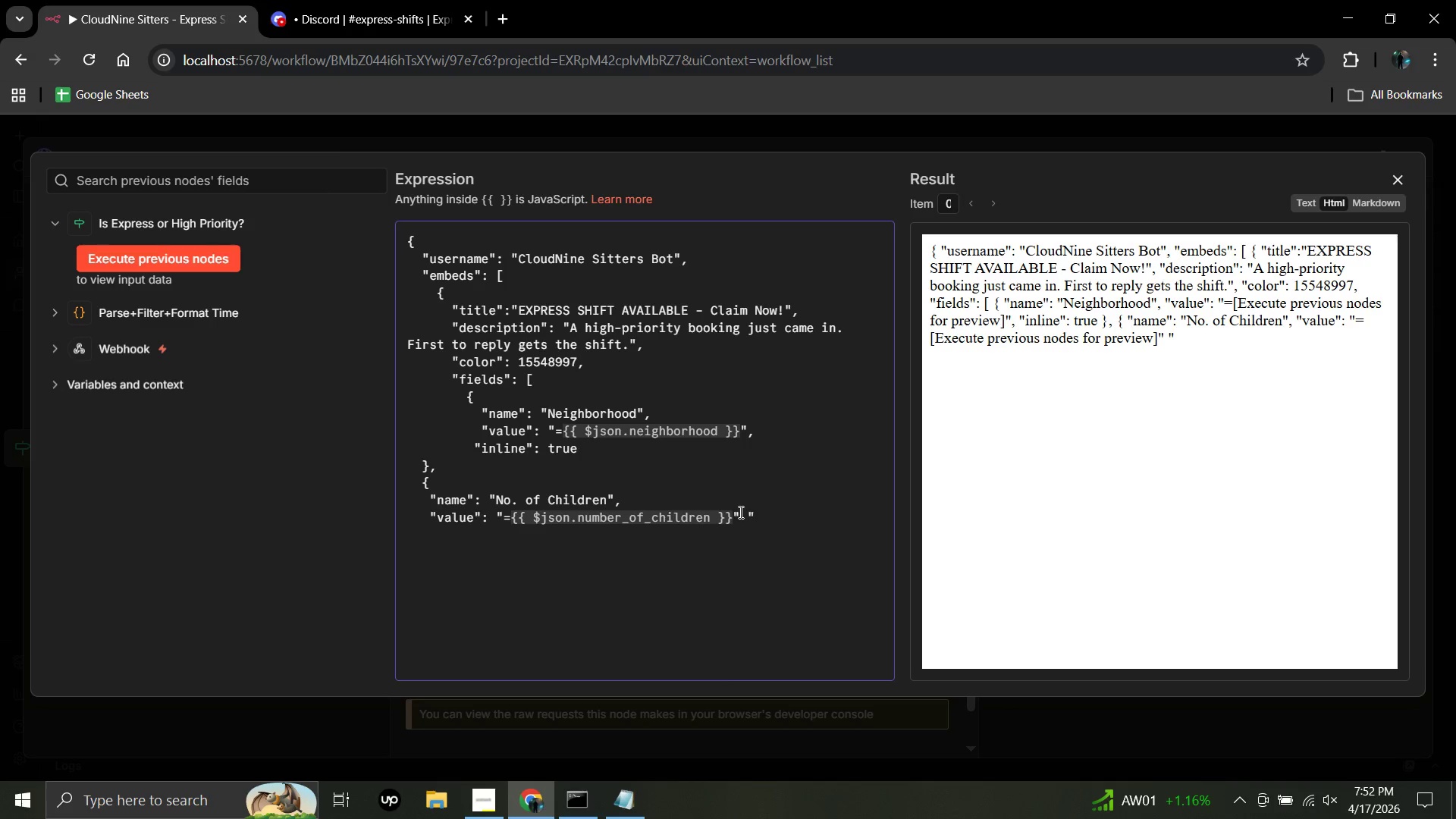 
left_click([741, 513])
 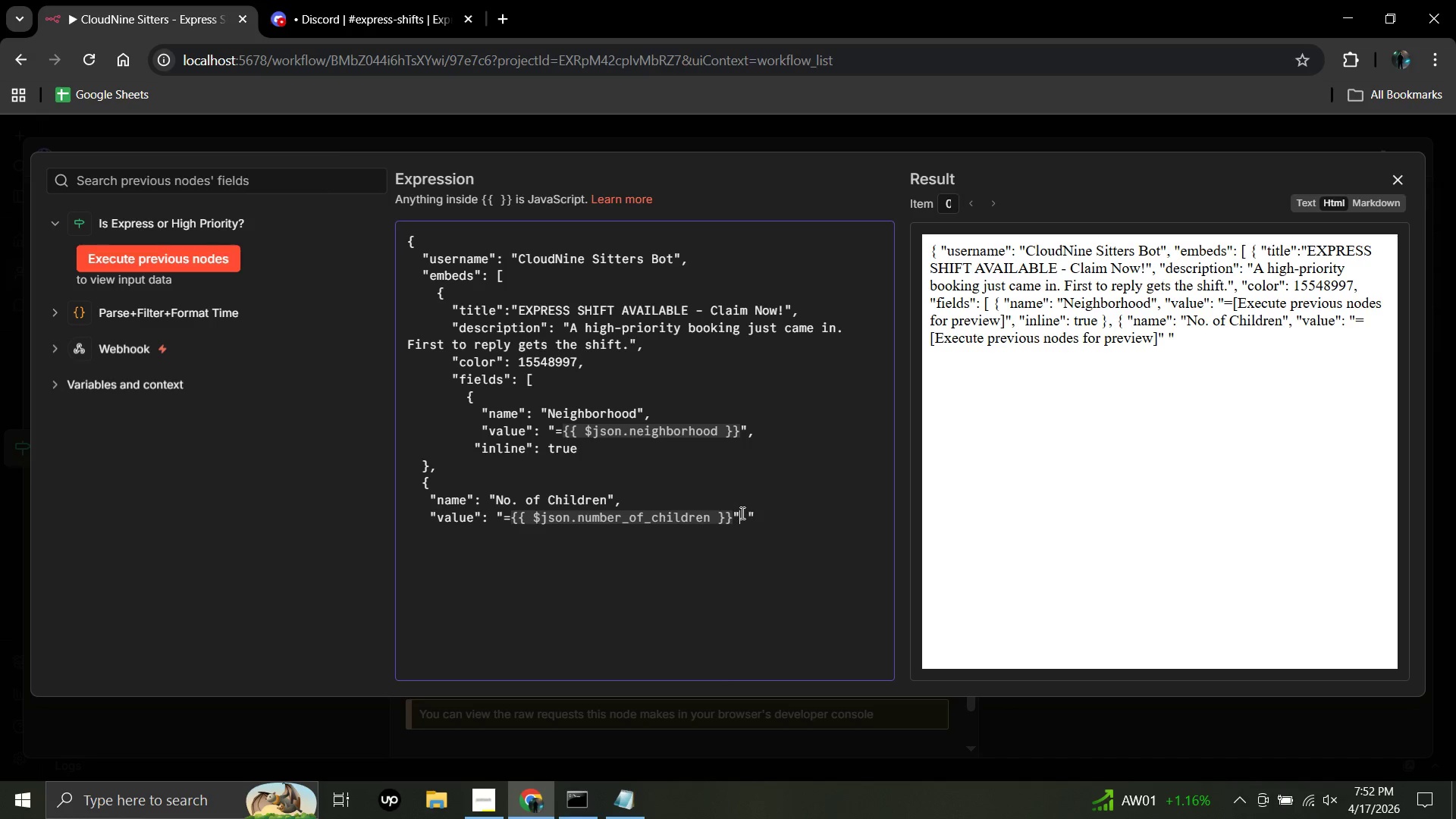 
key(Backspace)
 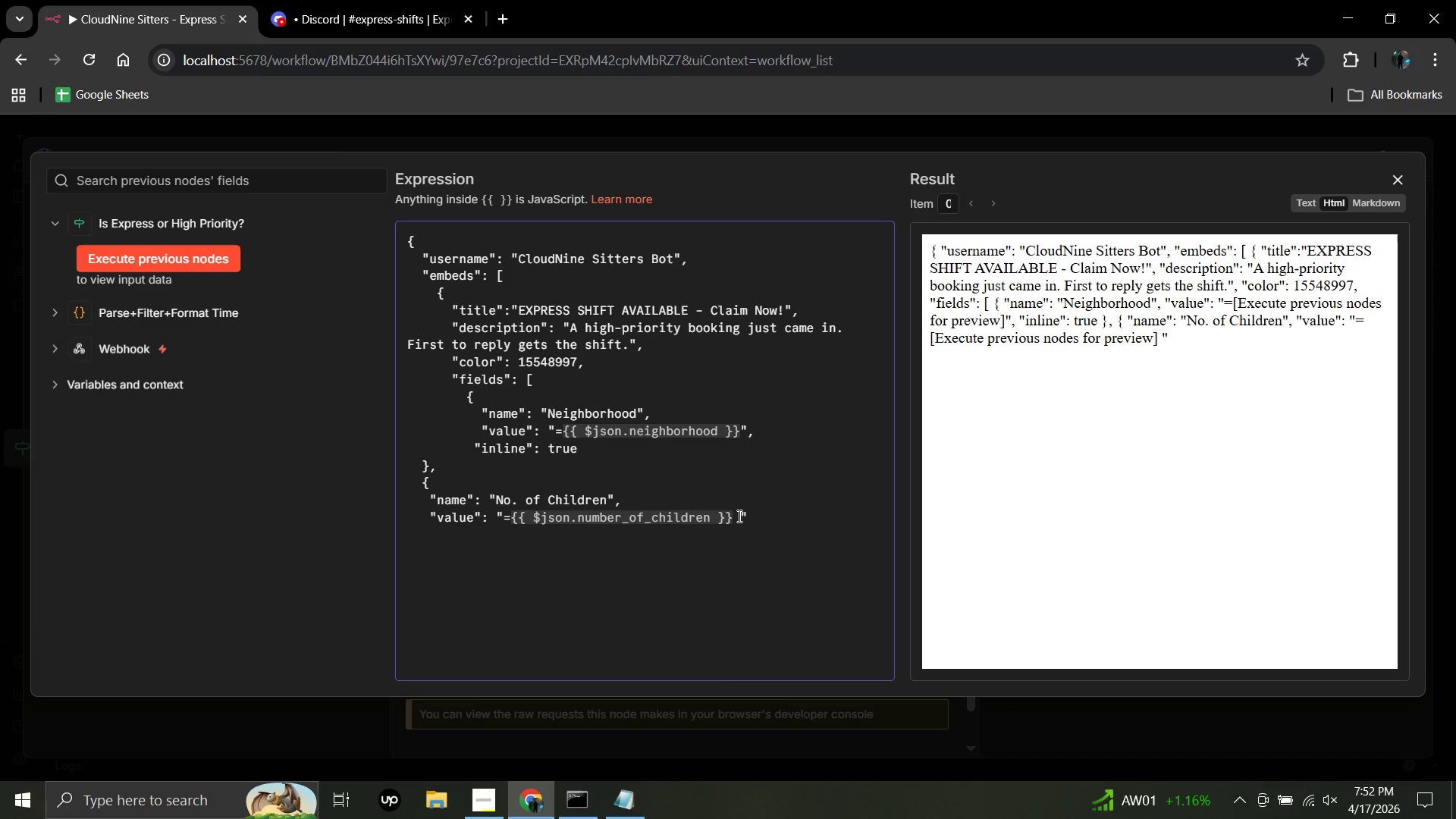 
left_click([738, 516])
 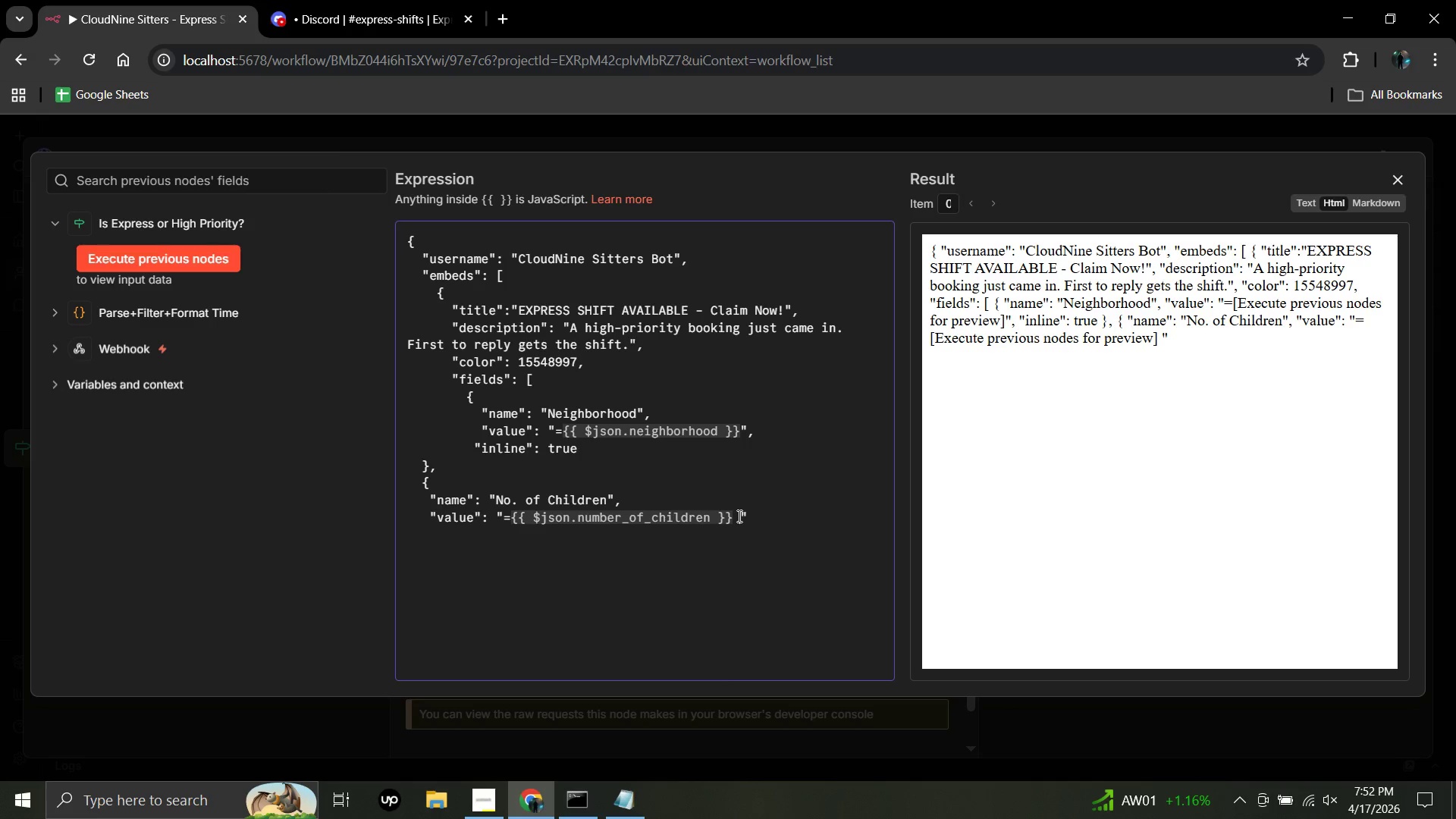 
key(Backspace)
 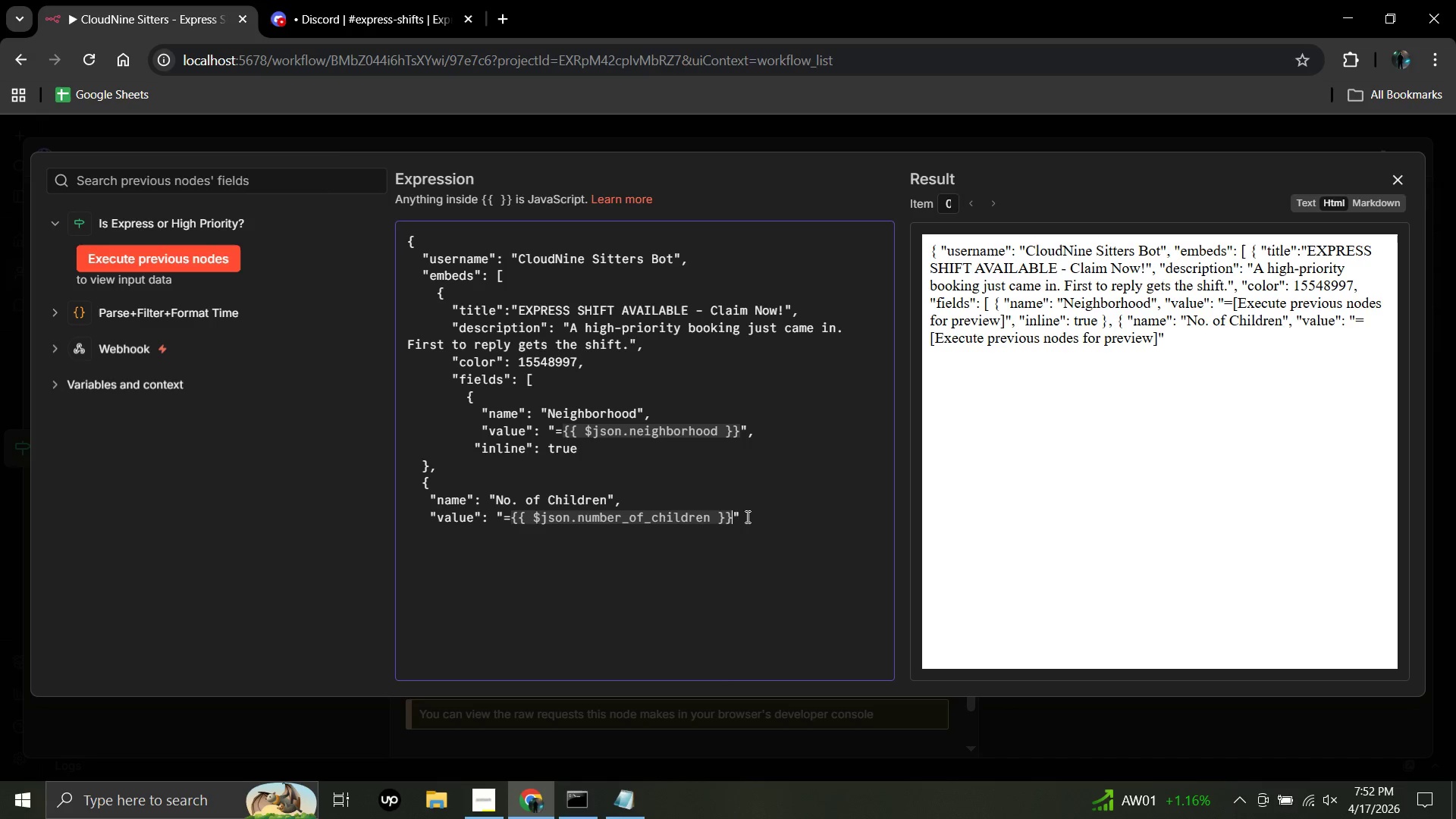 
left_click([746, 516])
 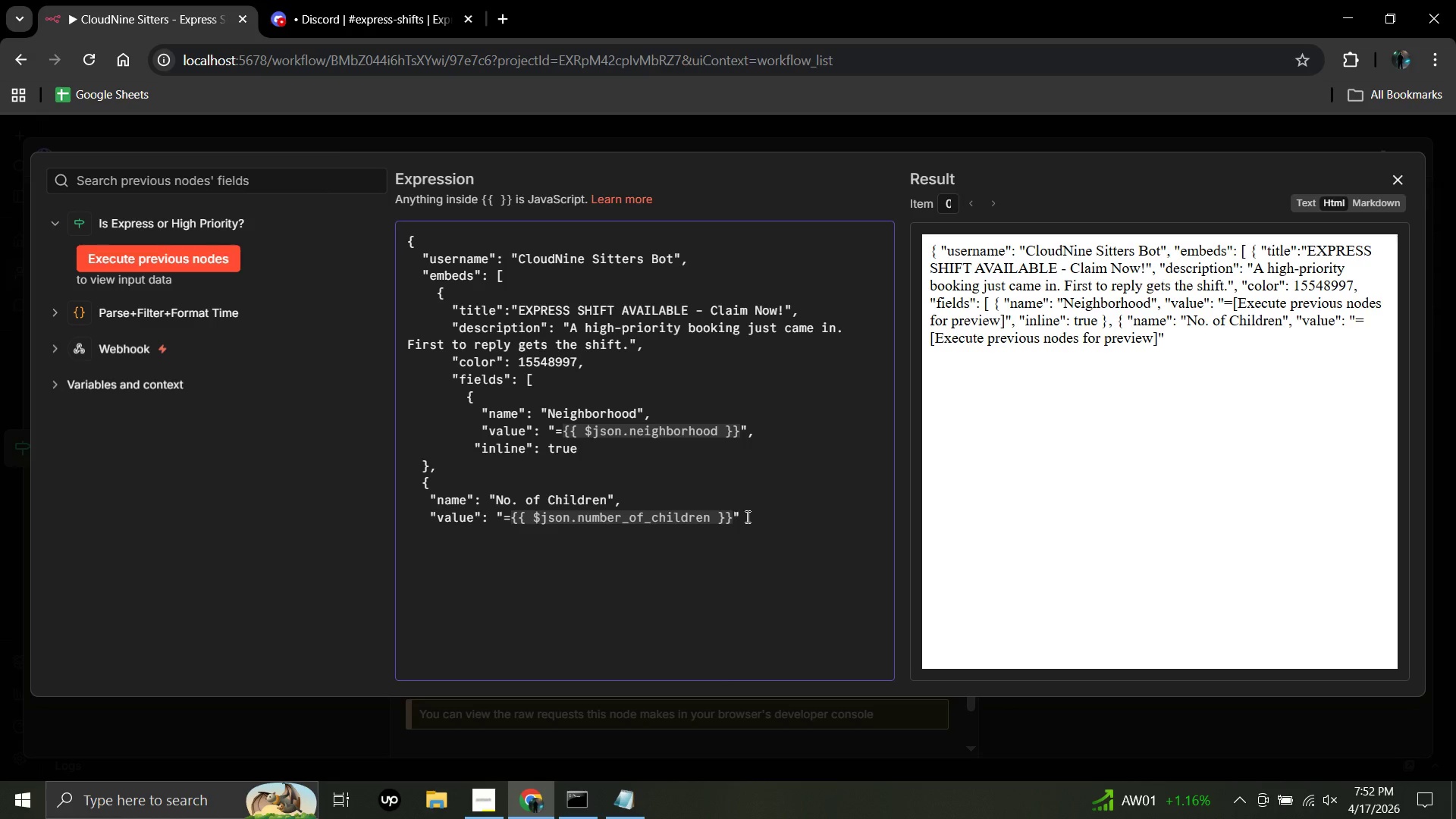 
key(Comma)
 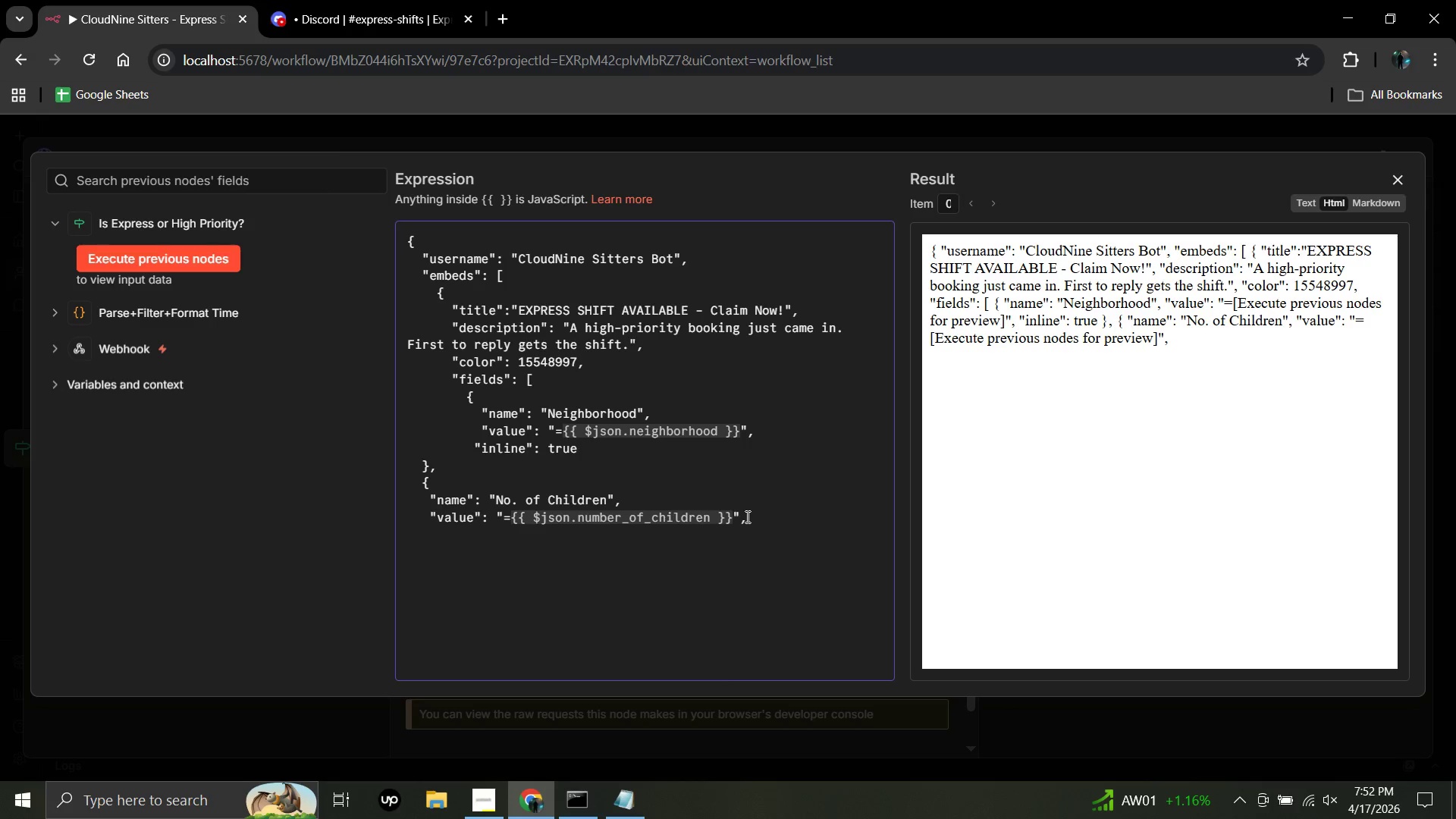 
key(Enter)
 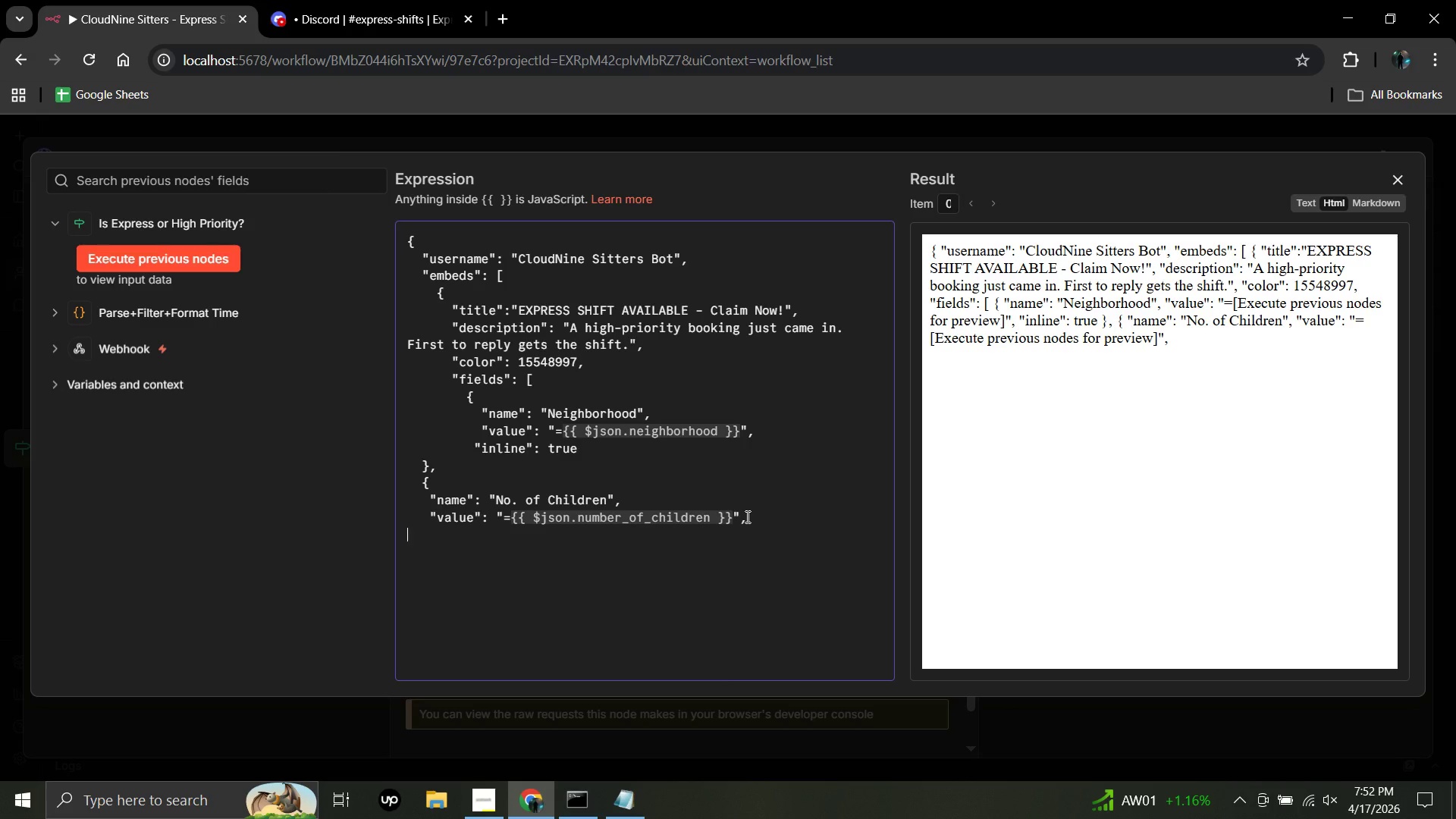 
type(   "inline)
 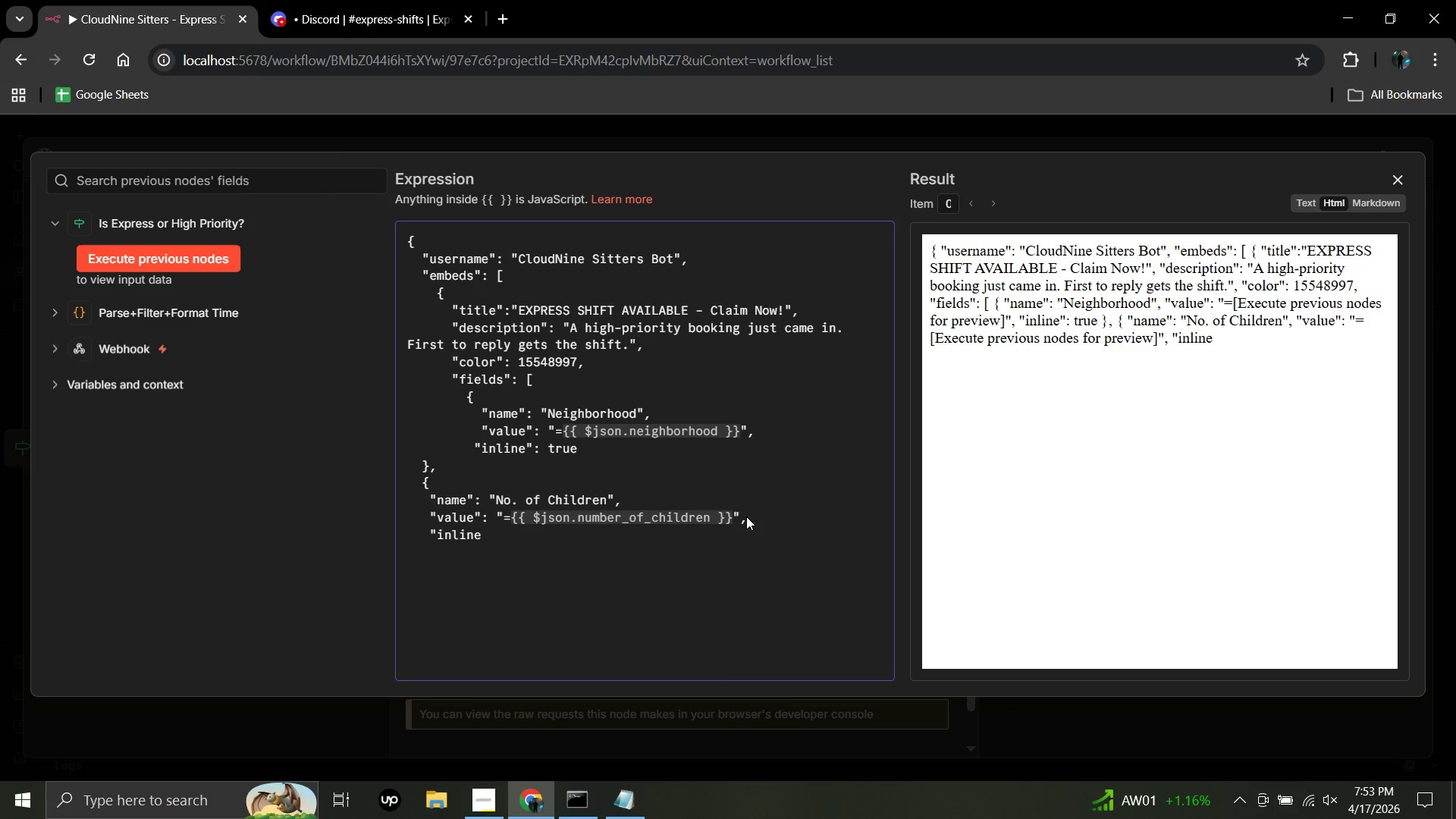 
key(Shift+Quote)
 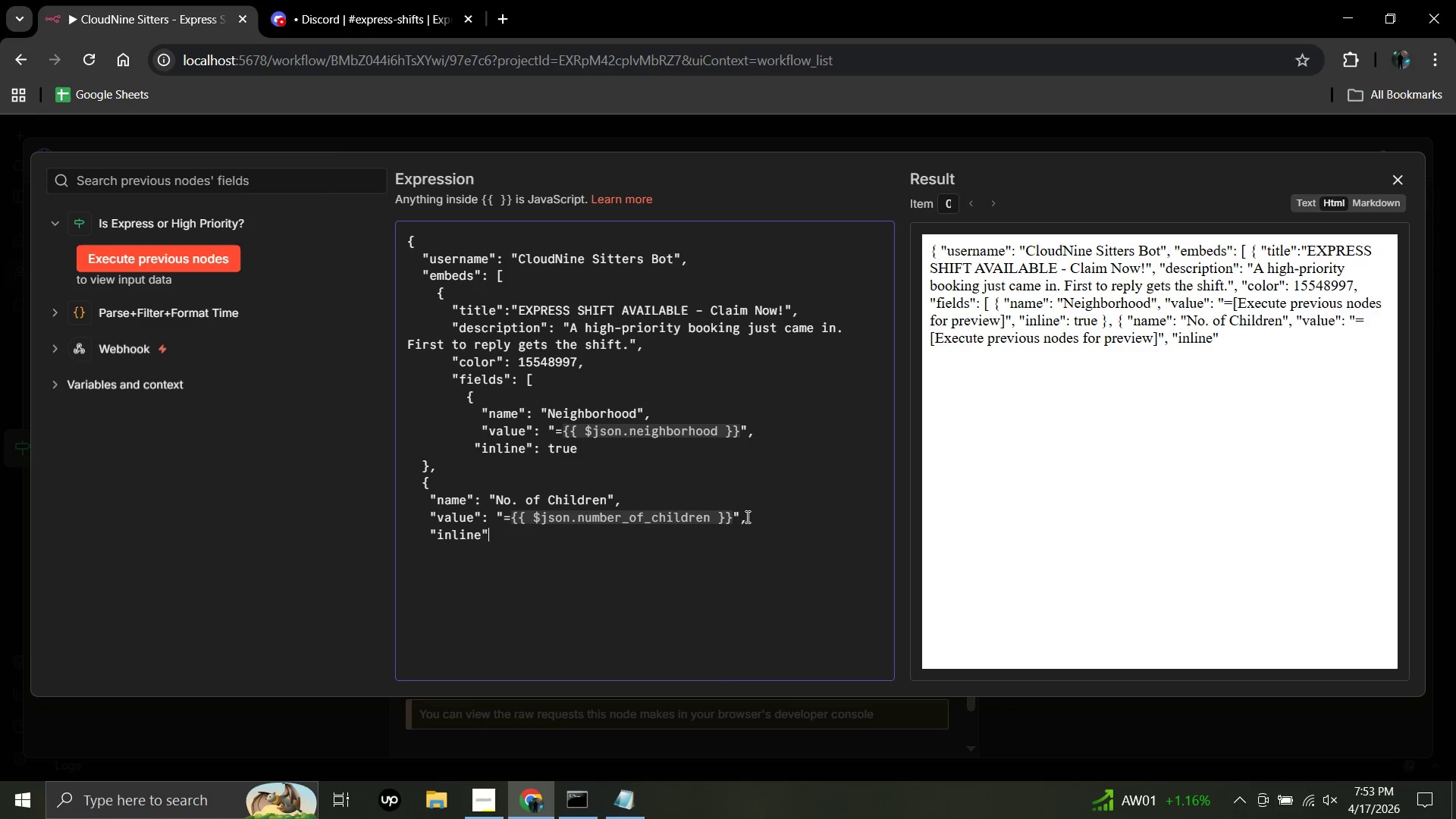 
type(: true)
 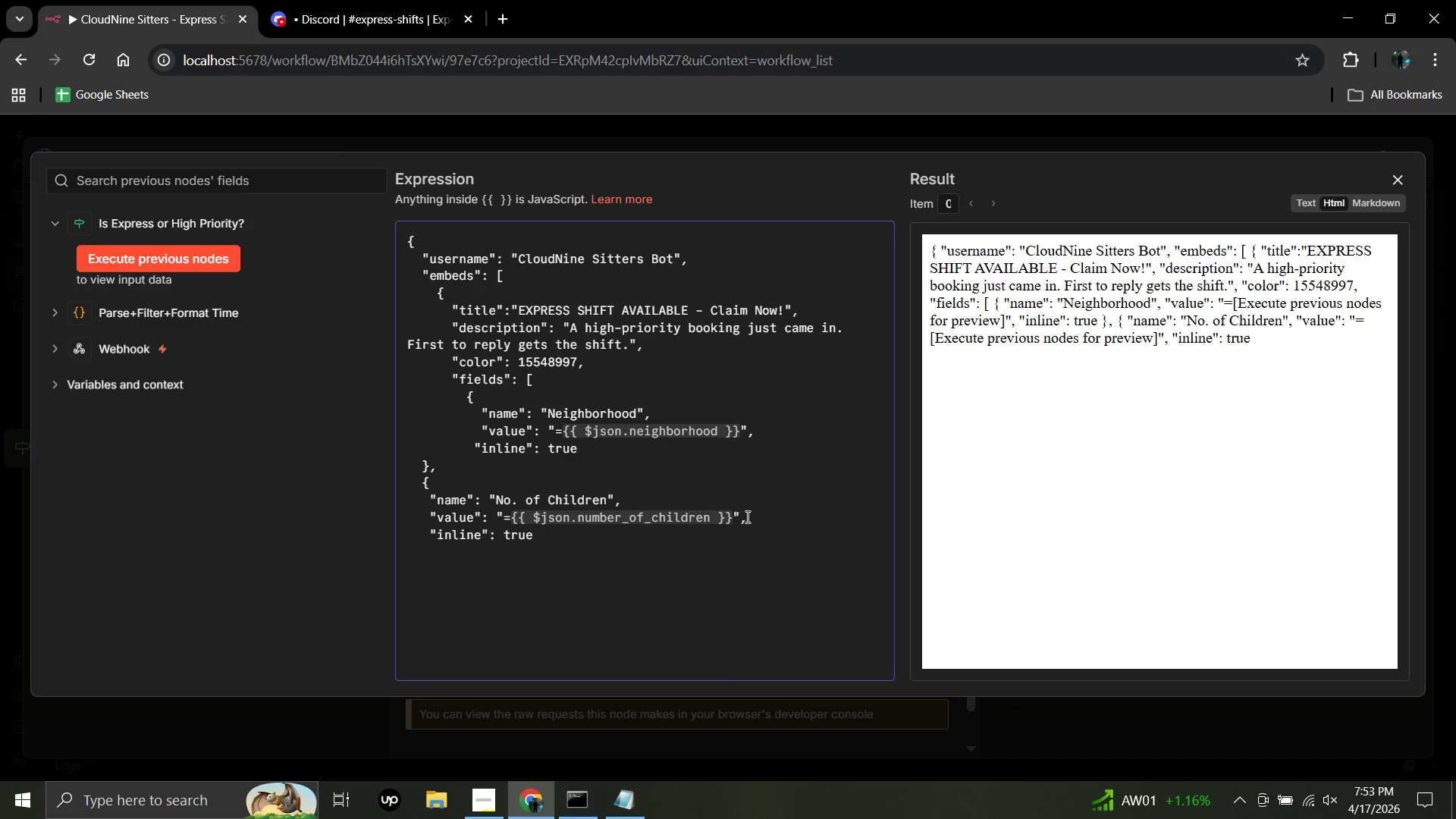 
key(Enter)
 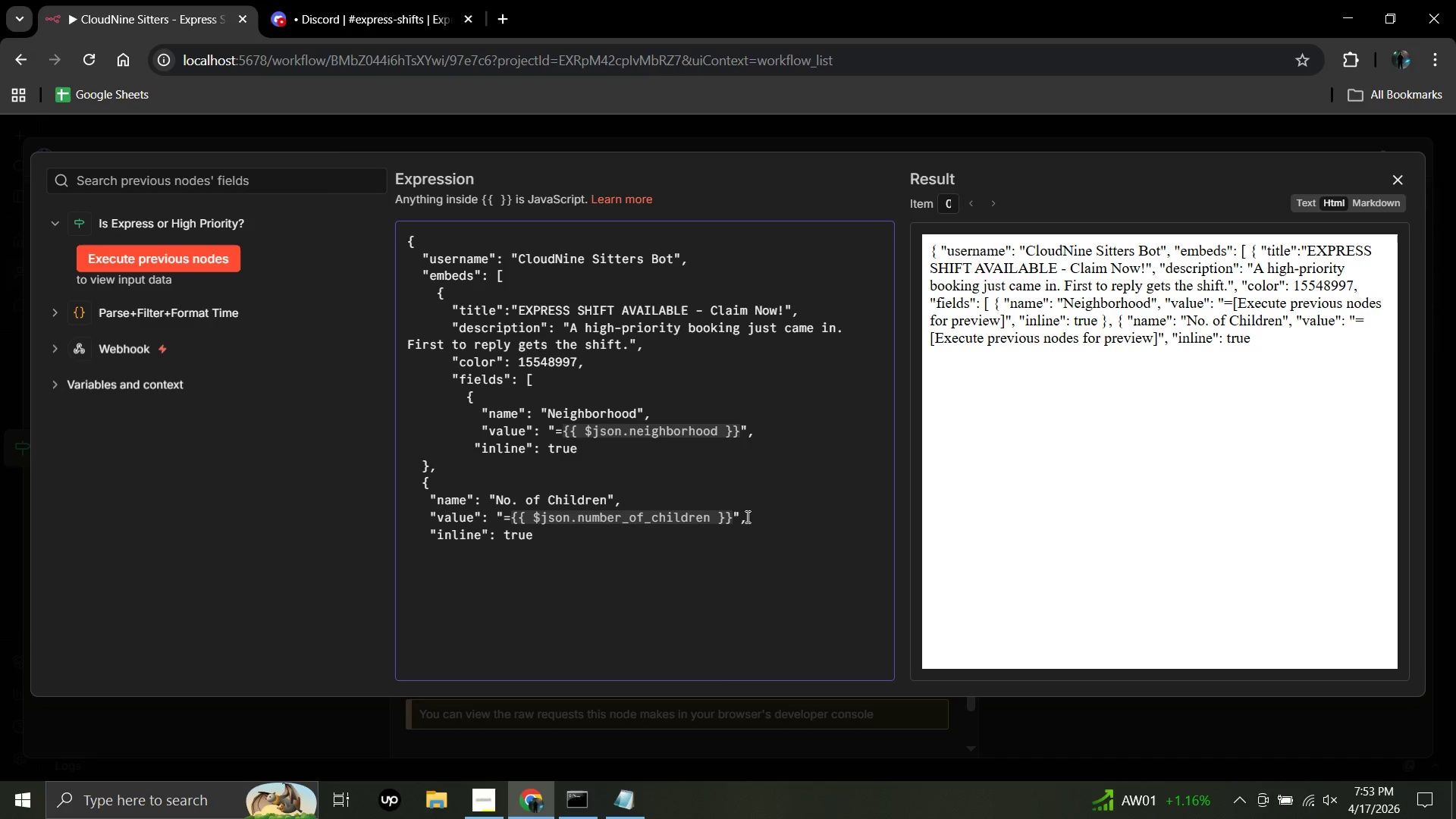 
key(Space)
 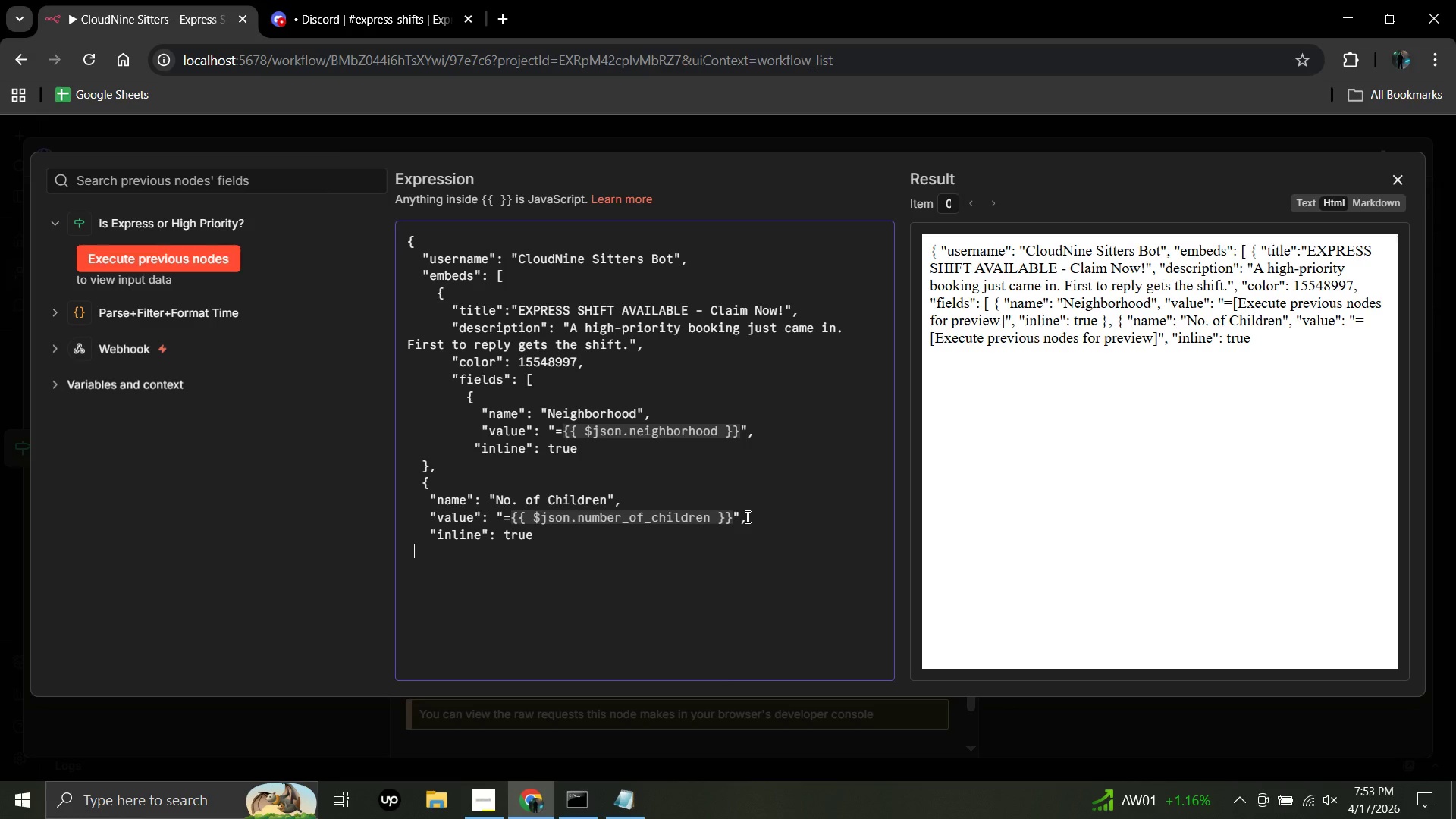 
wait(5.8)
 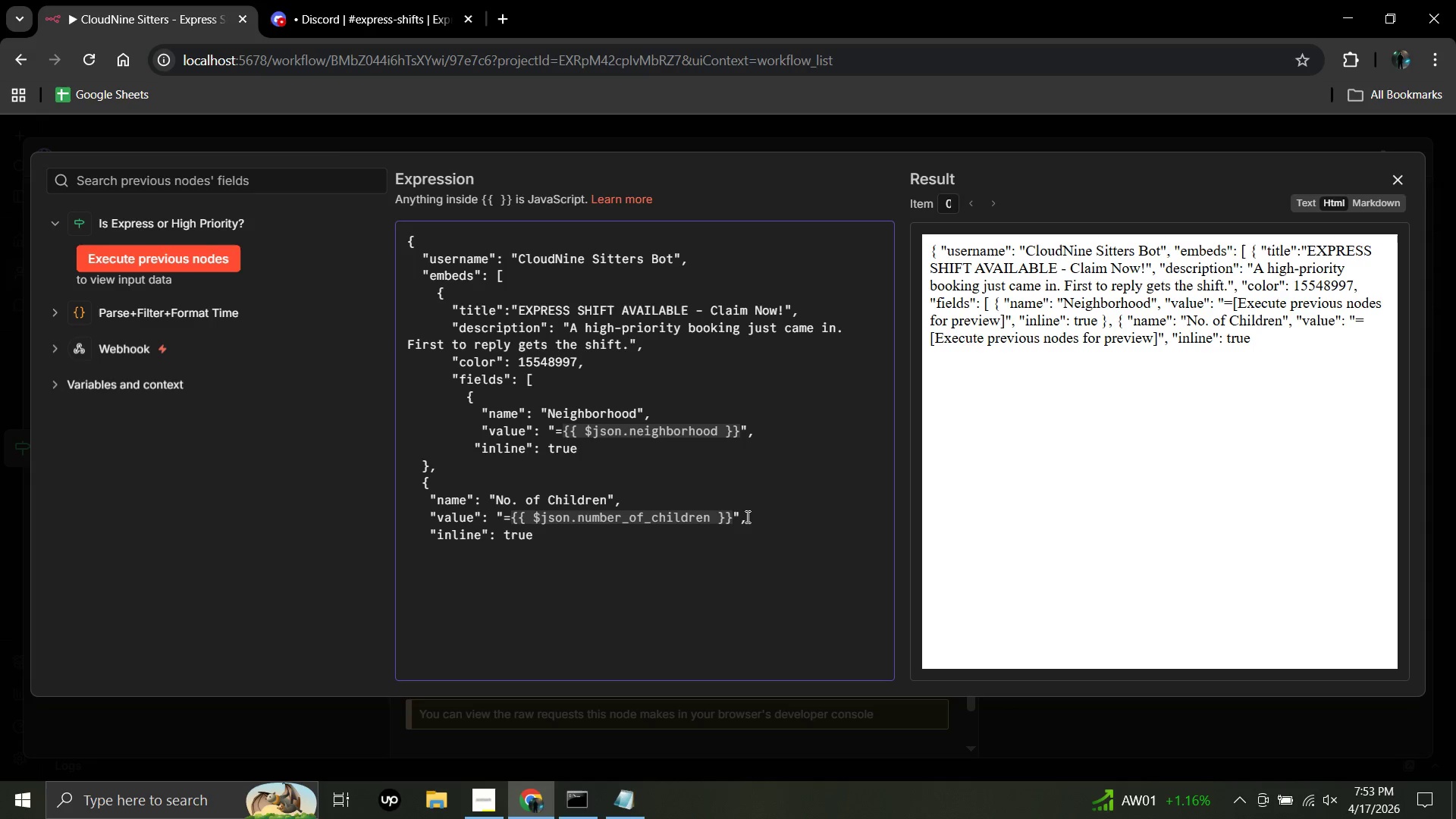 
key(Space)
 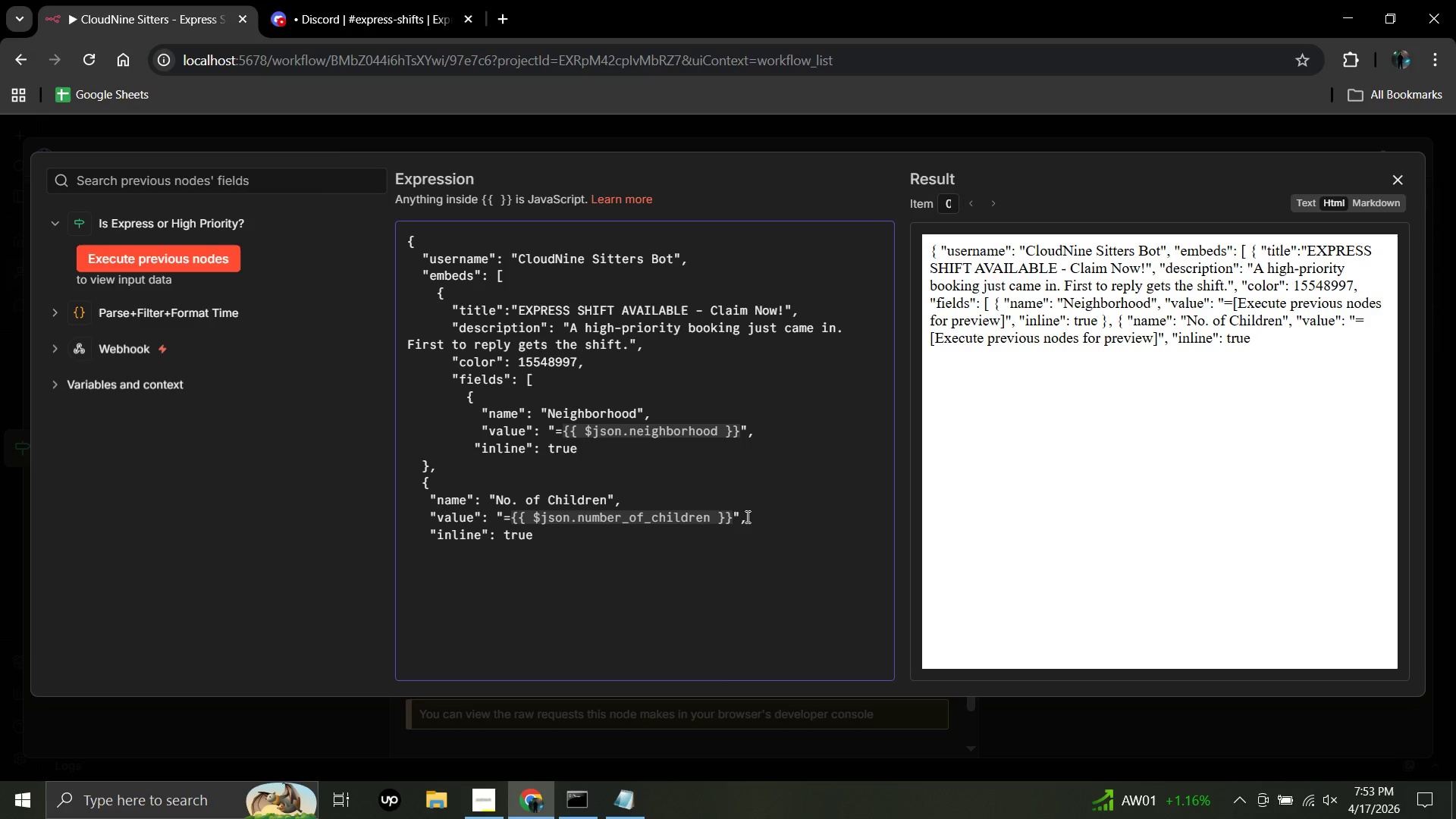 
hold_key(key=ShiftRight, duration=0.31)
 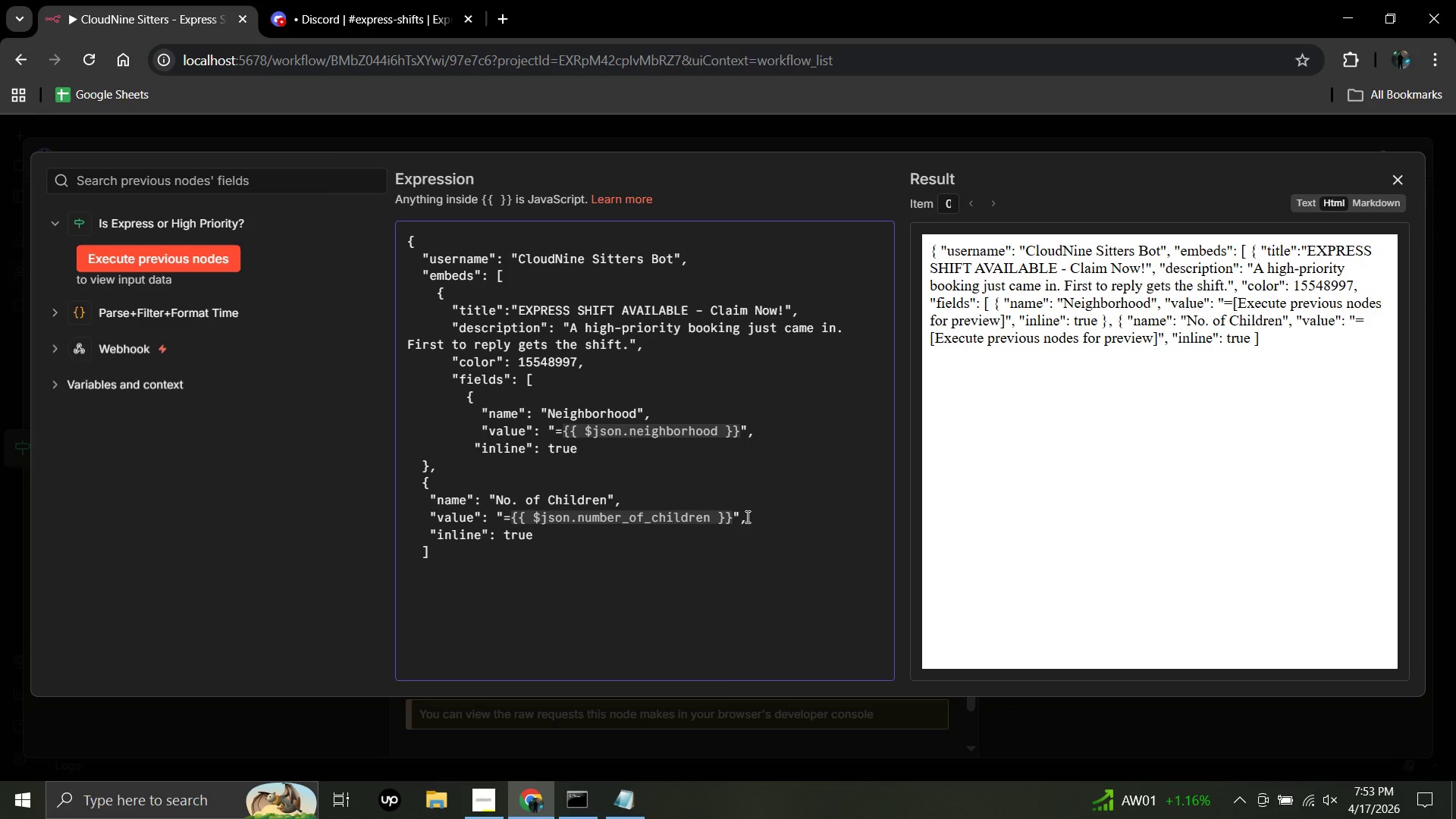 
key(BracketRight)
 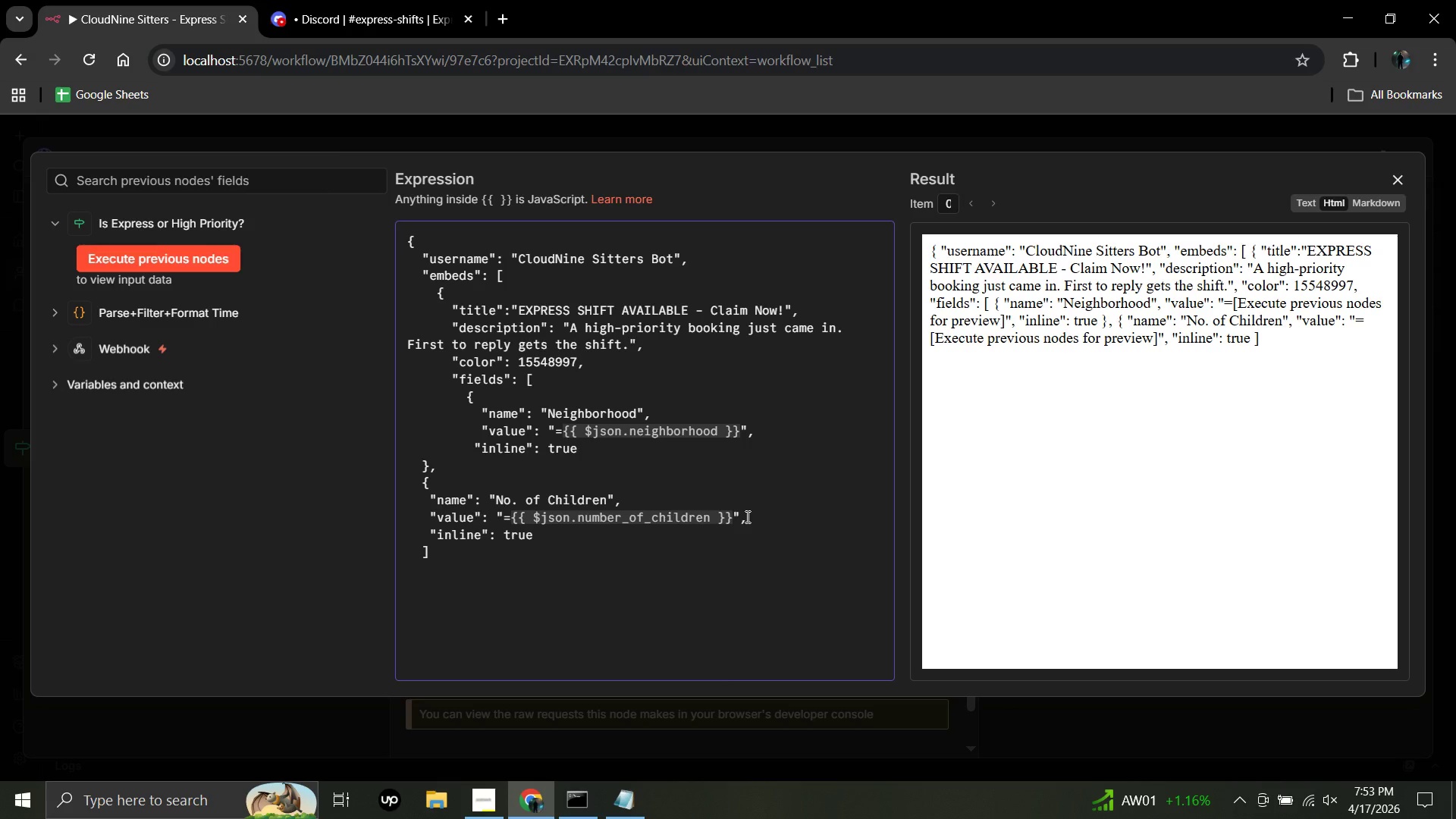 
key(Backspace)
 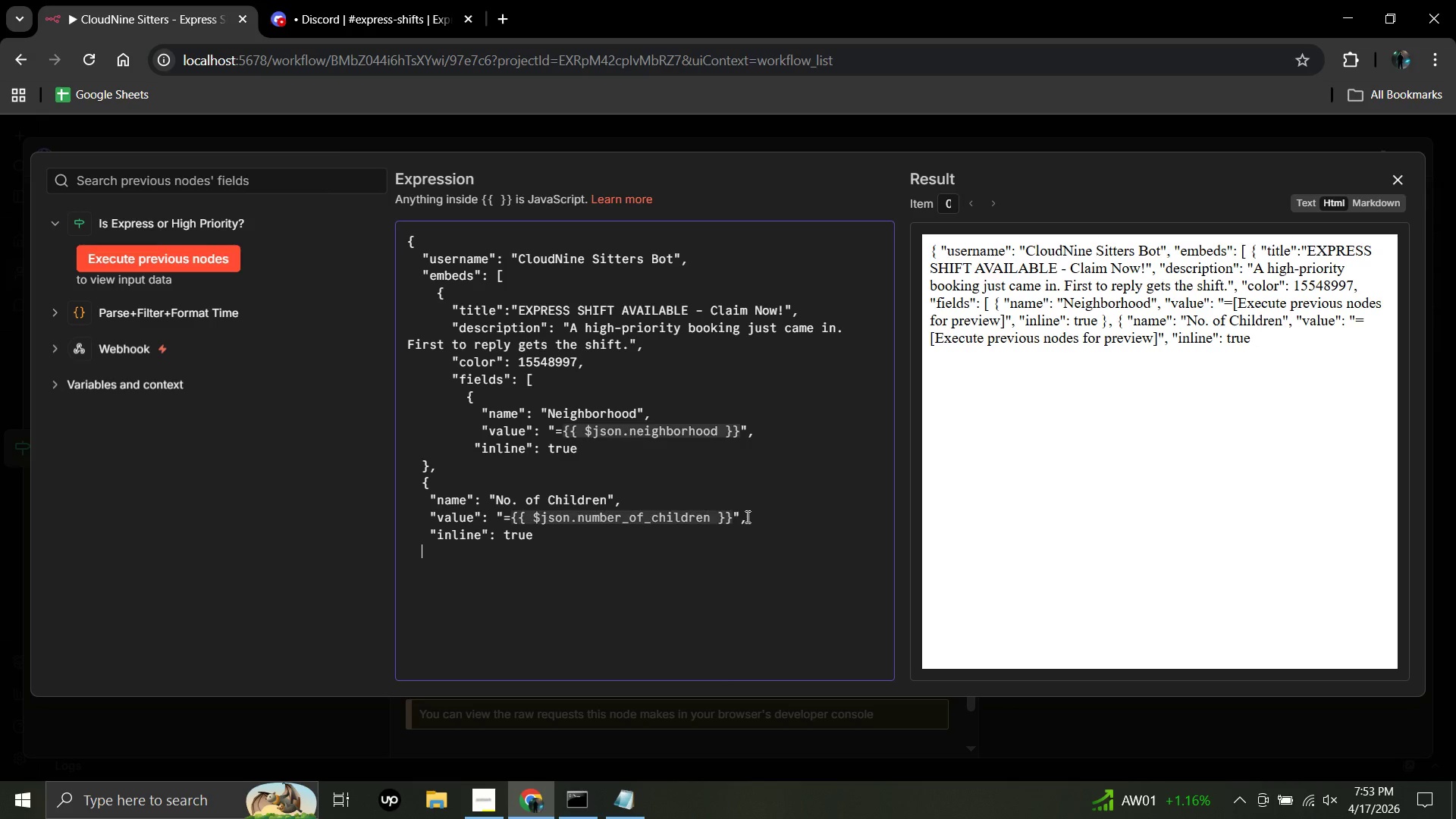 
key(Shift+BracketRight)
 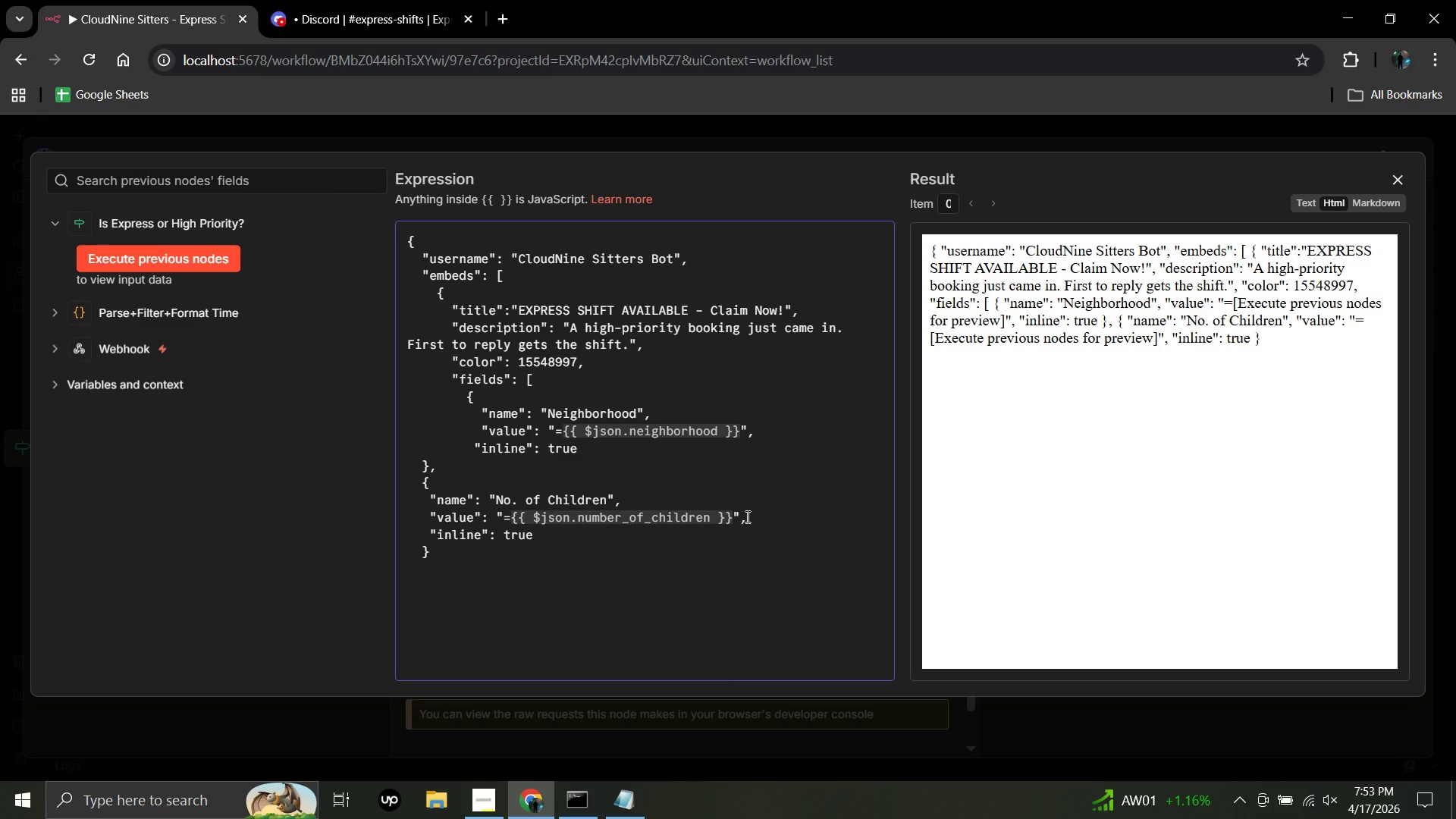 
key(Comma)
 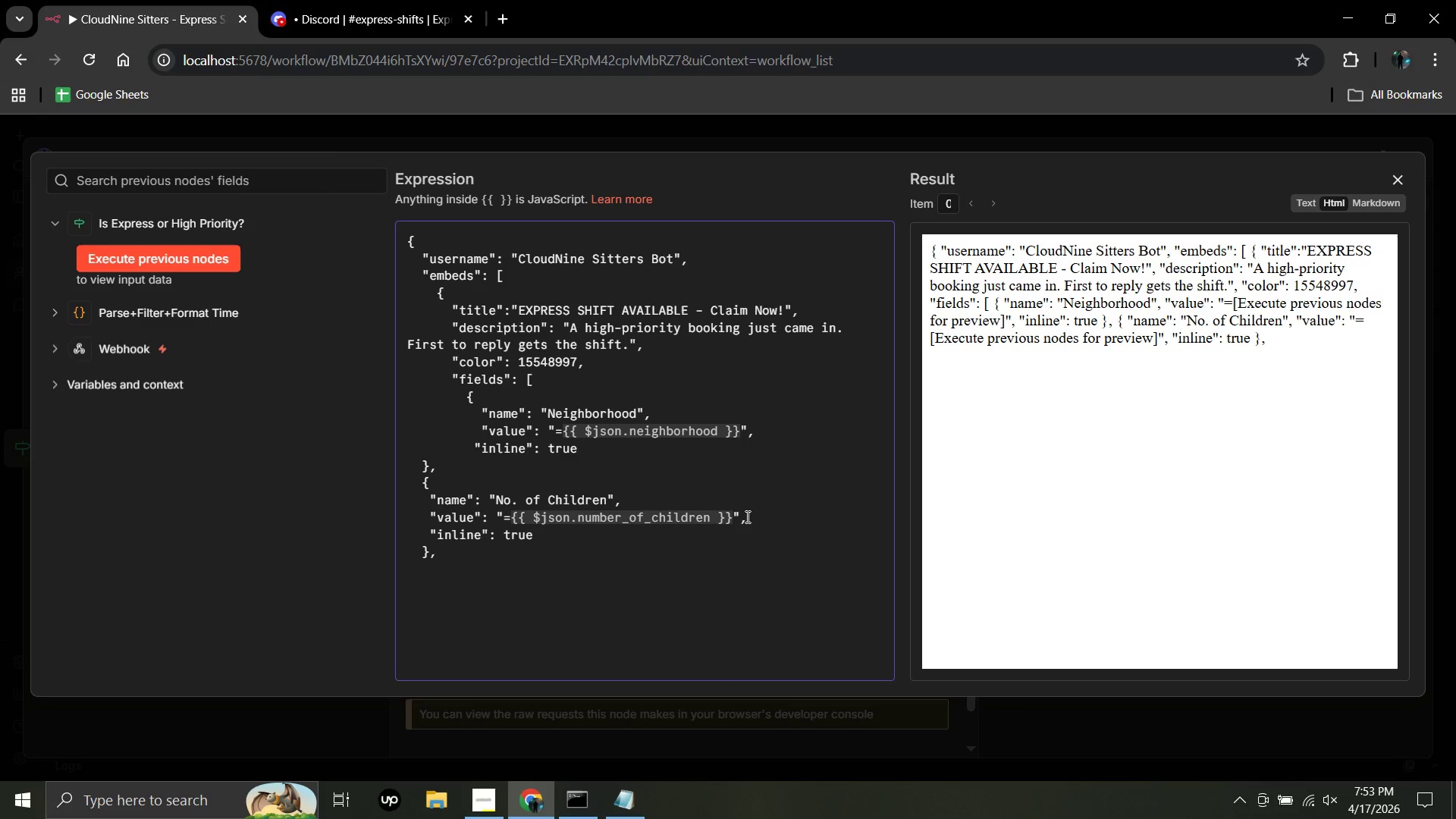 
key(Enter)
 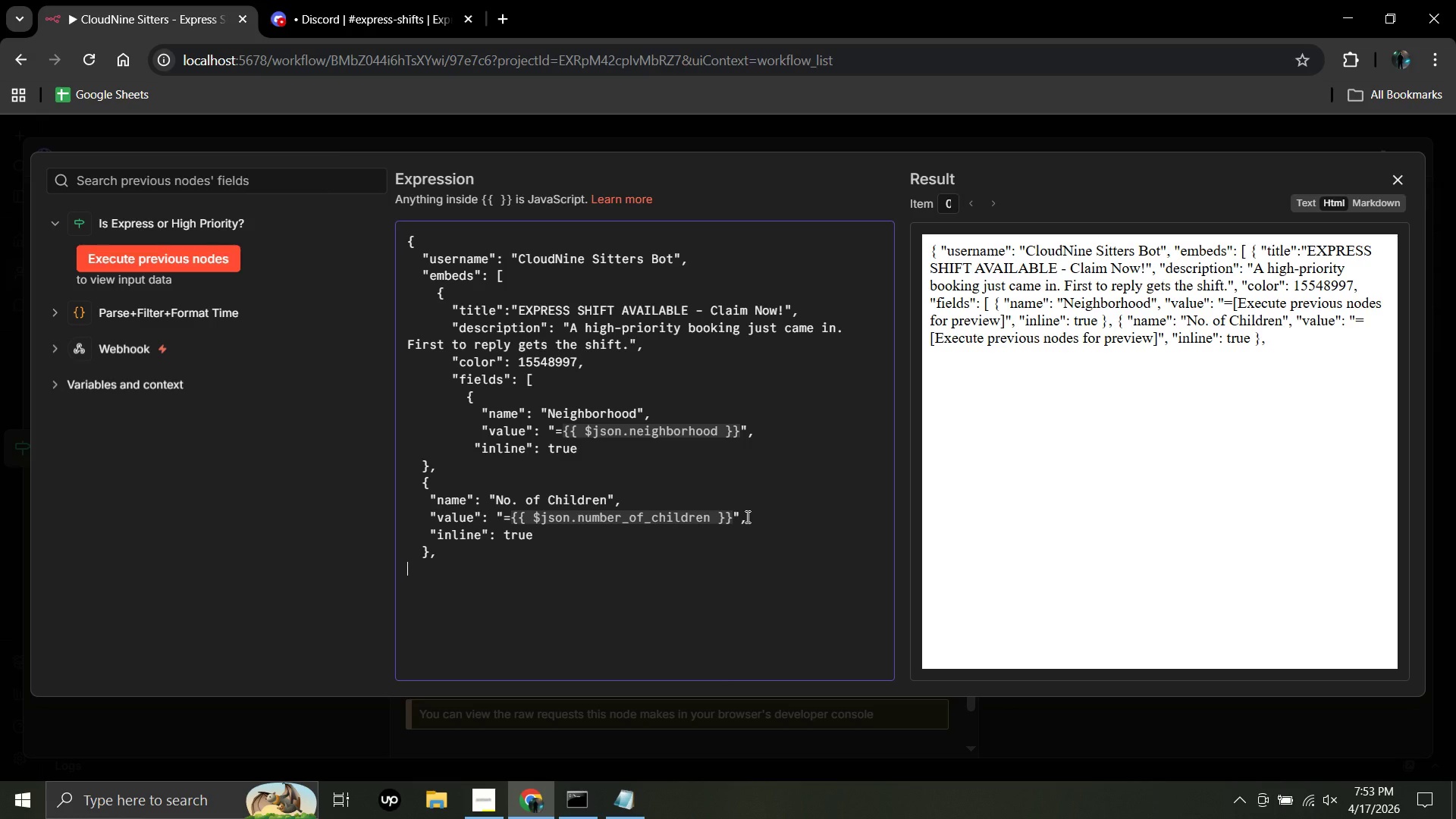 
key(Space)
 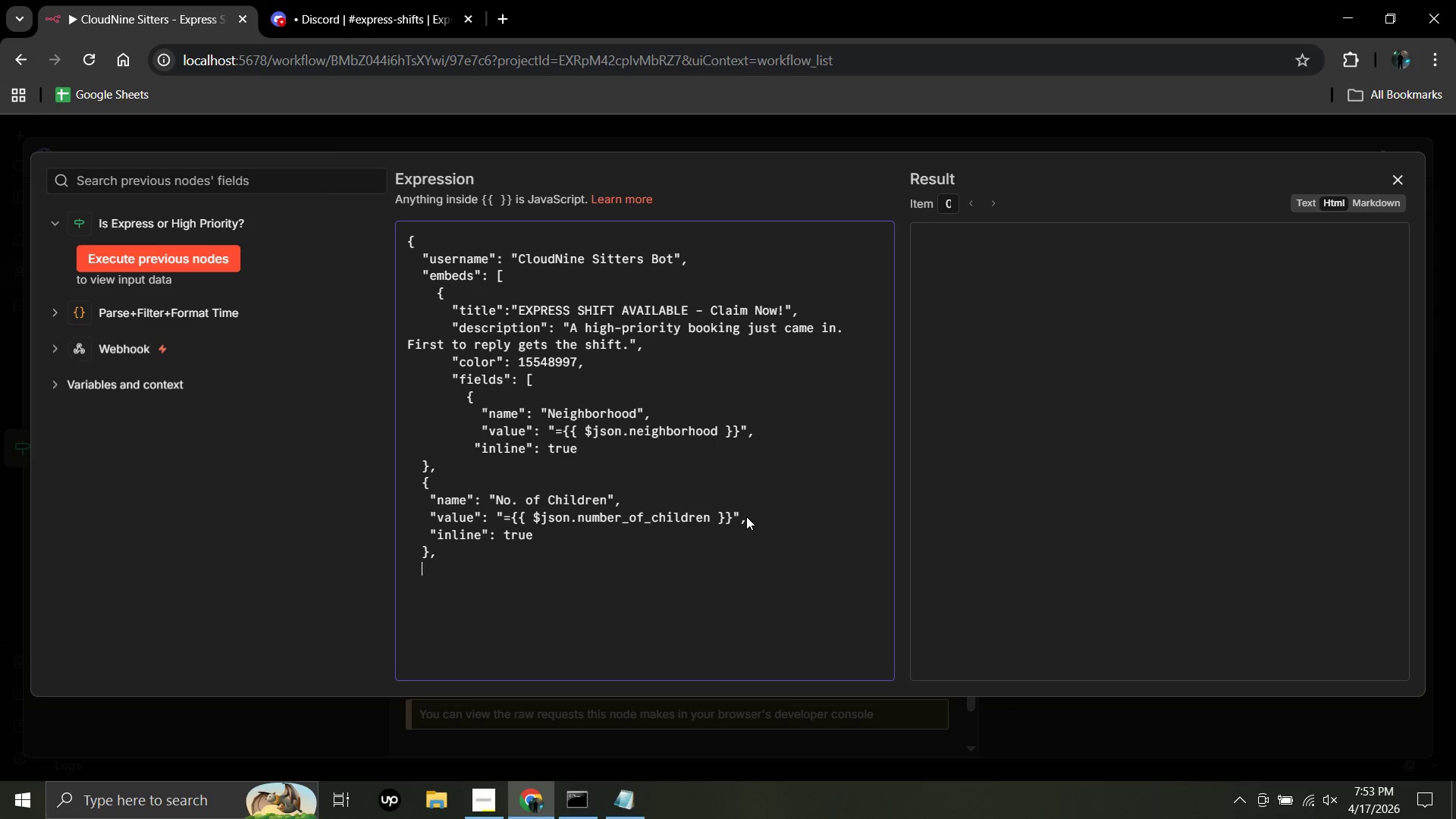 
key(Space)
 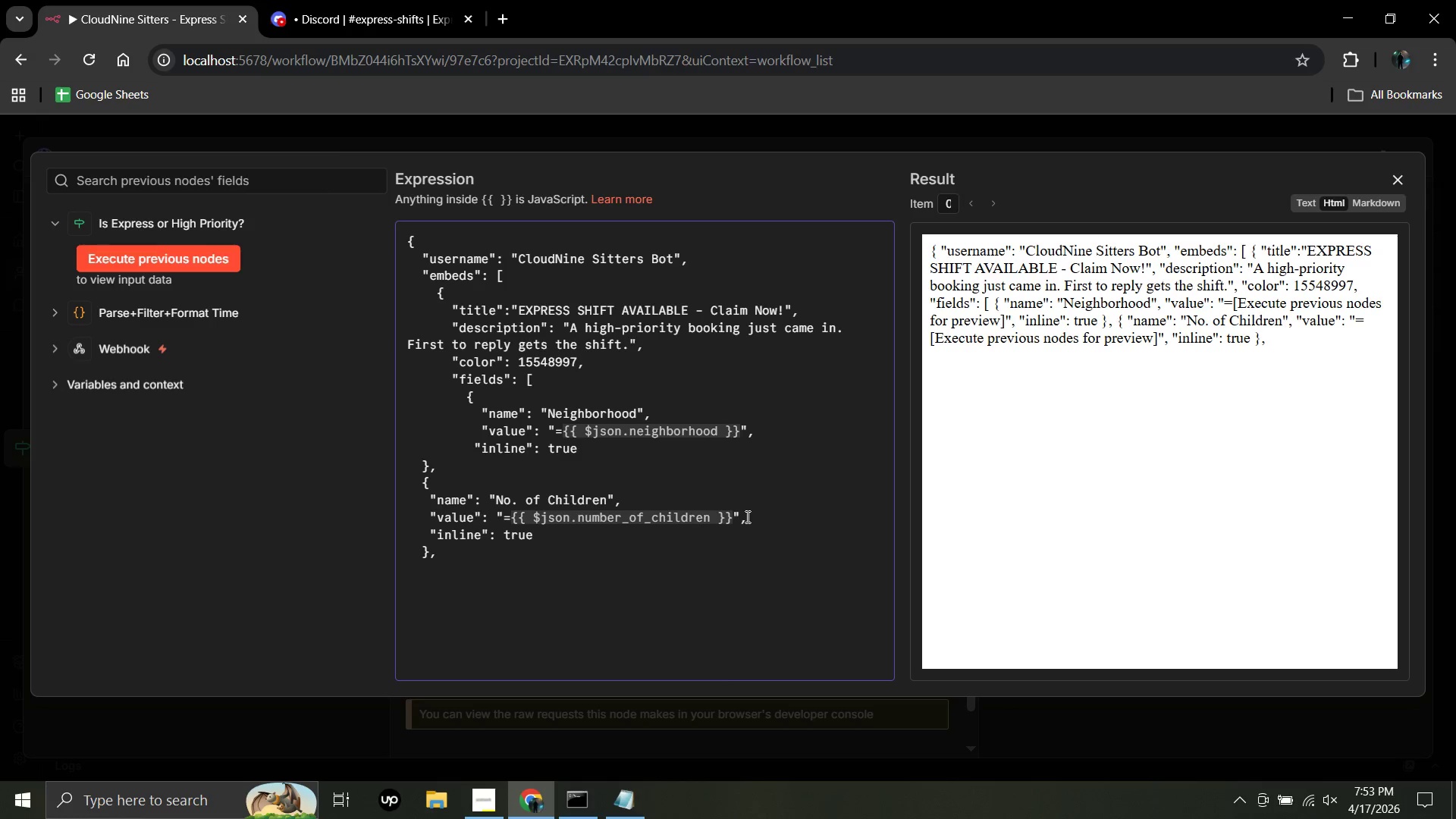 
key(Shift+BracketRight)
 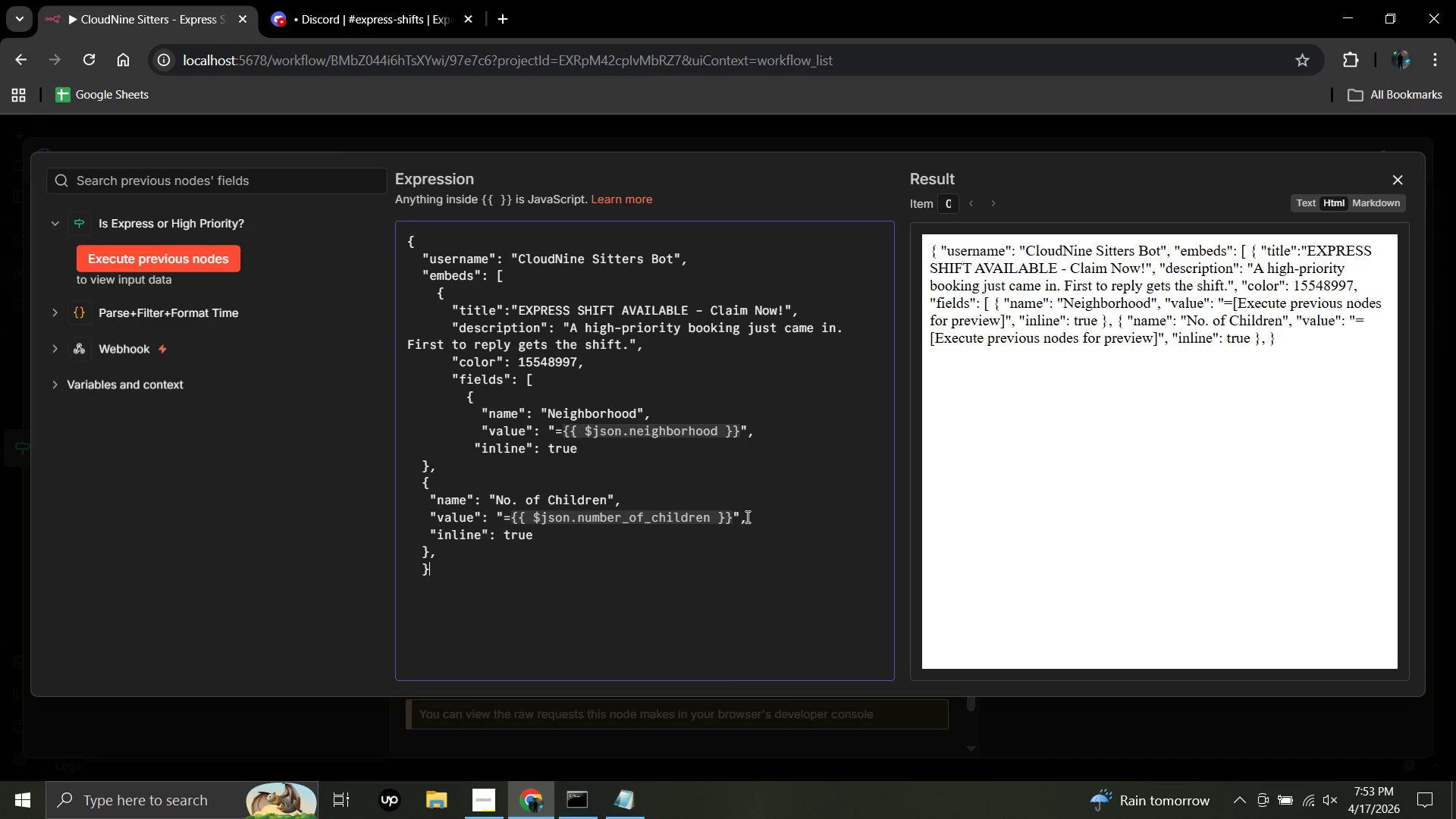 
key(Backspace)
 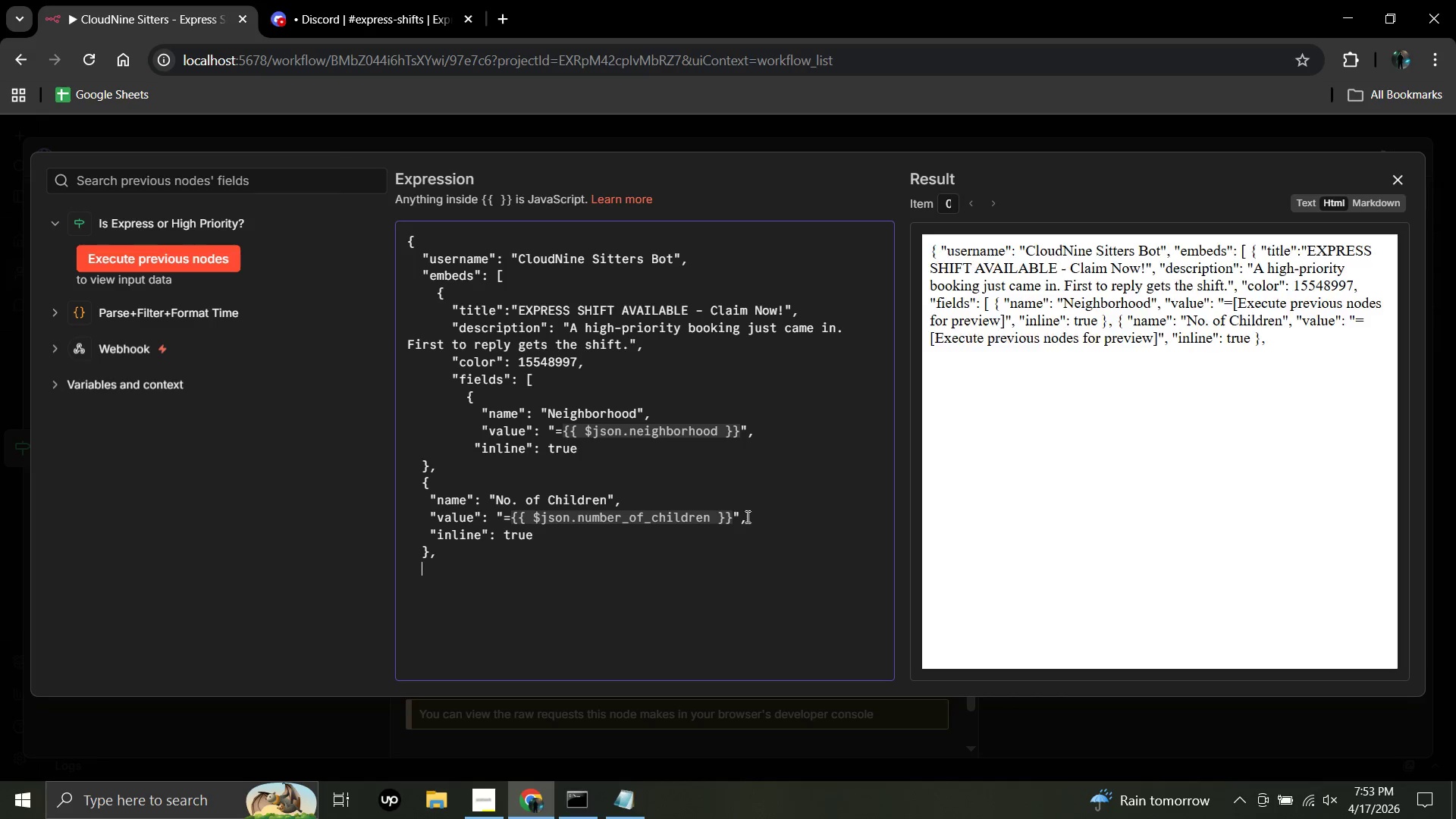 
key(Shift+BracketLeft)
 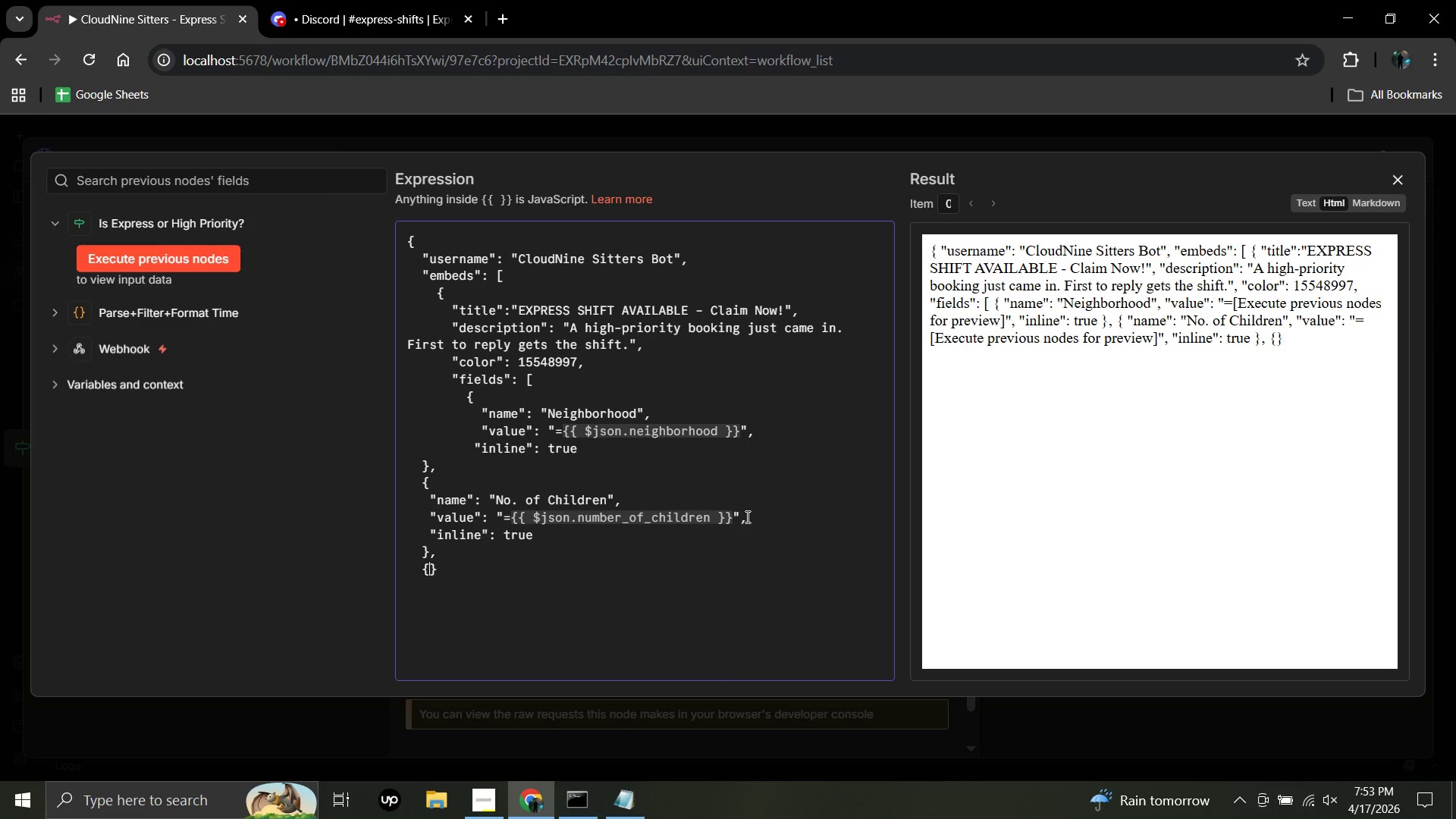 
key(Space)
 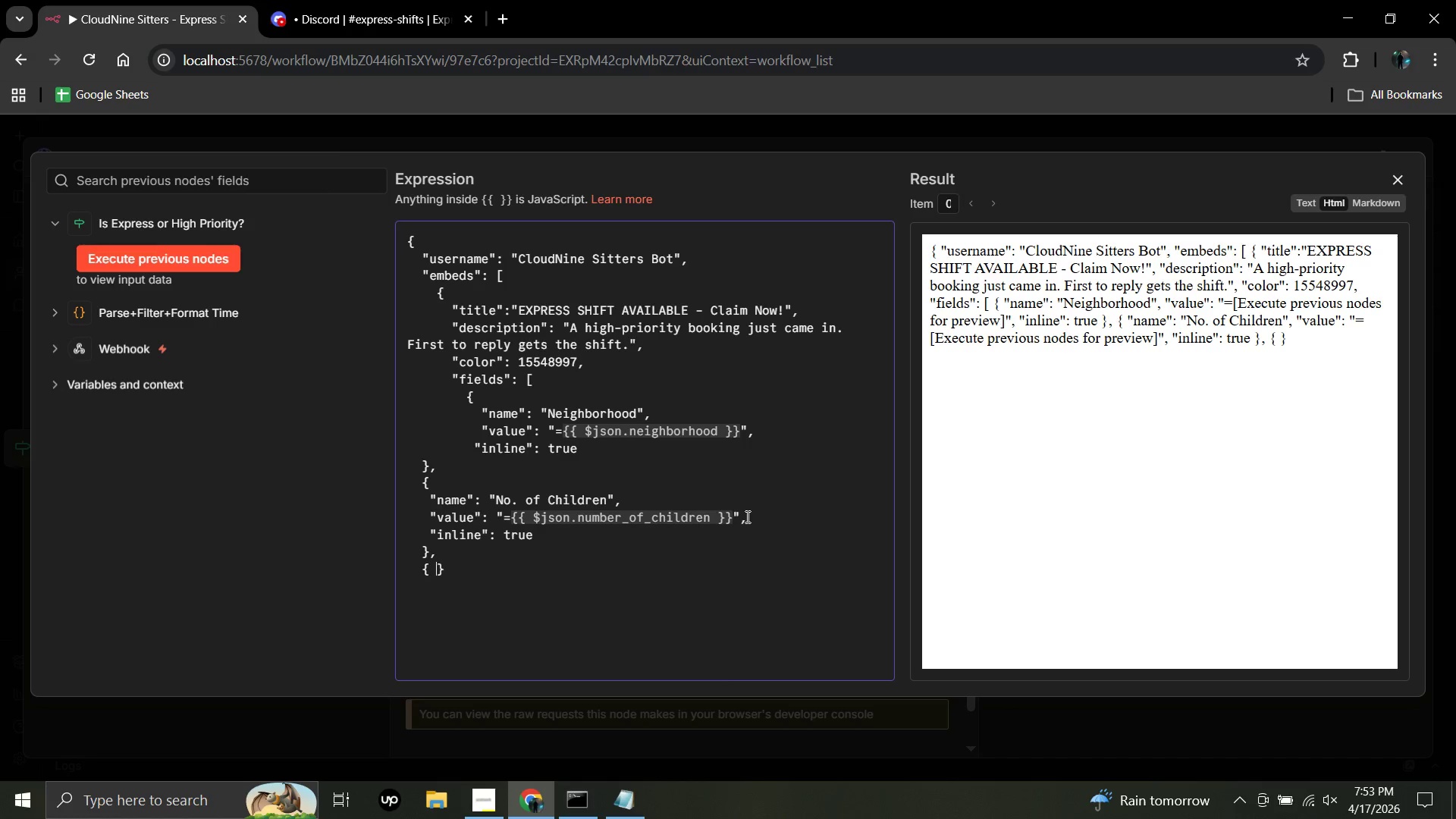 
key(Space)
 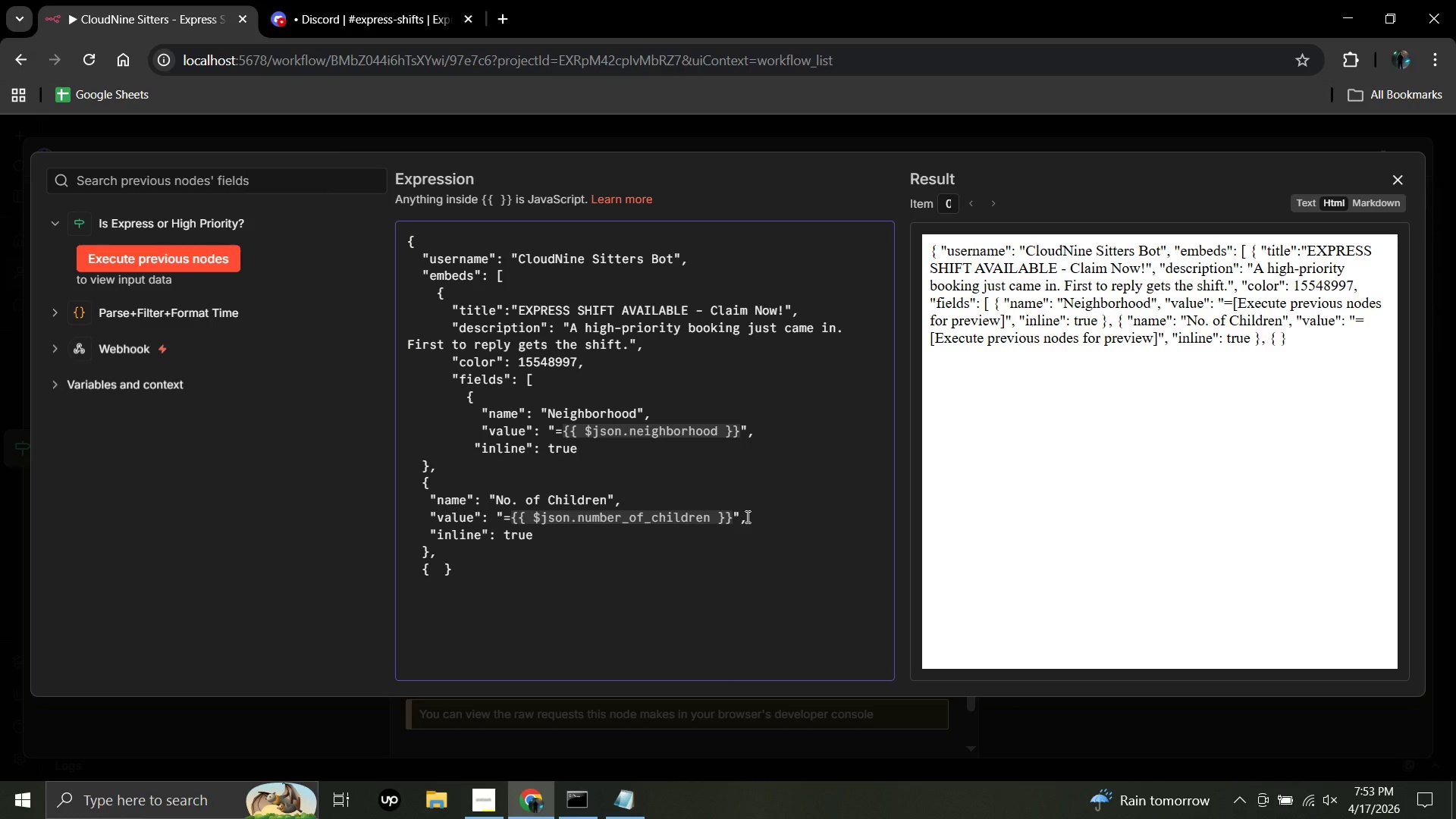 
wait(5.11)
 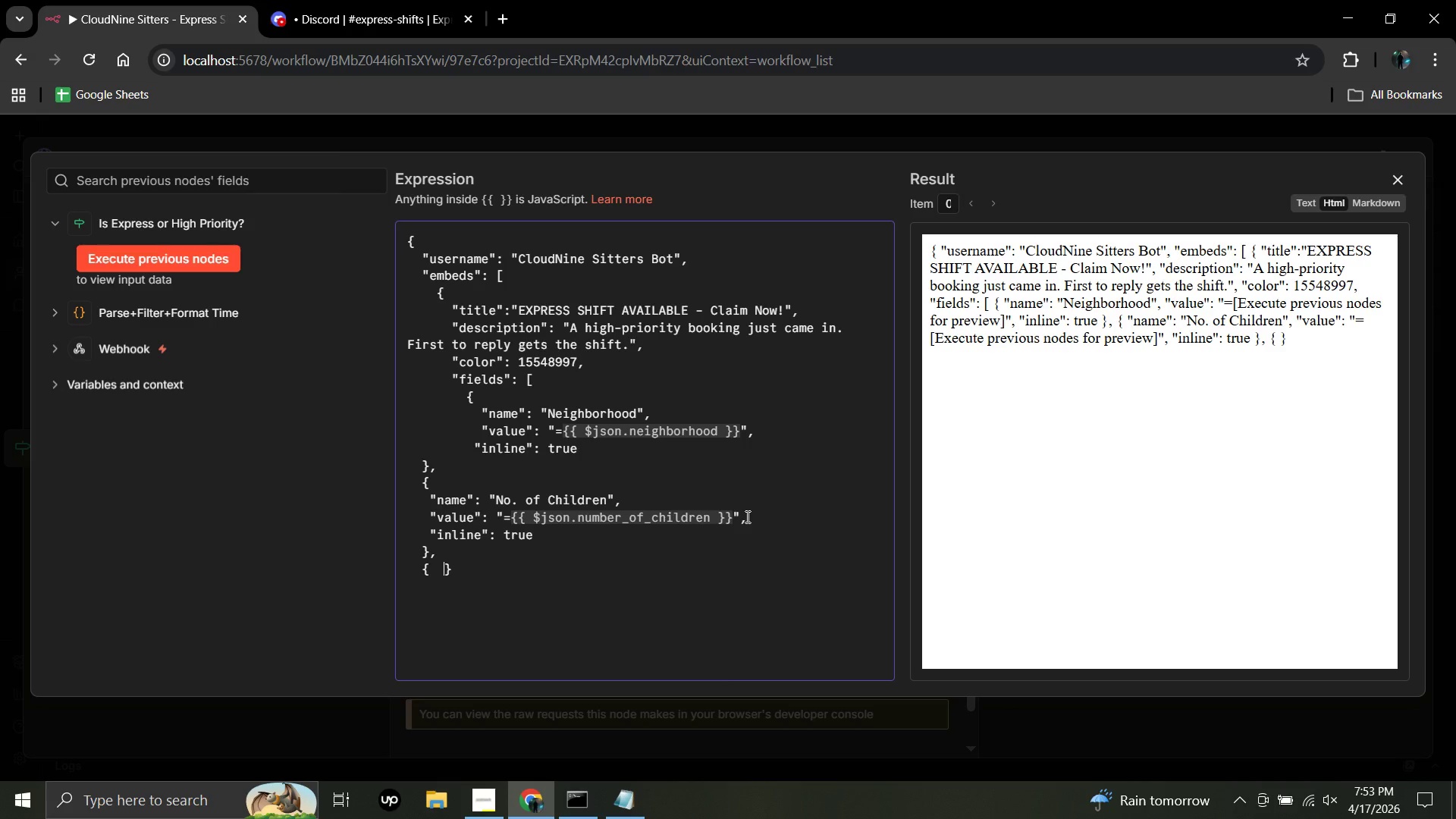 
key(Enter)
 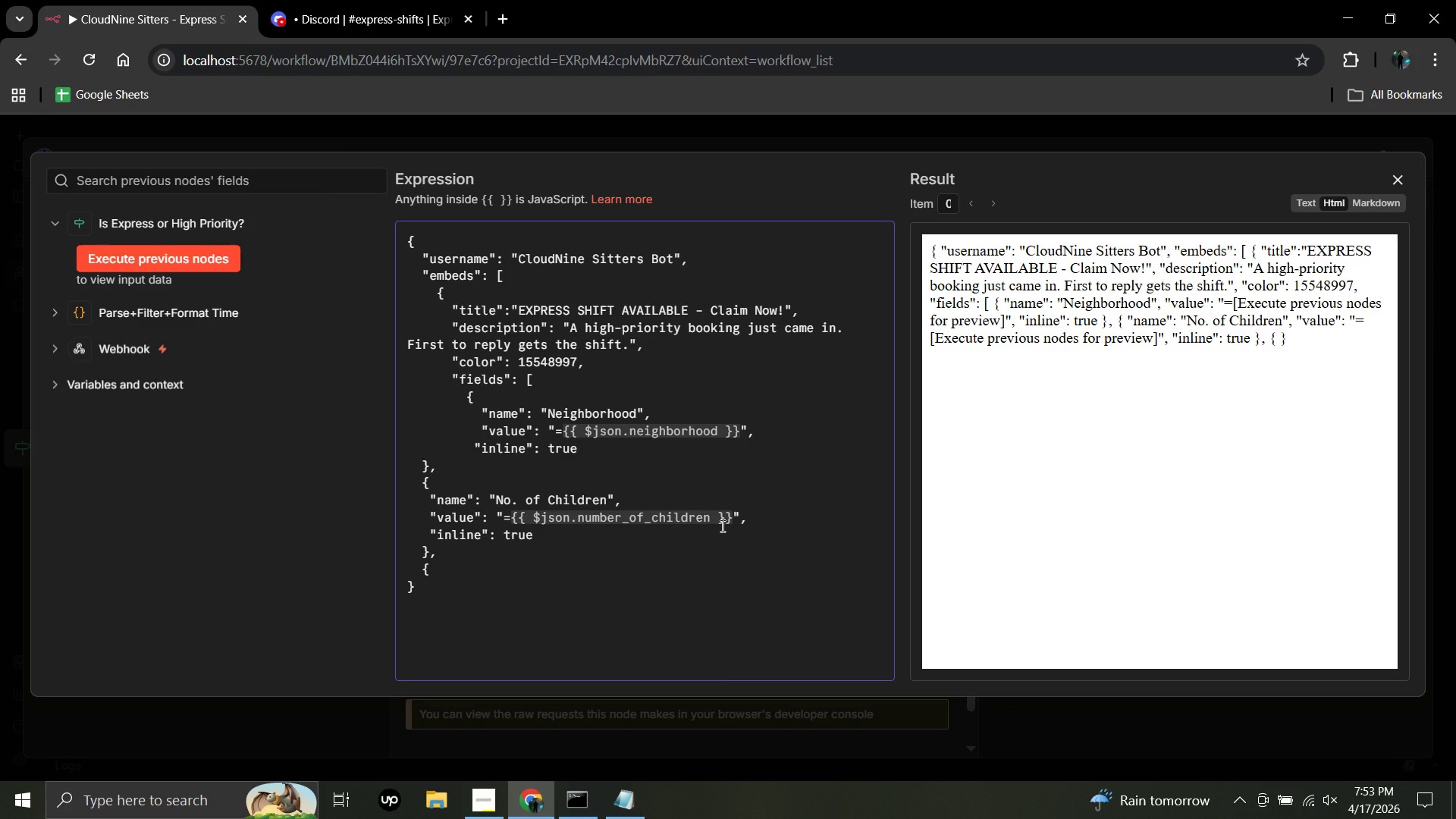 
wait(5.22)
 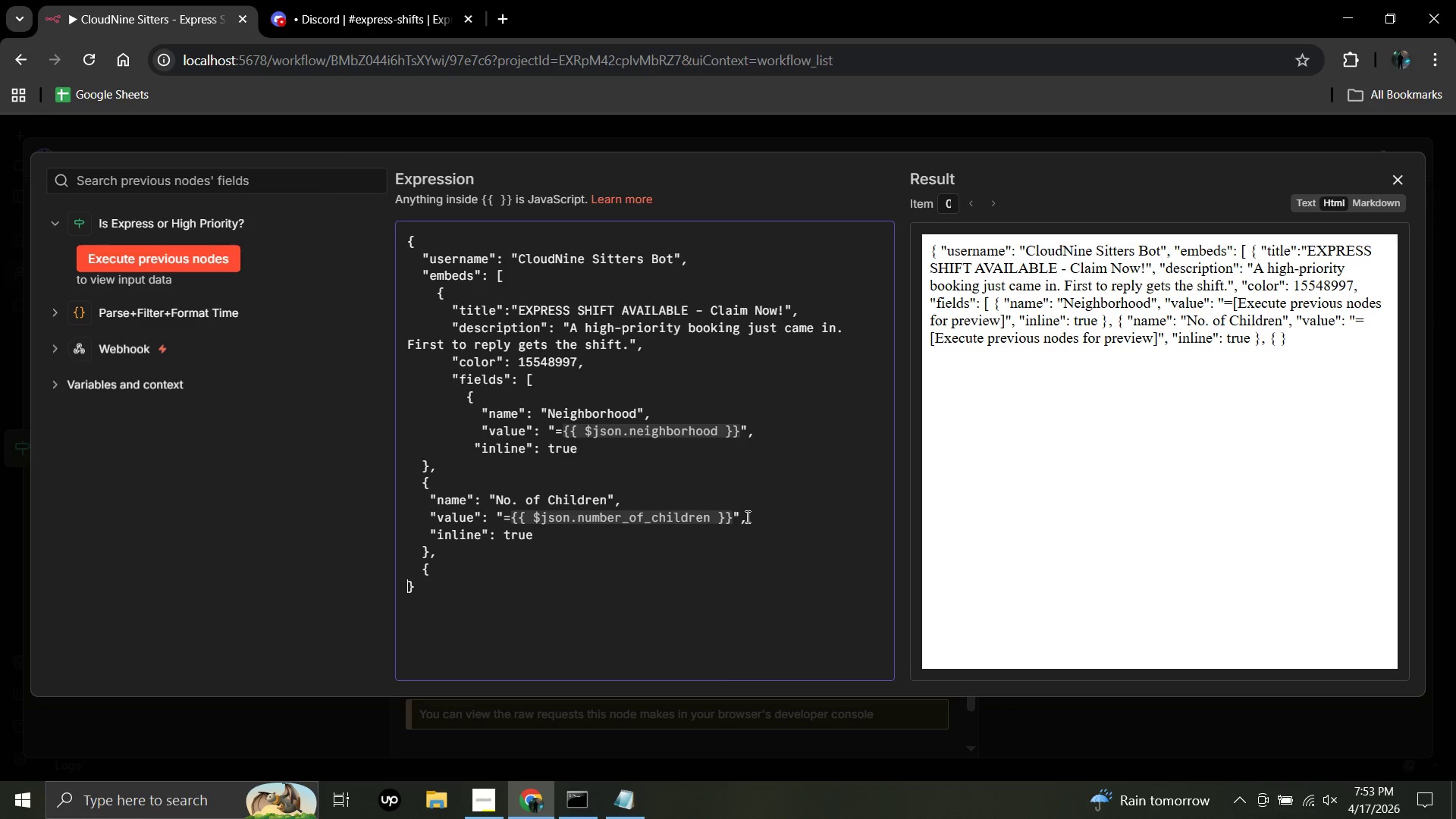 
key(Enter)
 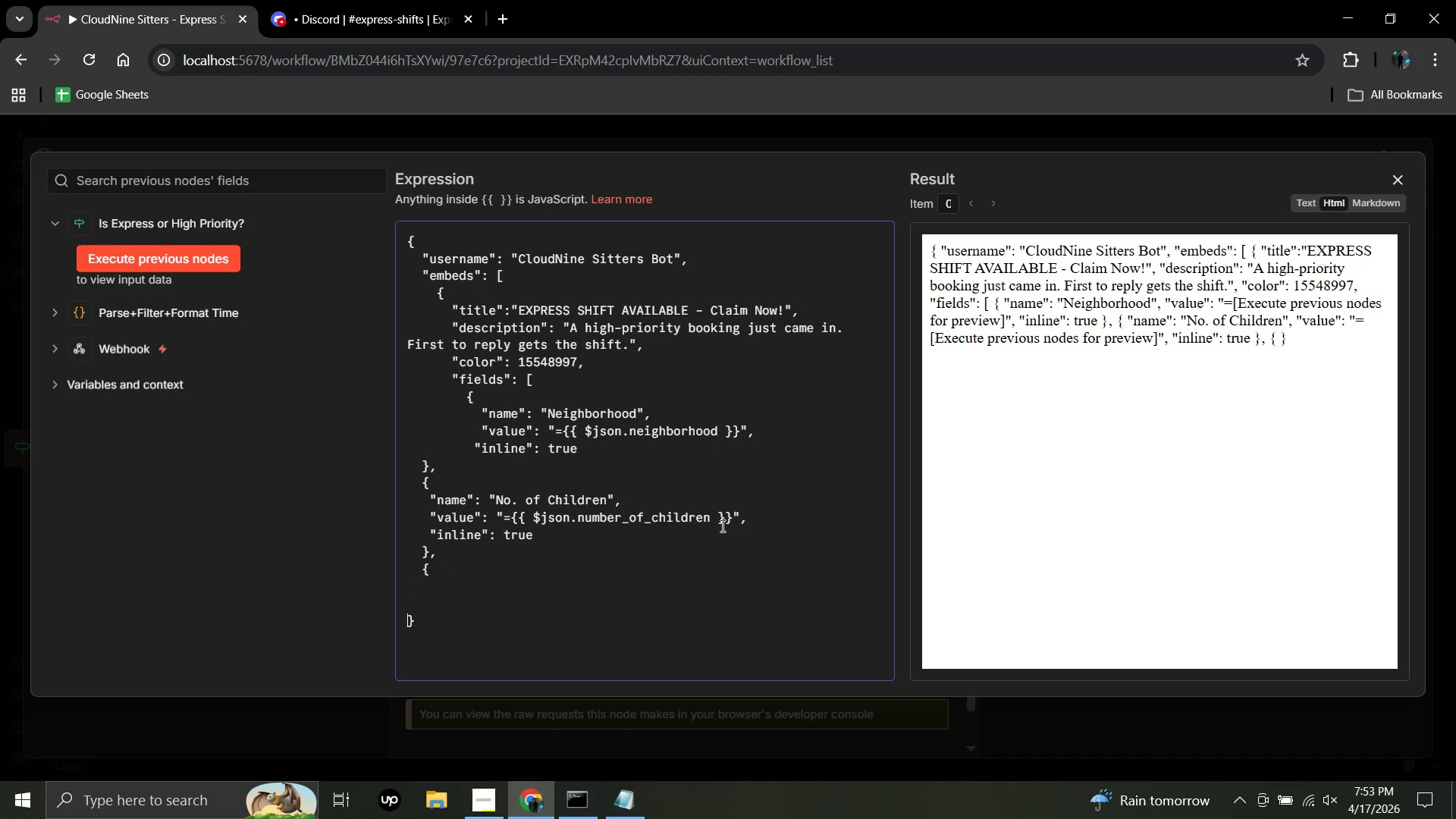 
key(Enter)
 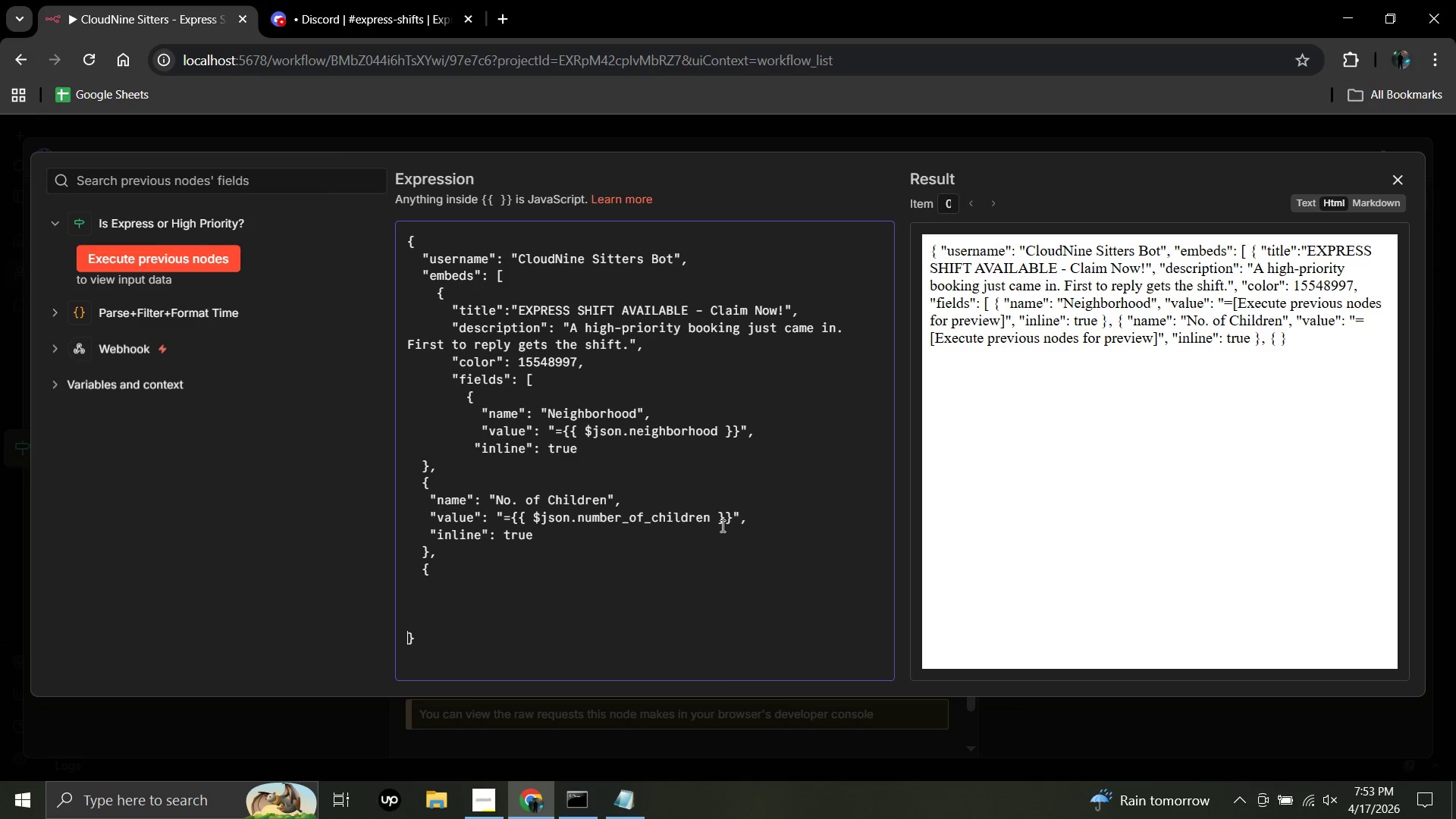 
key(Enter)
 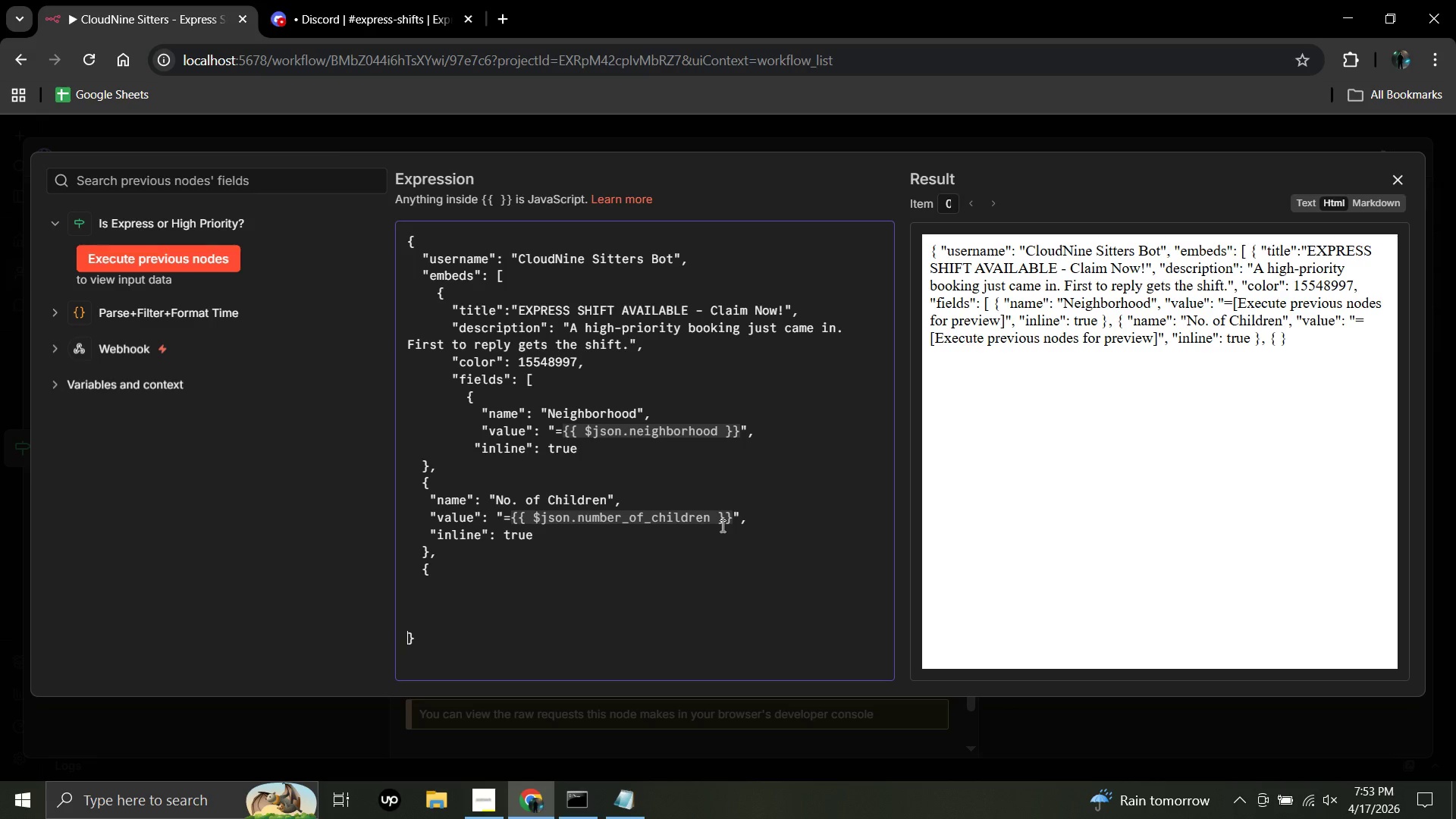 
key(Backspace)
 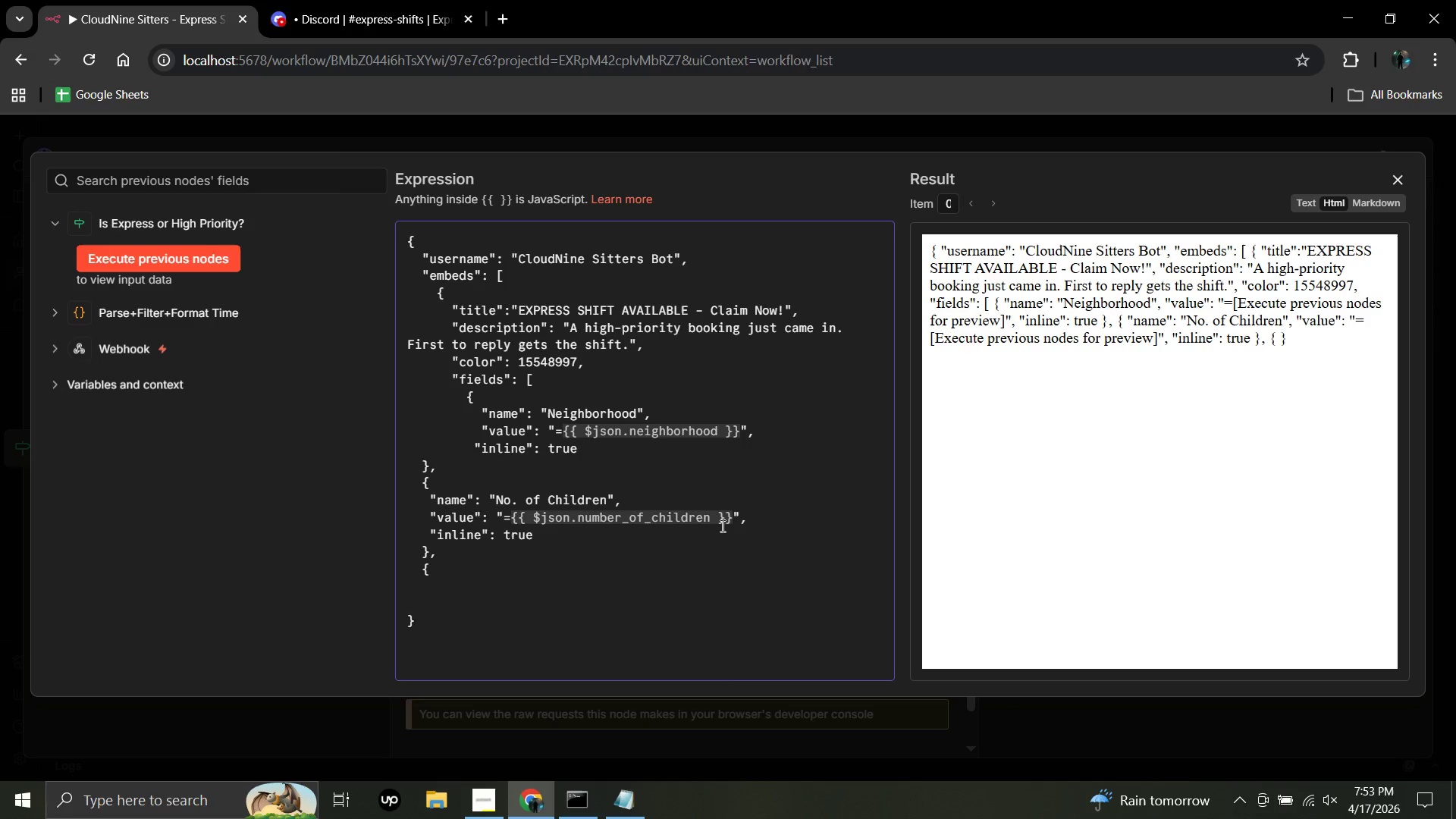 
key(Backspace)
 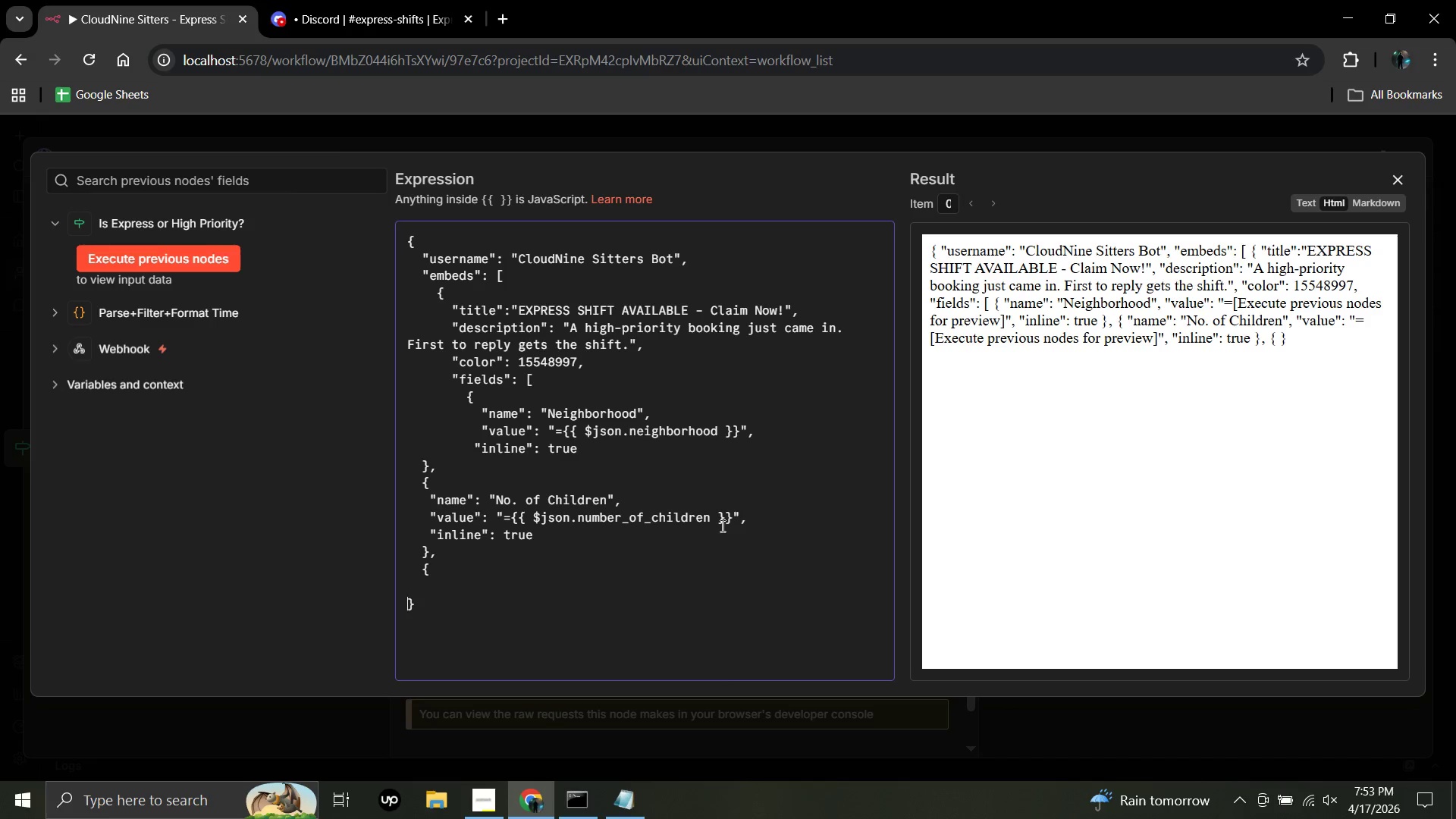 
key(Backspace)
 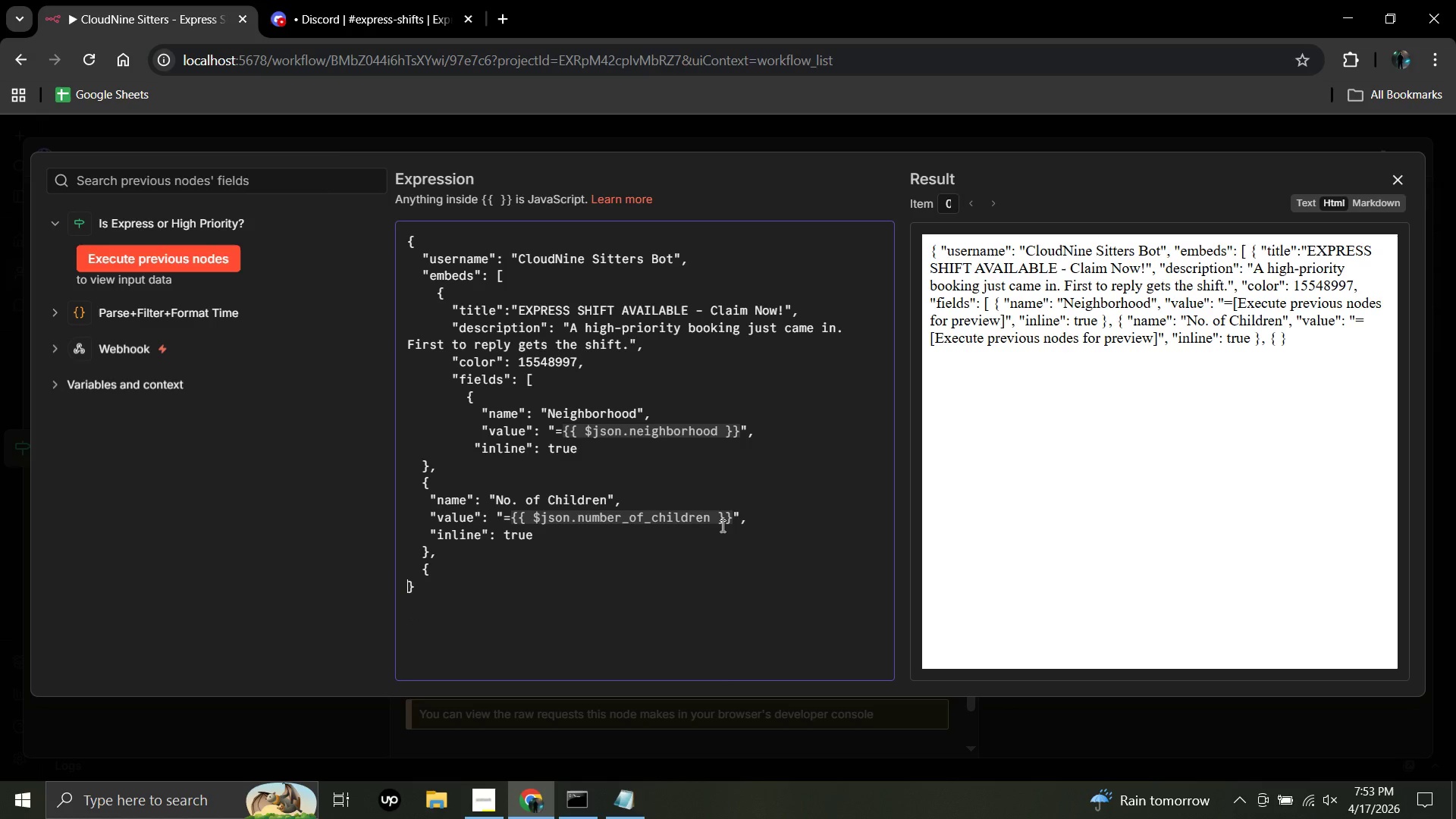 
key(Space)
 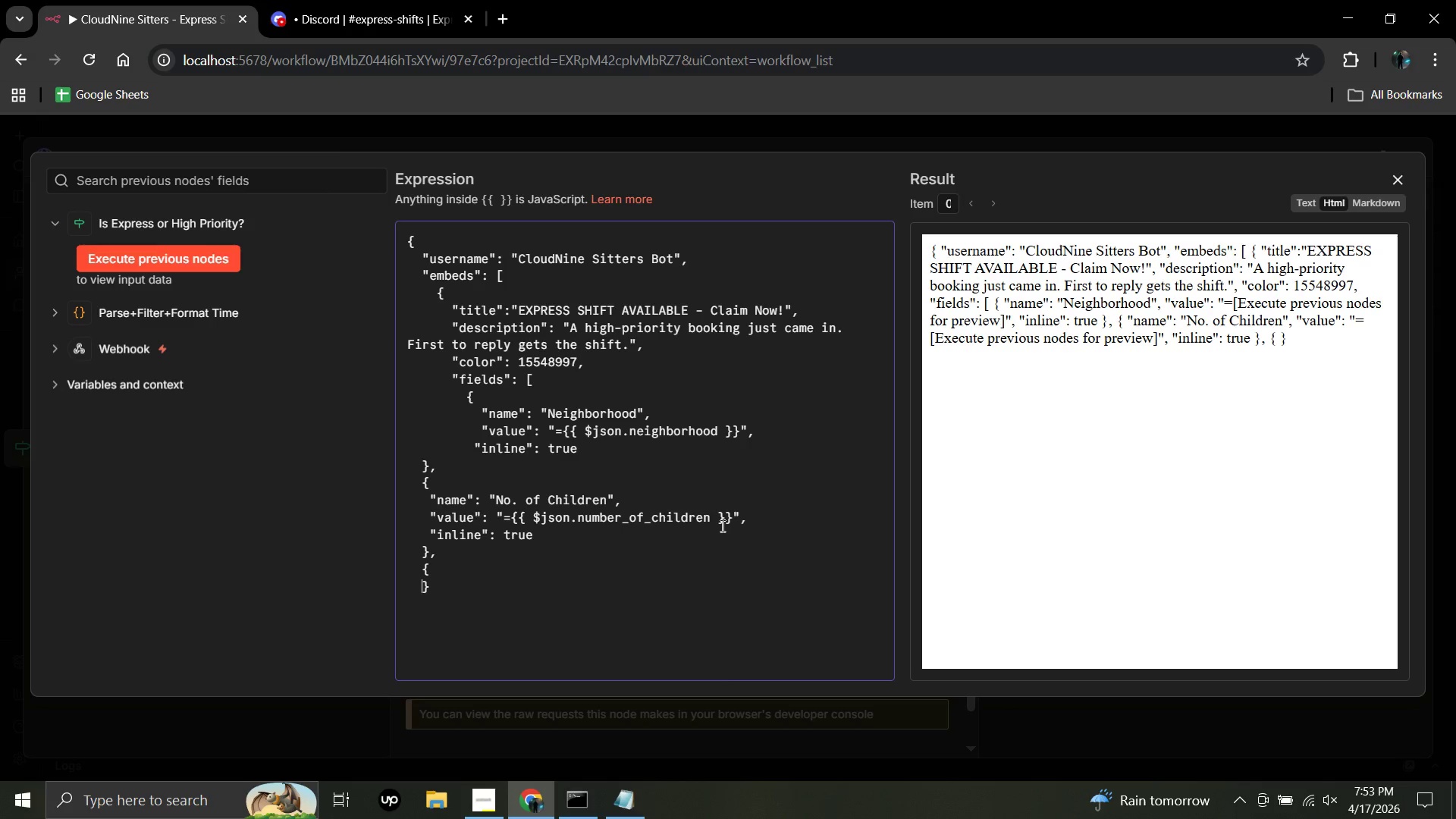 
key(Space)
 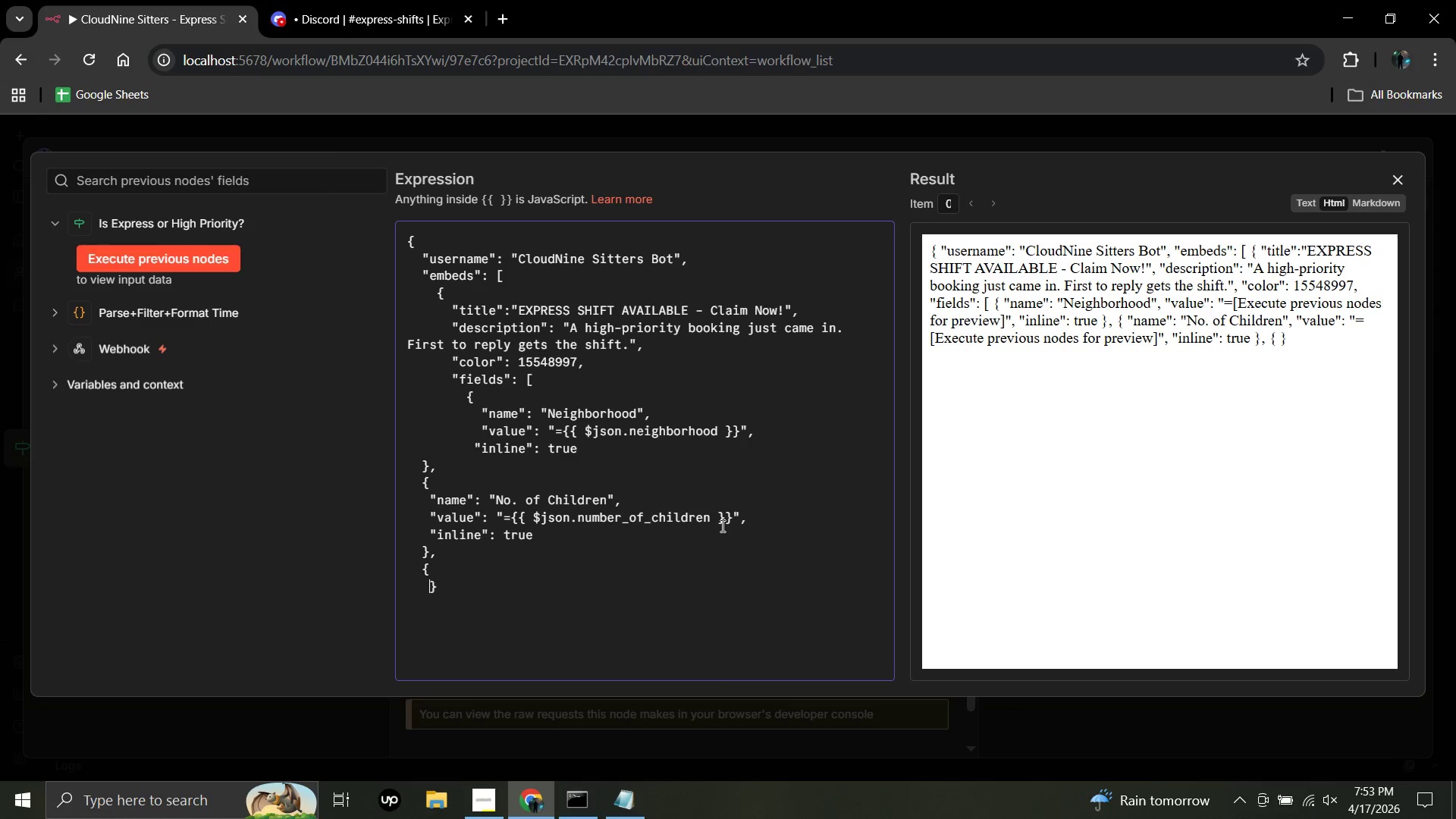 
key(Space)
 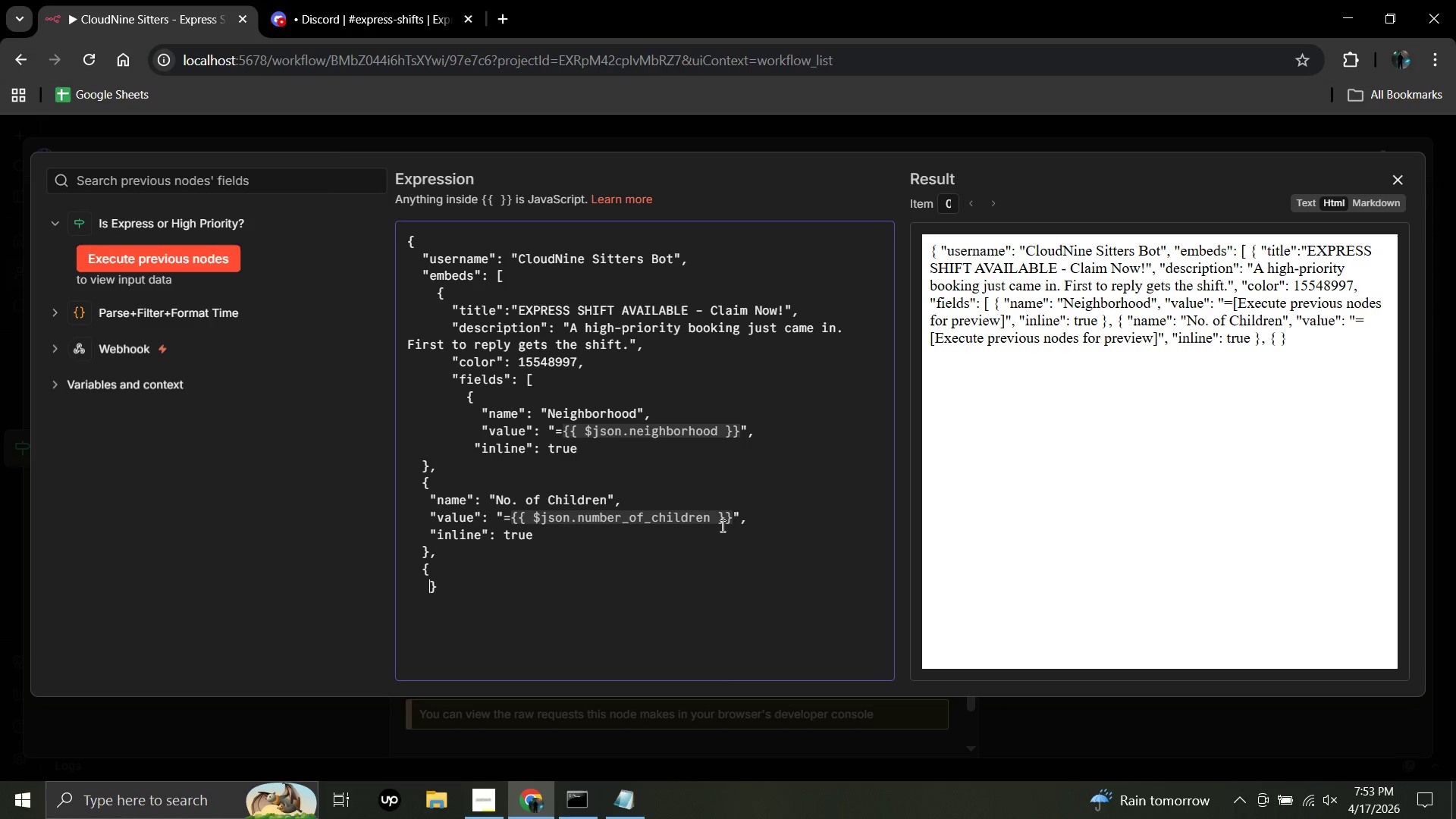 
key(Space)
 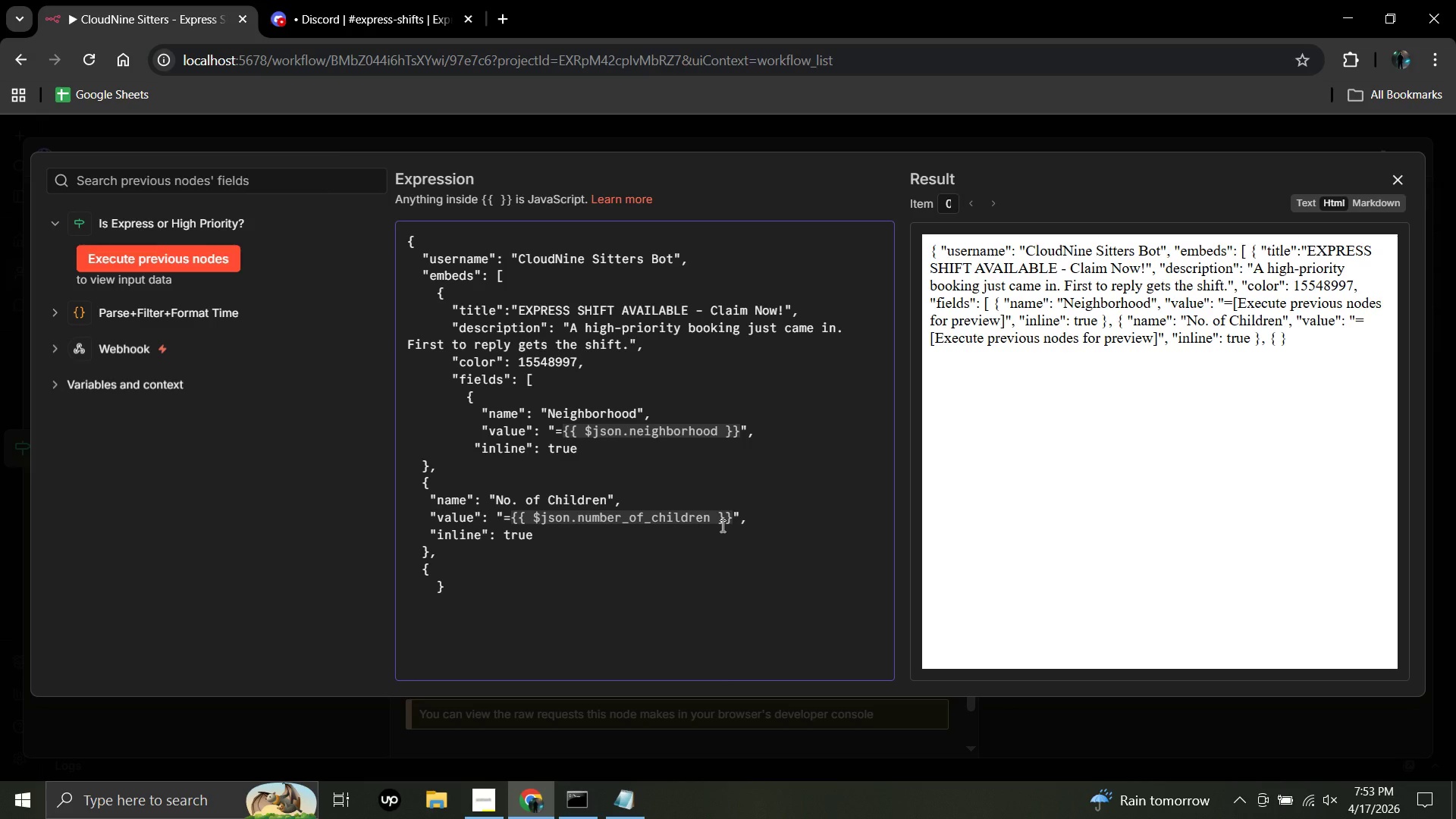 
key(Shift+Quote)
 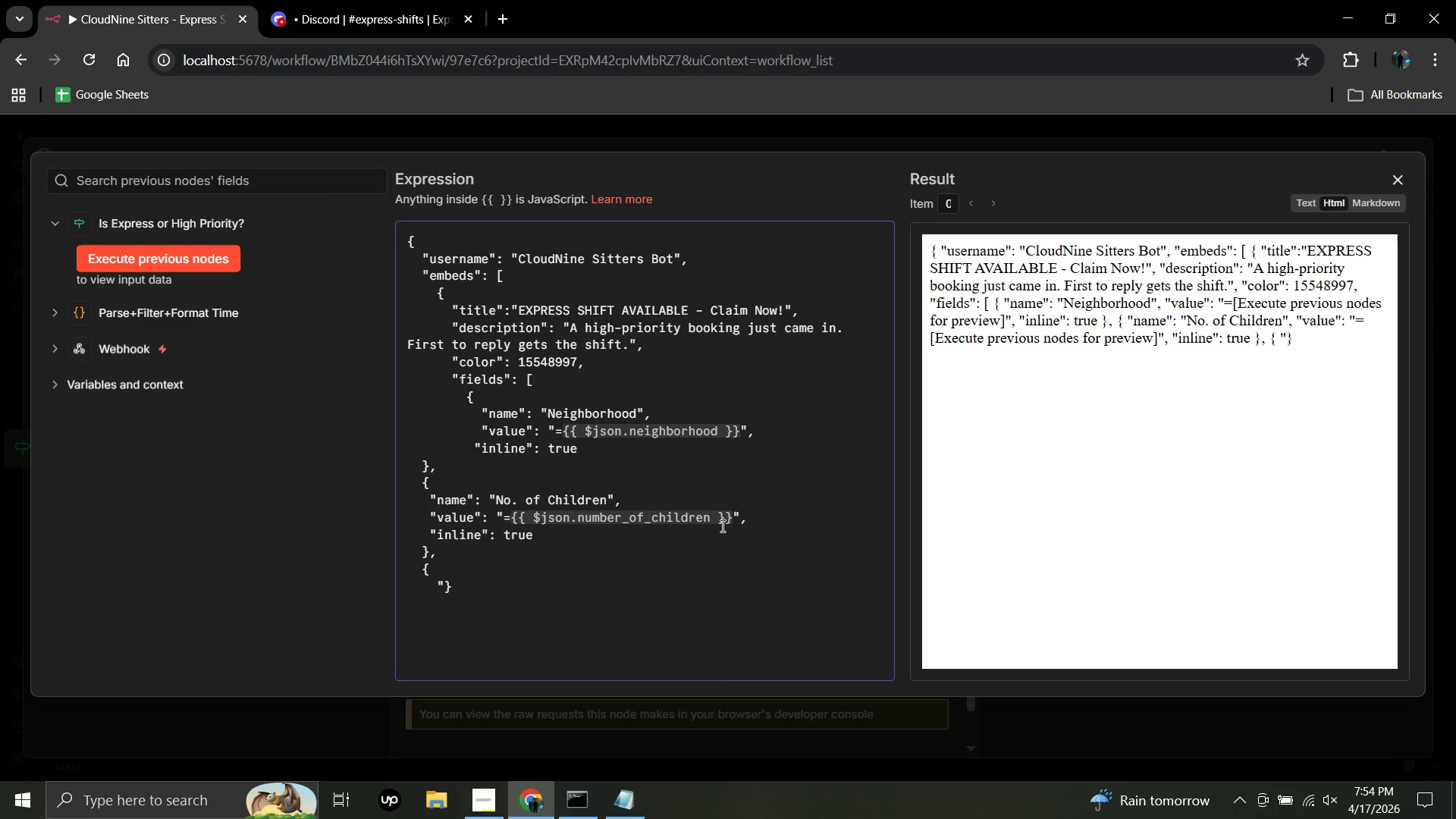 
wait(7.89)
 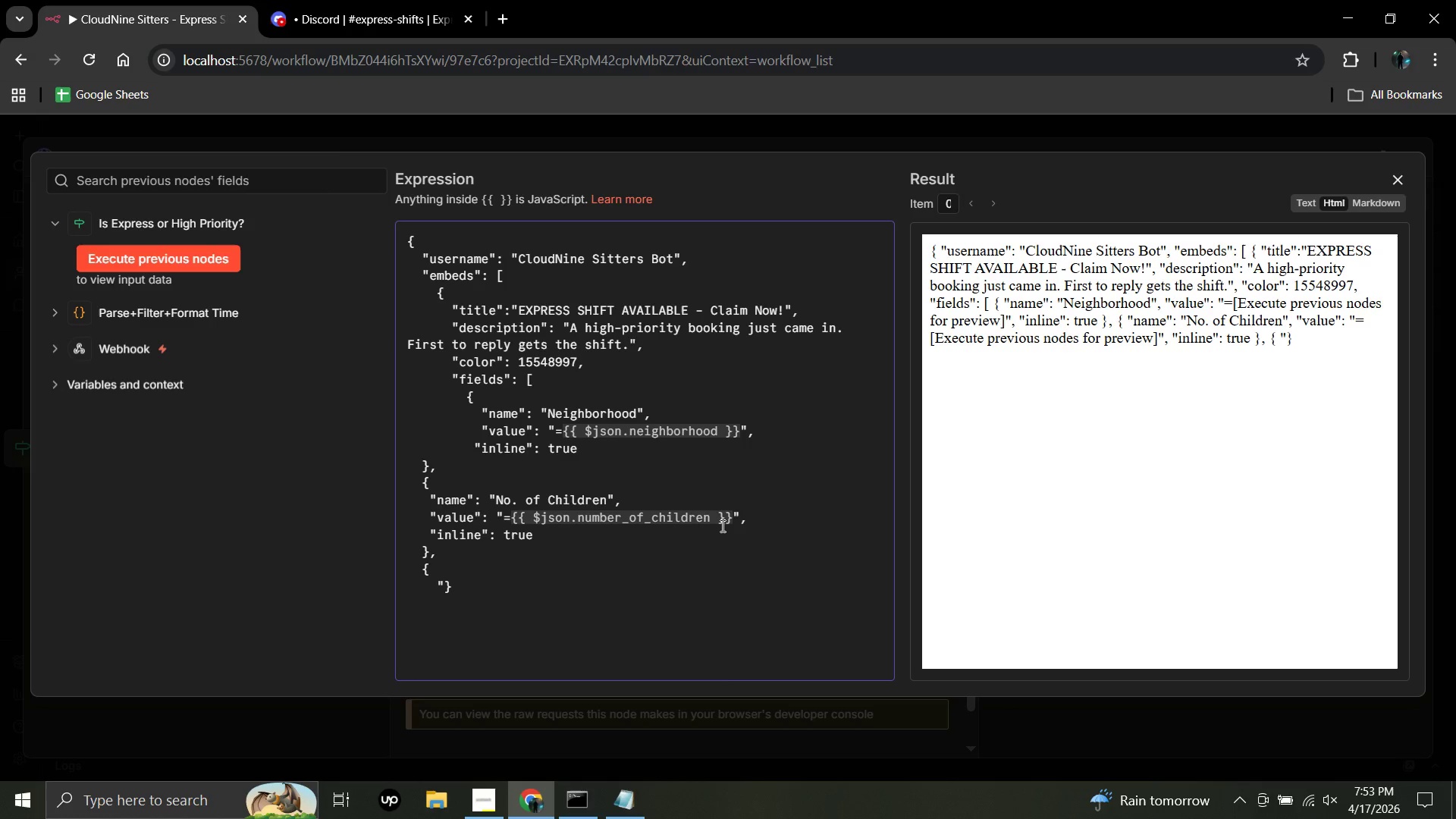 
type(name")
 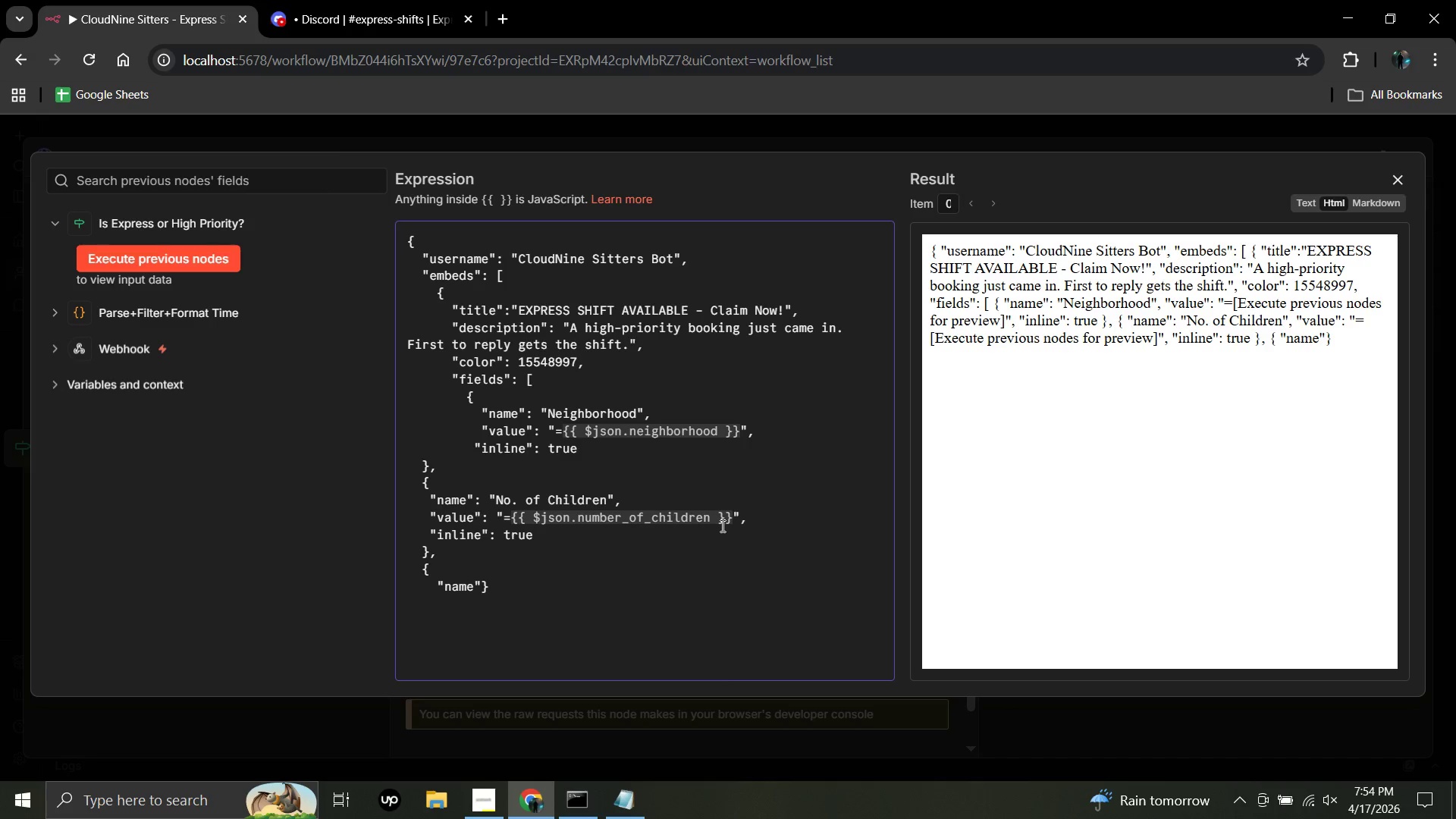 
left_click([489, 583])
 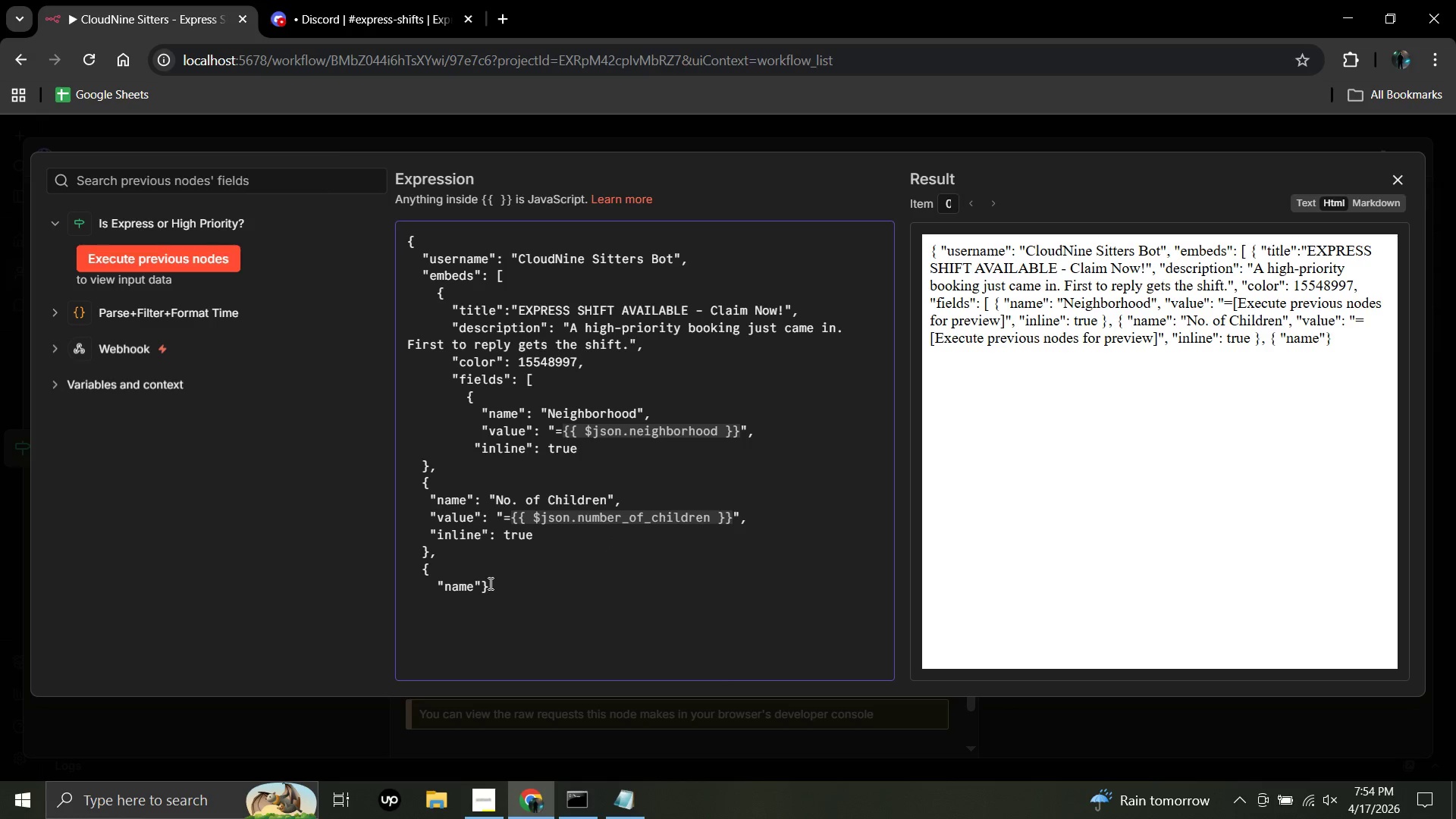 
key(Backspace)
 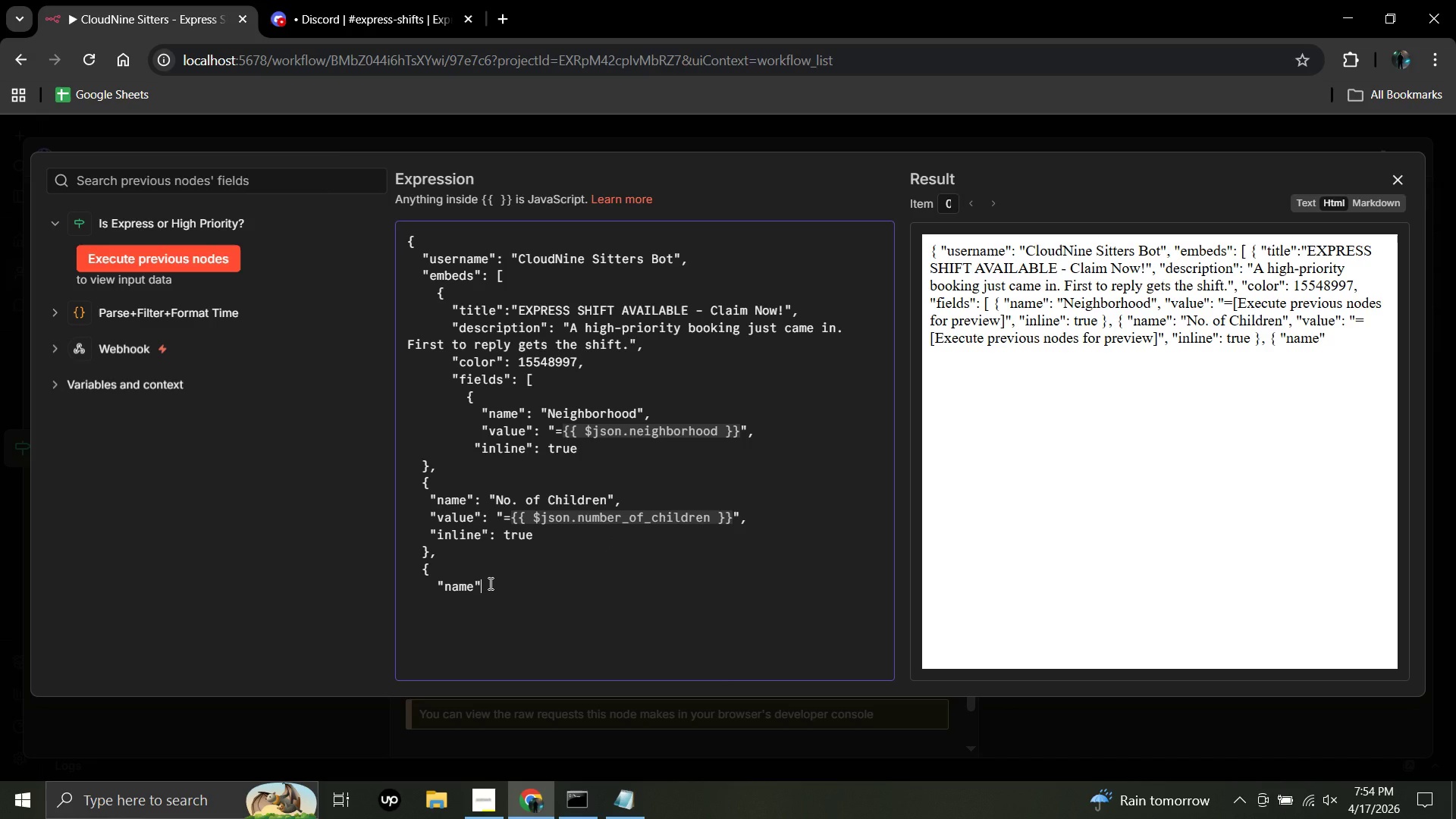 
key(Shift+Semicolon)
 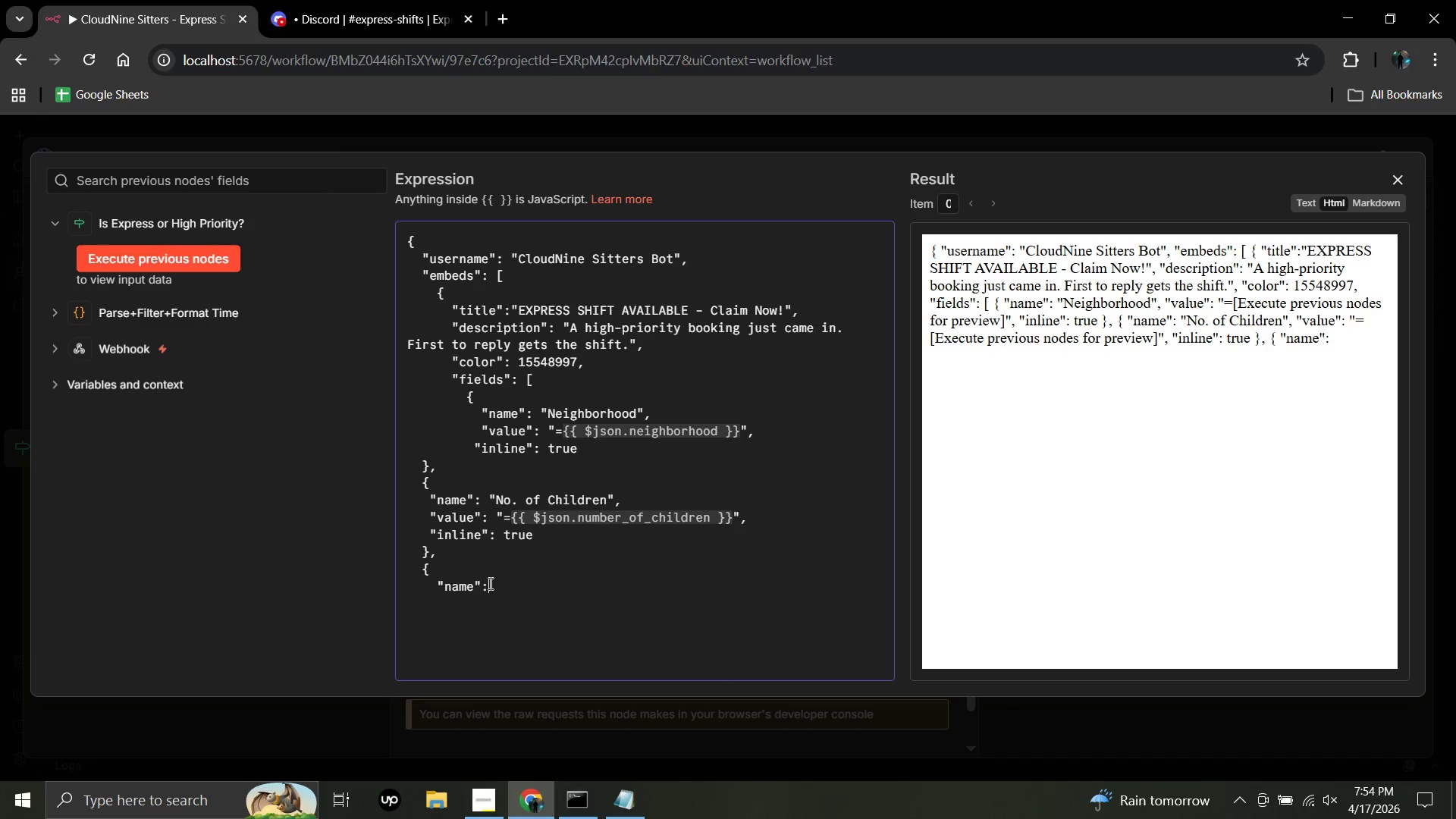 
key(Space)
 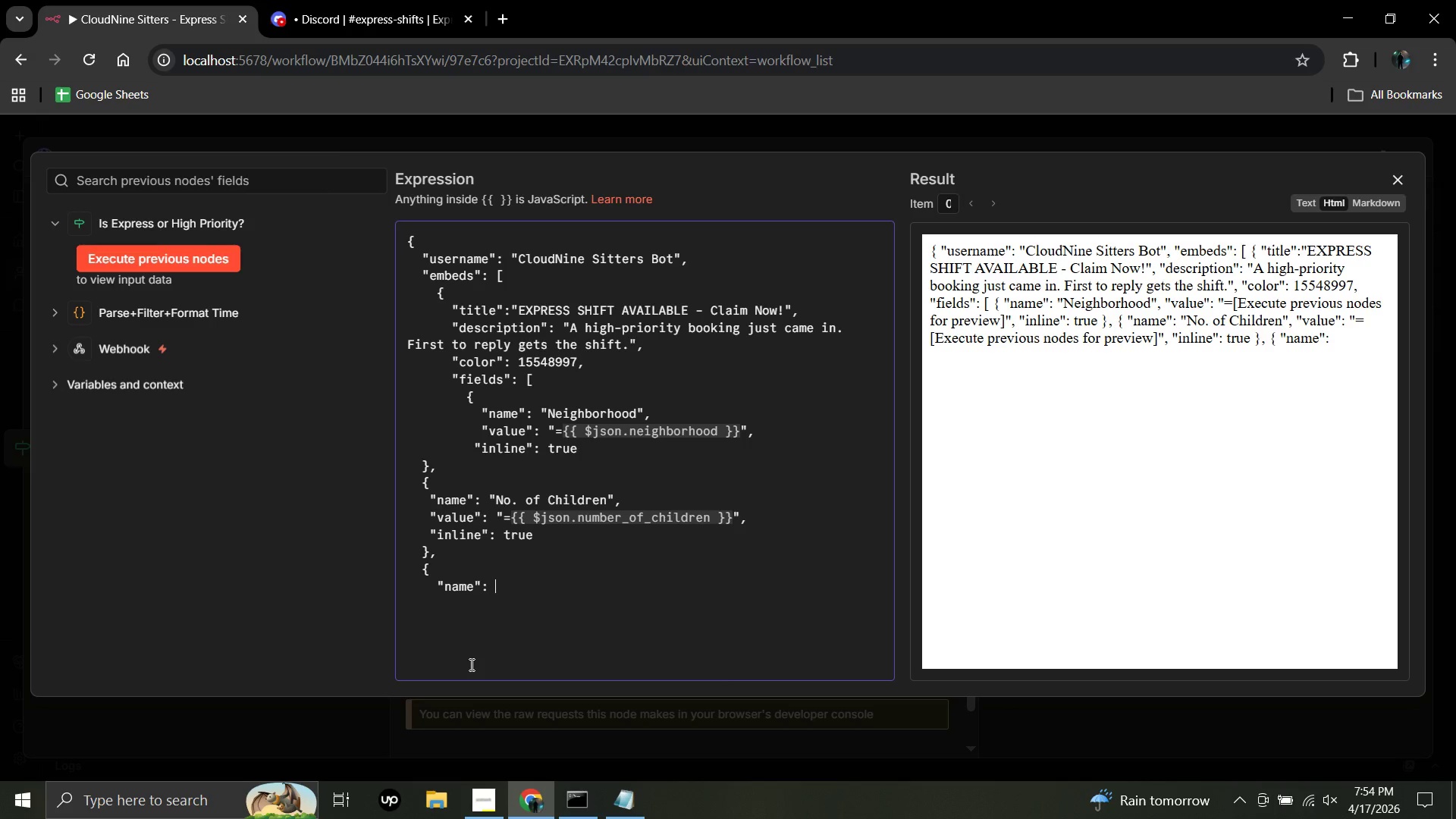 
key(Shift+Semicolon)
 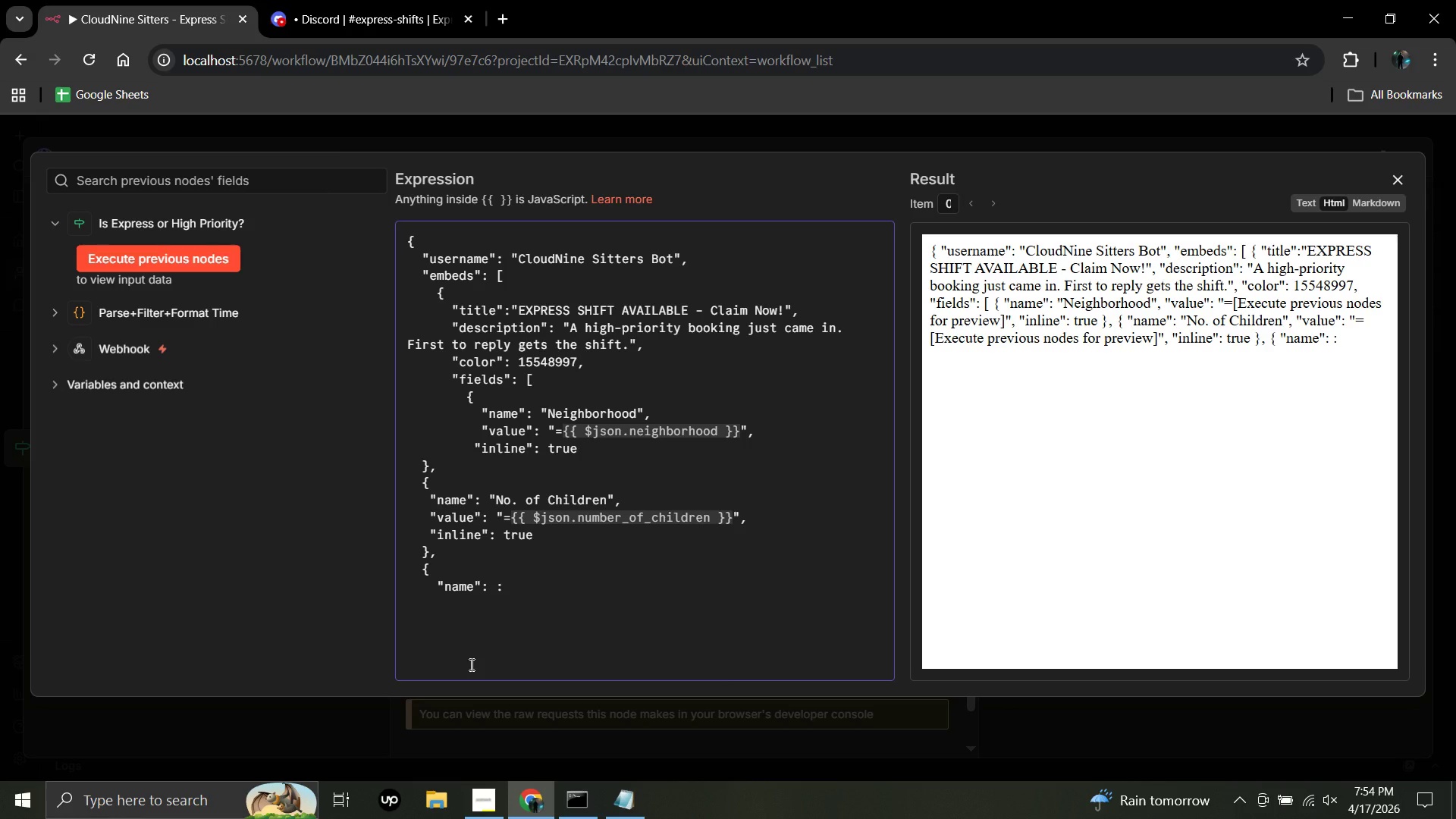 
key(Backspace)
 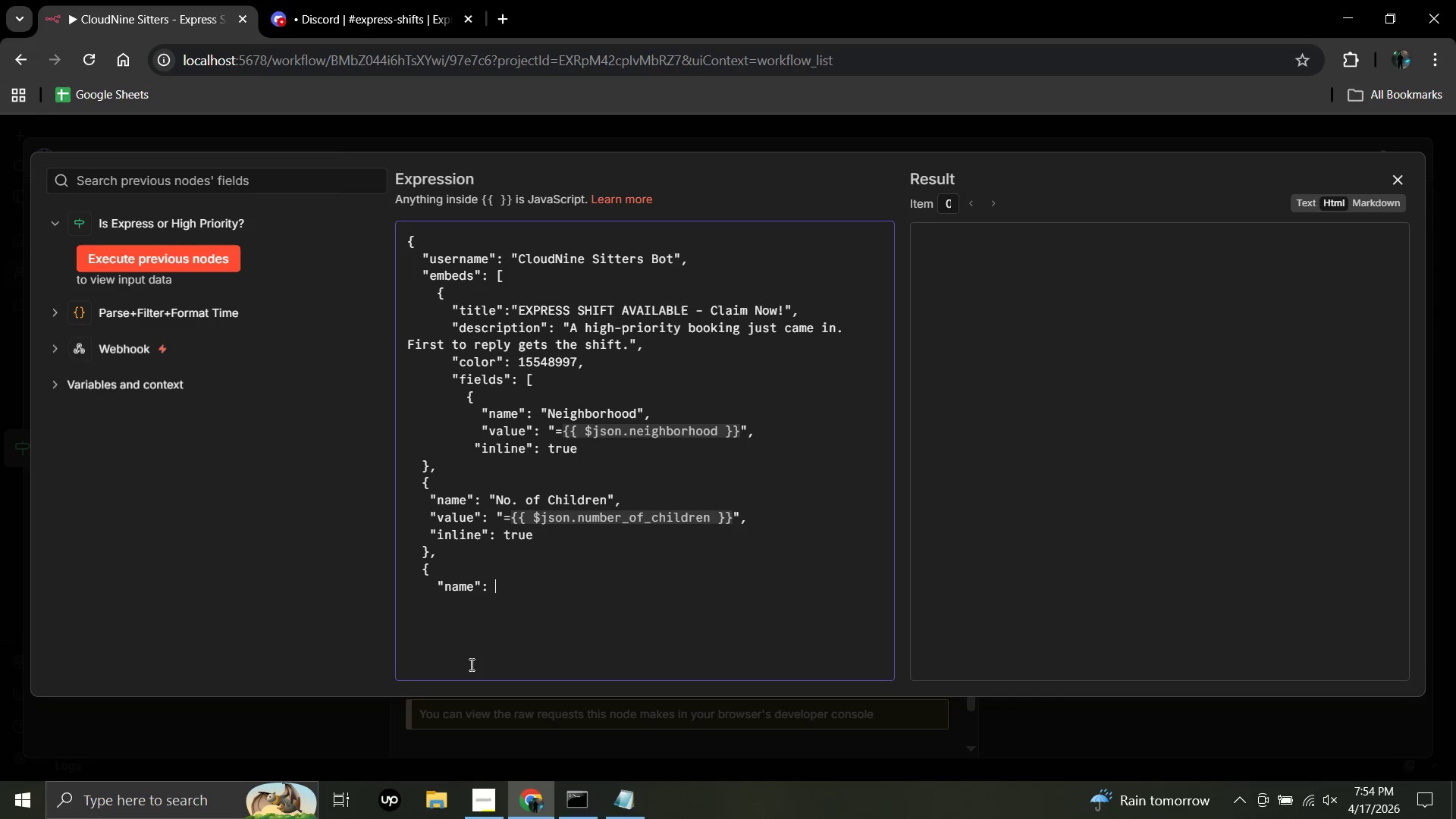 
key(Shift+ShiftRight)
 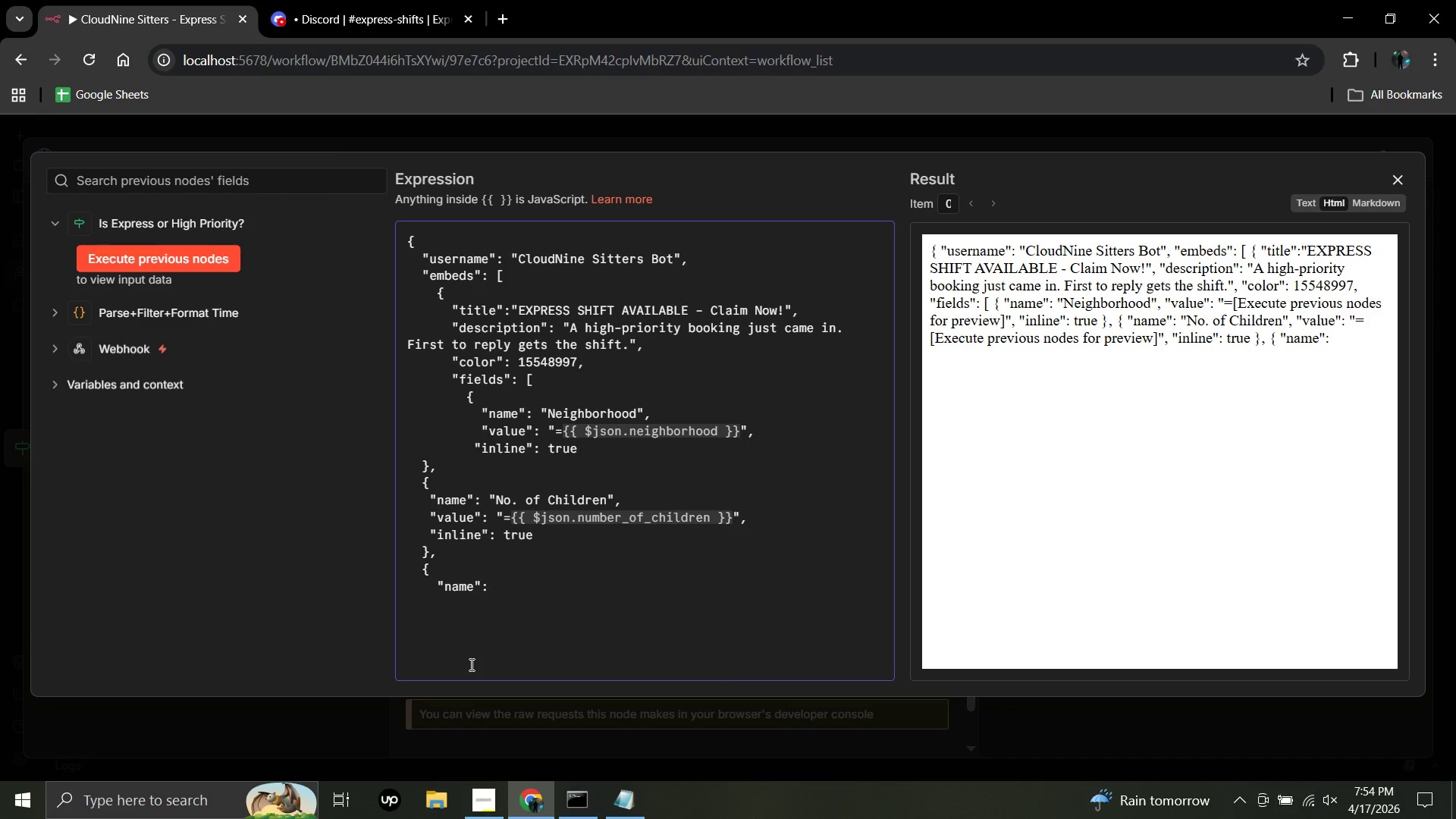 
key(Shift+Quote)
 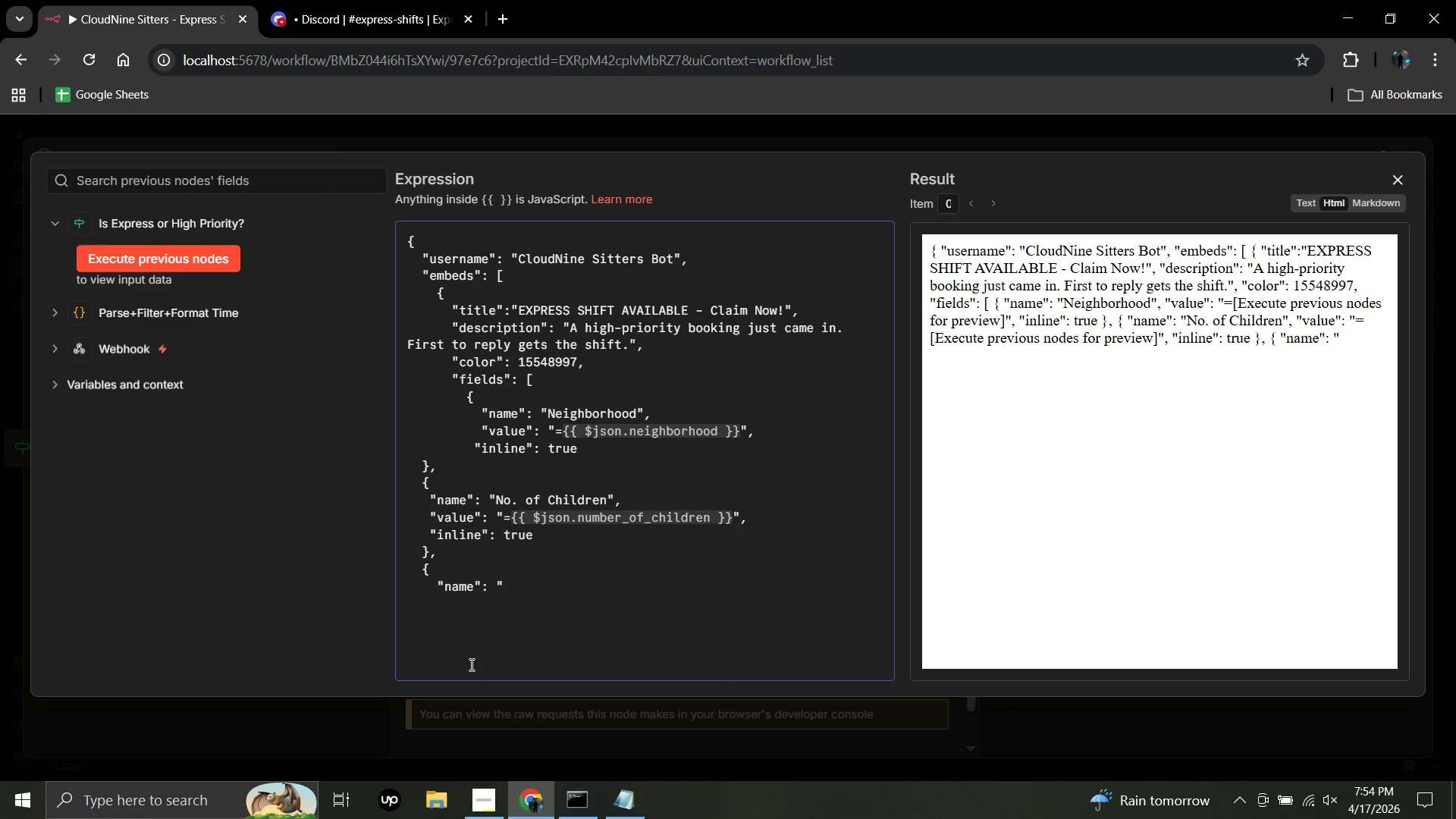 
wait(27.52)
 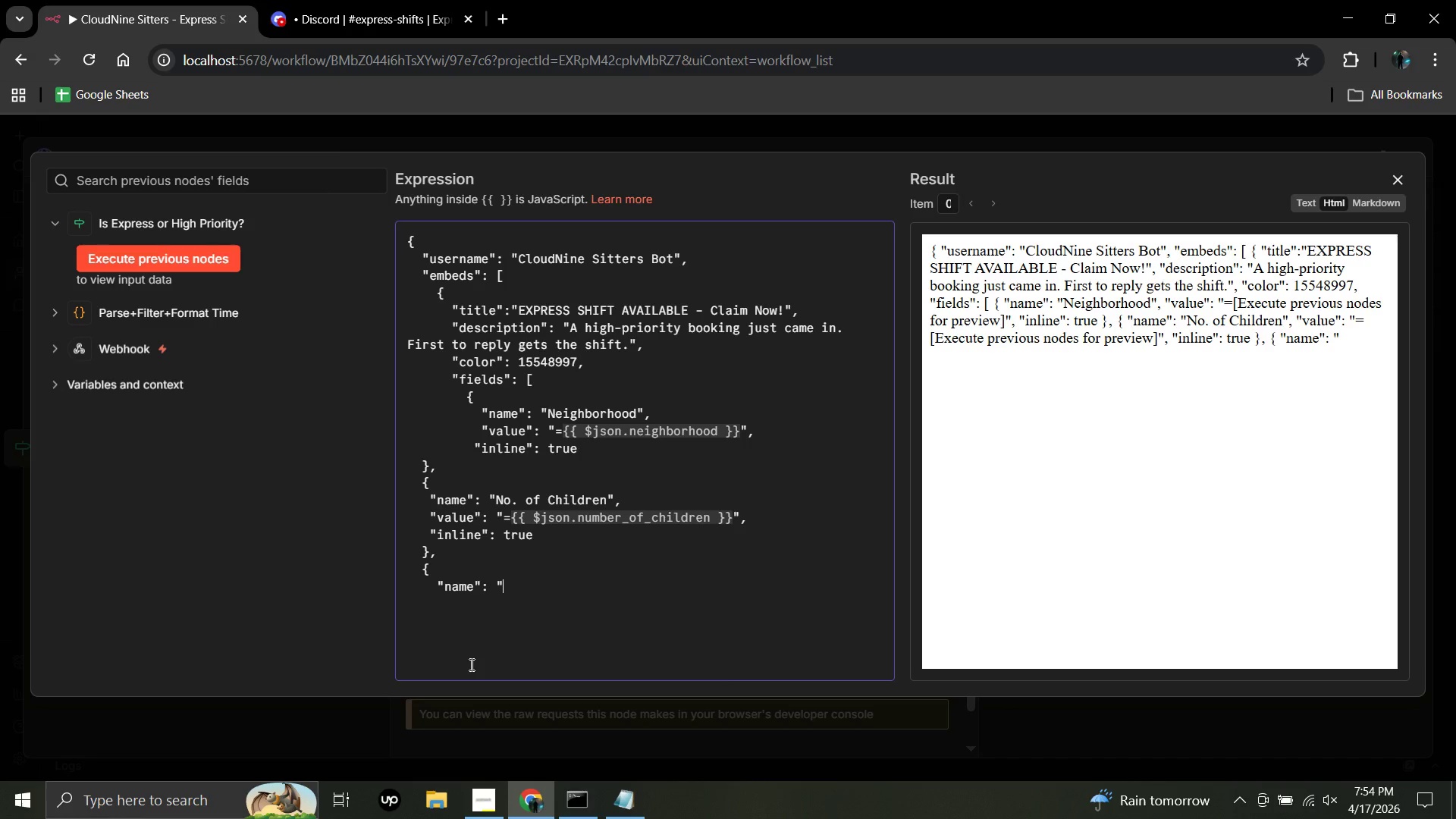 
type(Start Time",)
 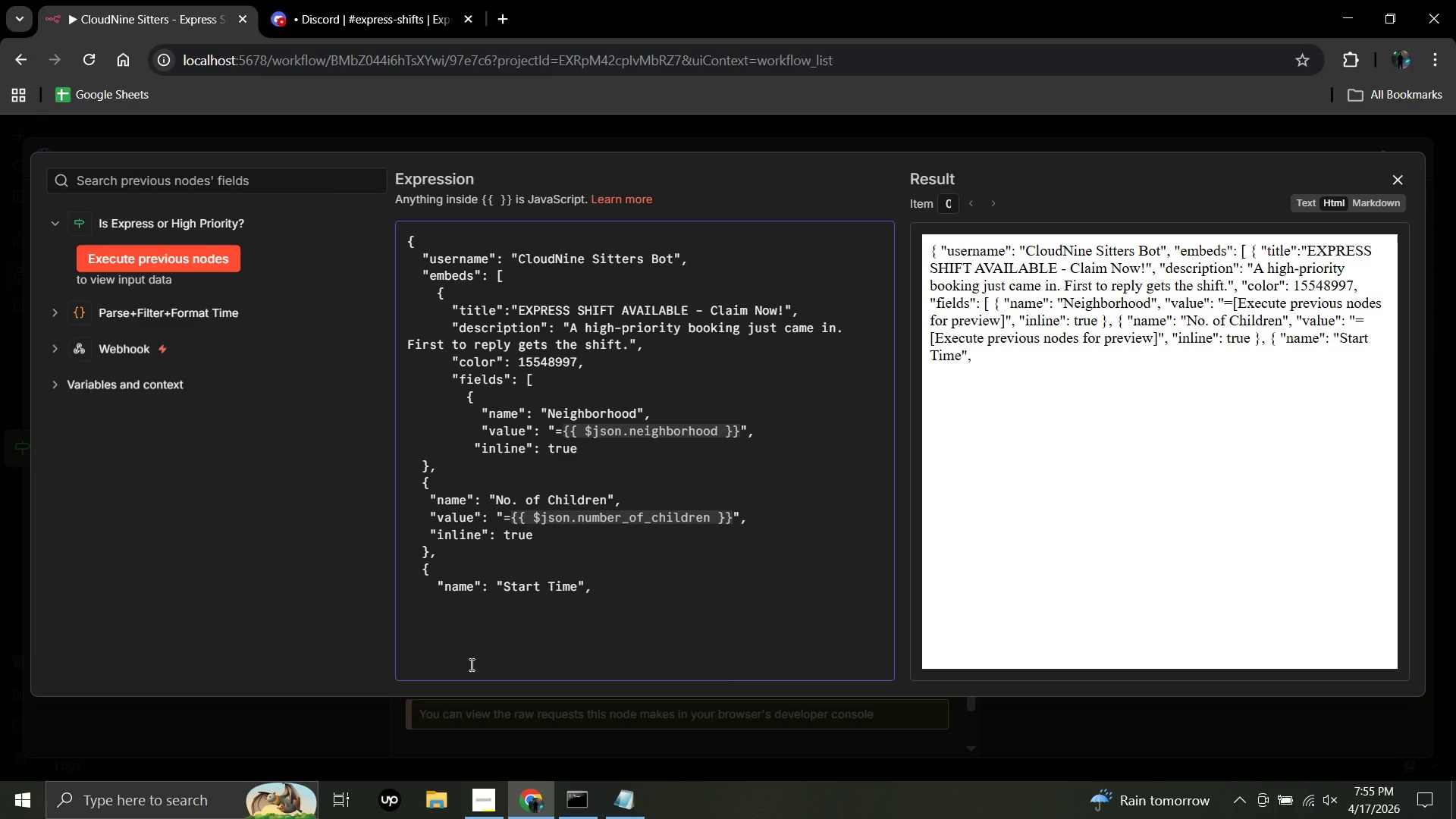 
key(Enter)
 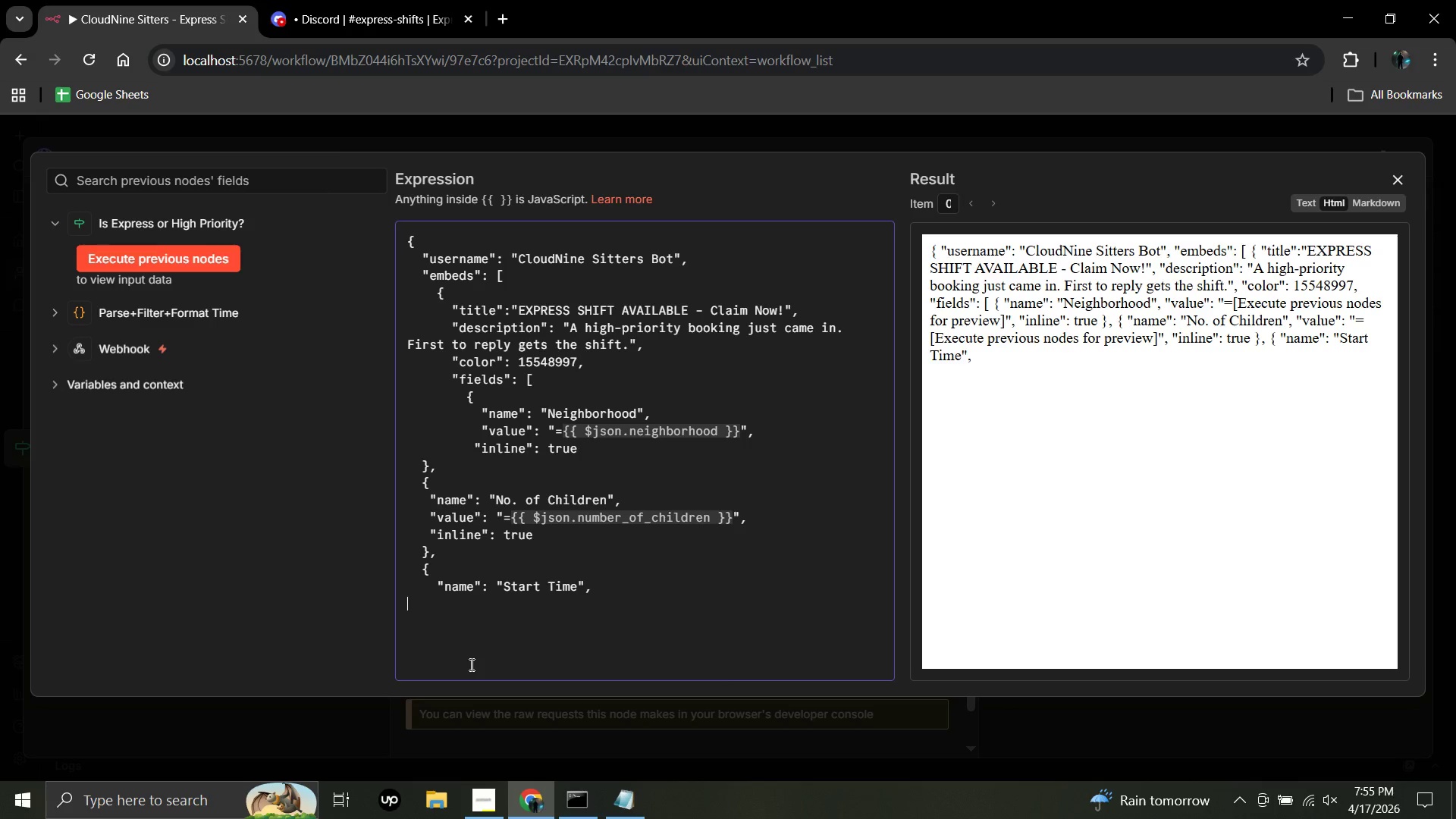 
key(Space)
 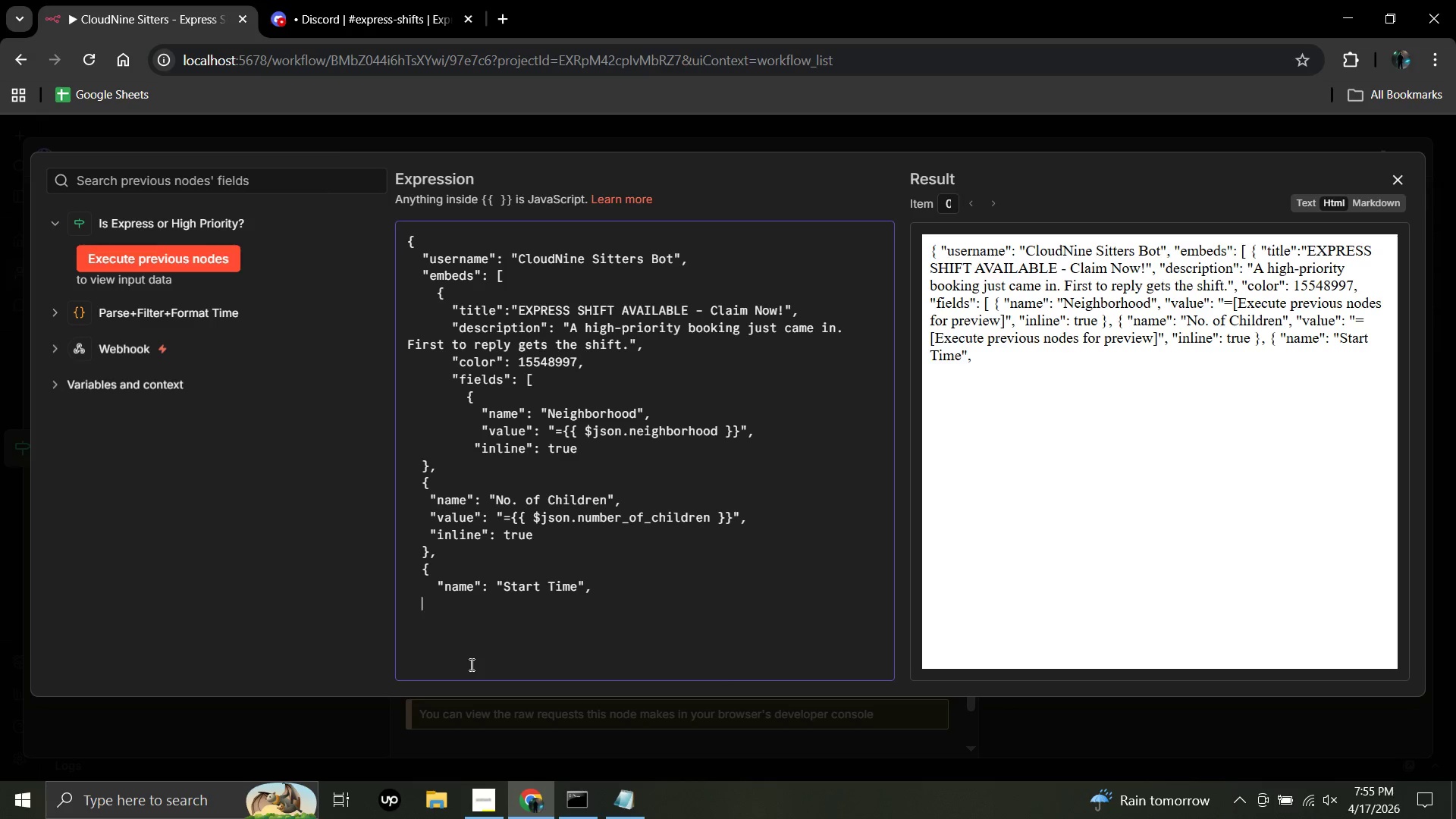 
key(Space)
 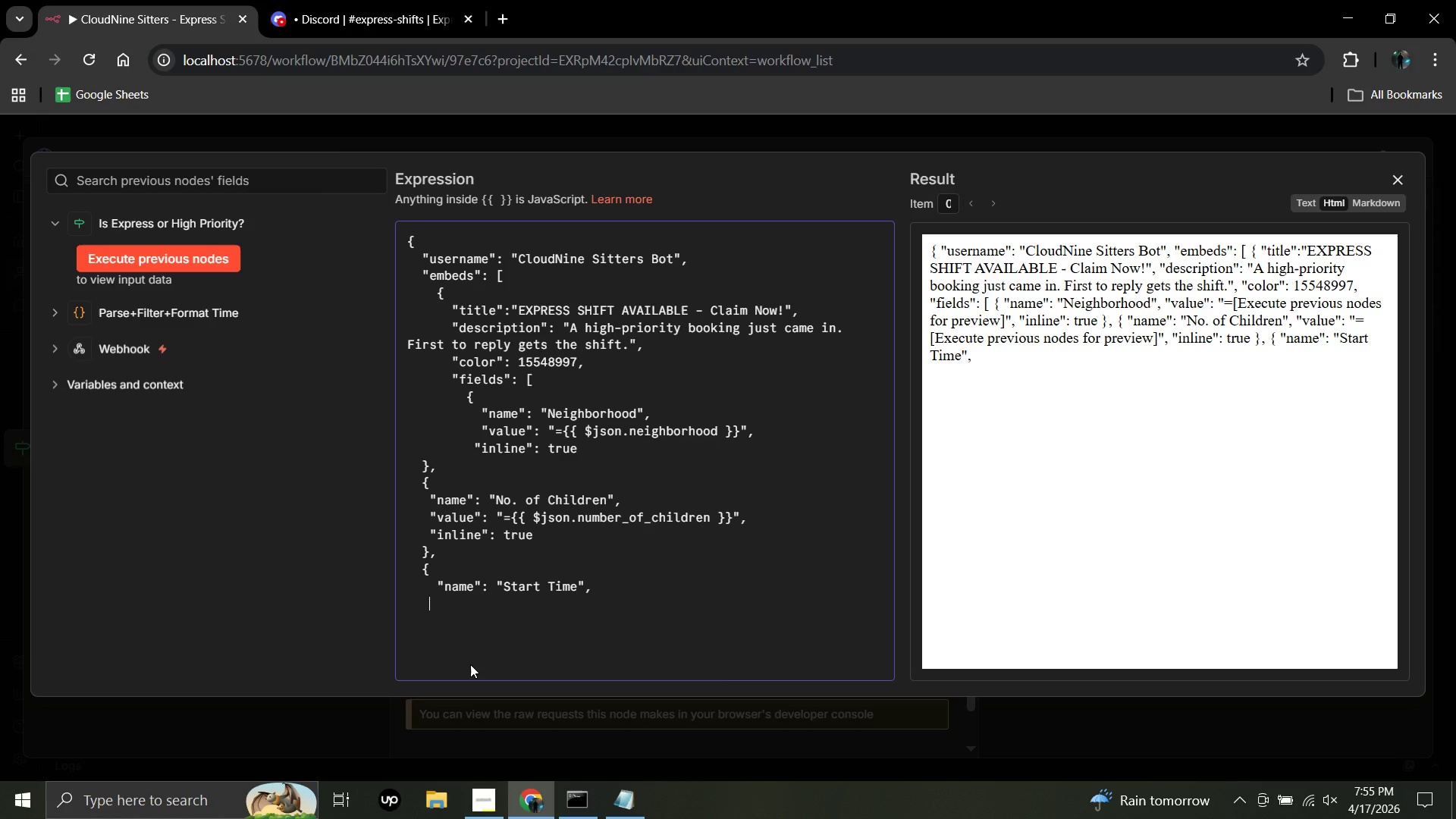 
key(Space)
 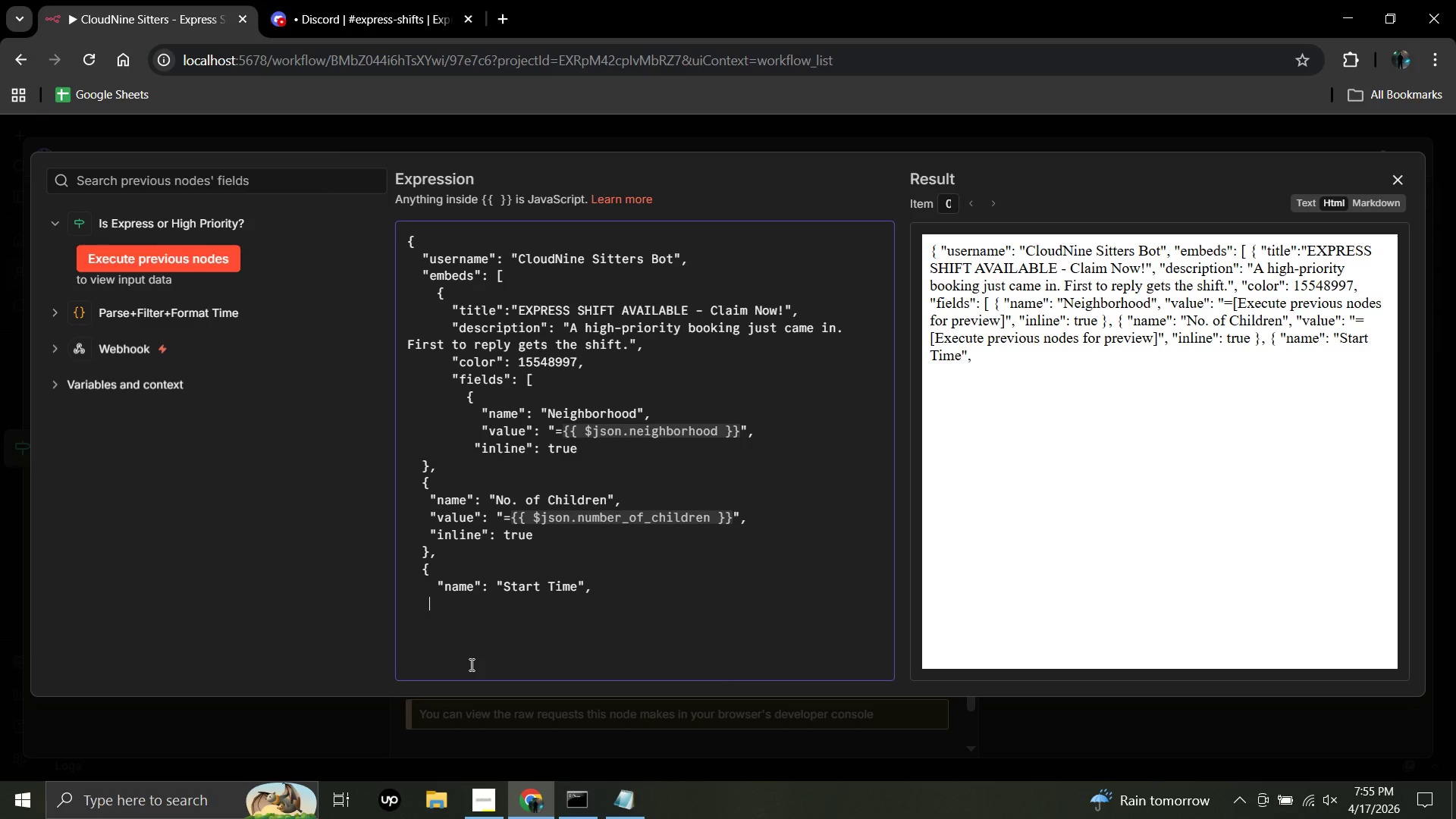 
key(Space)
 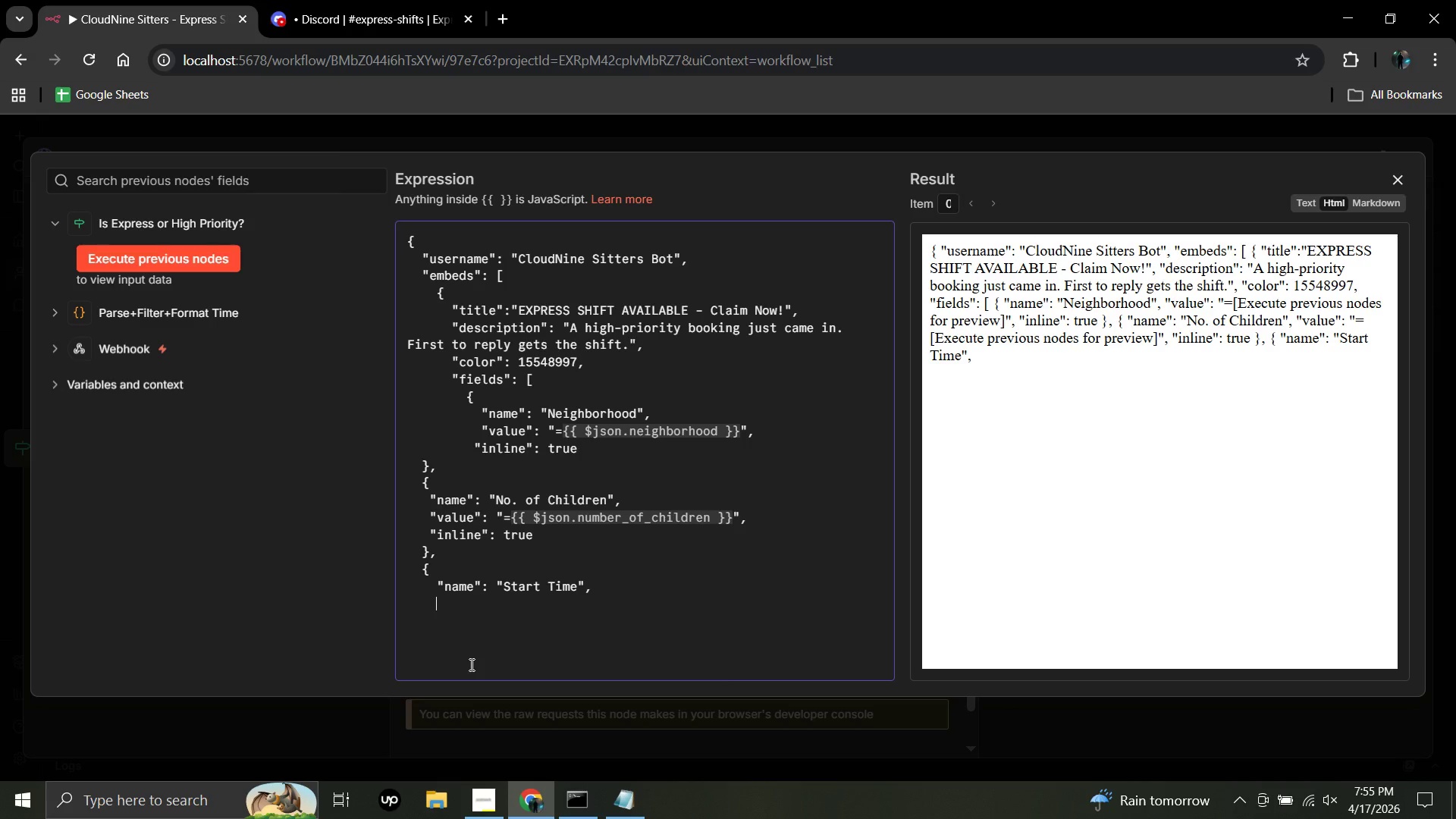 
key(Shift+Quote)
 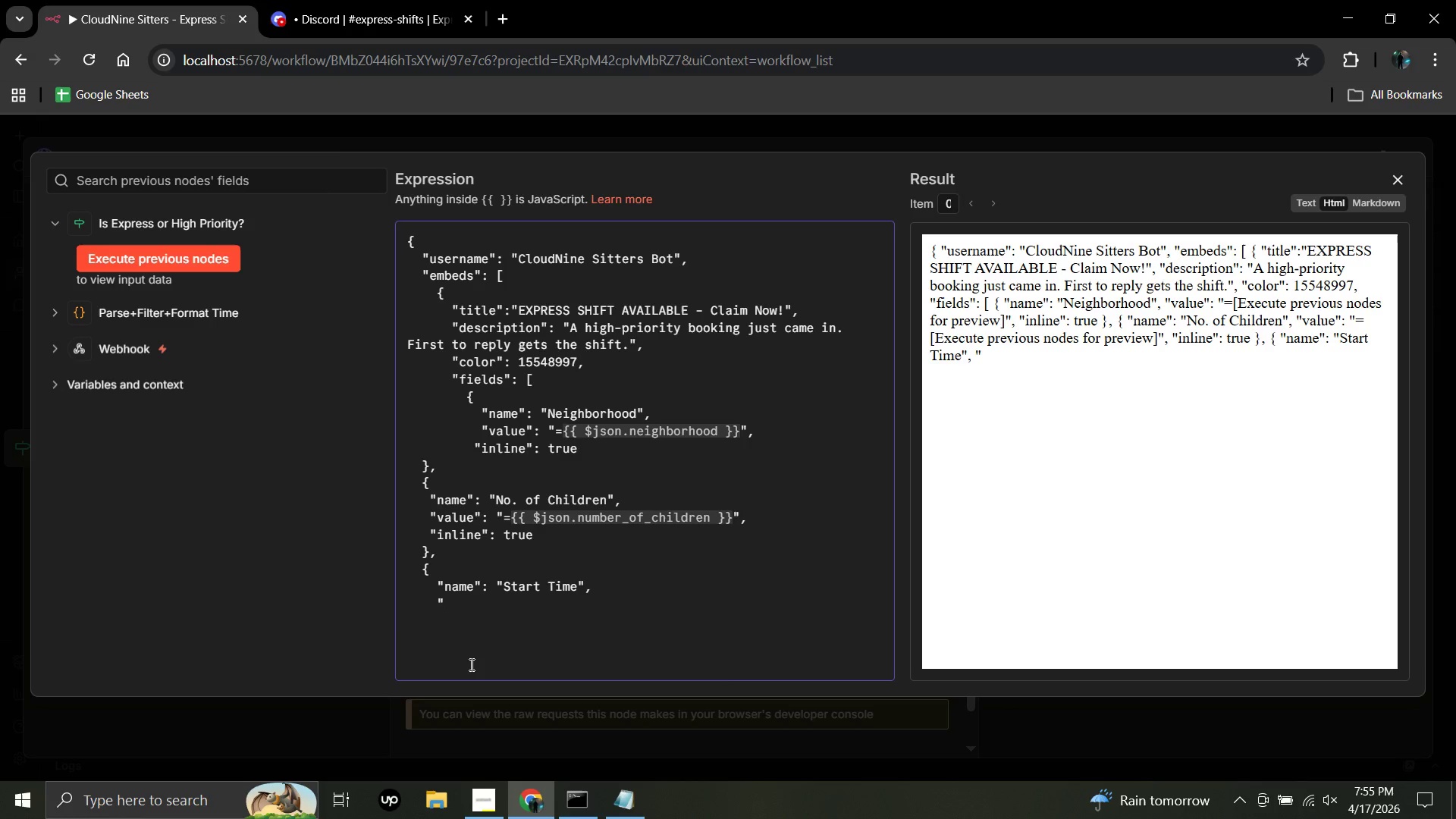 
wait(5.17)
 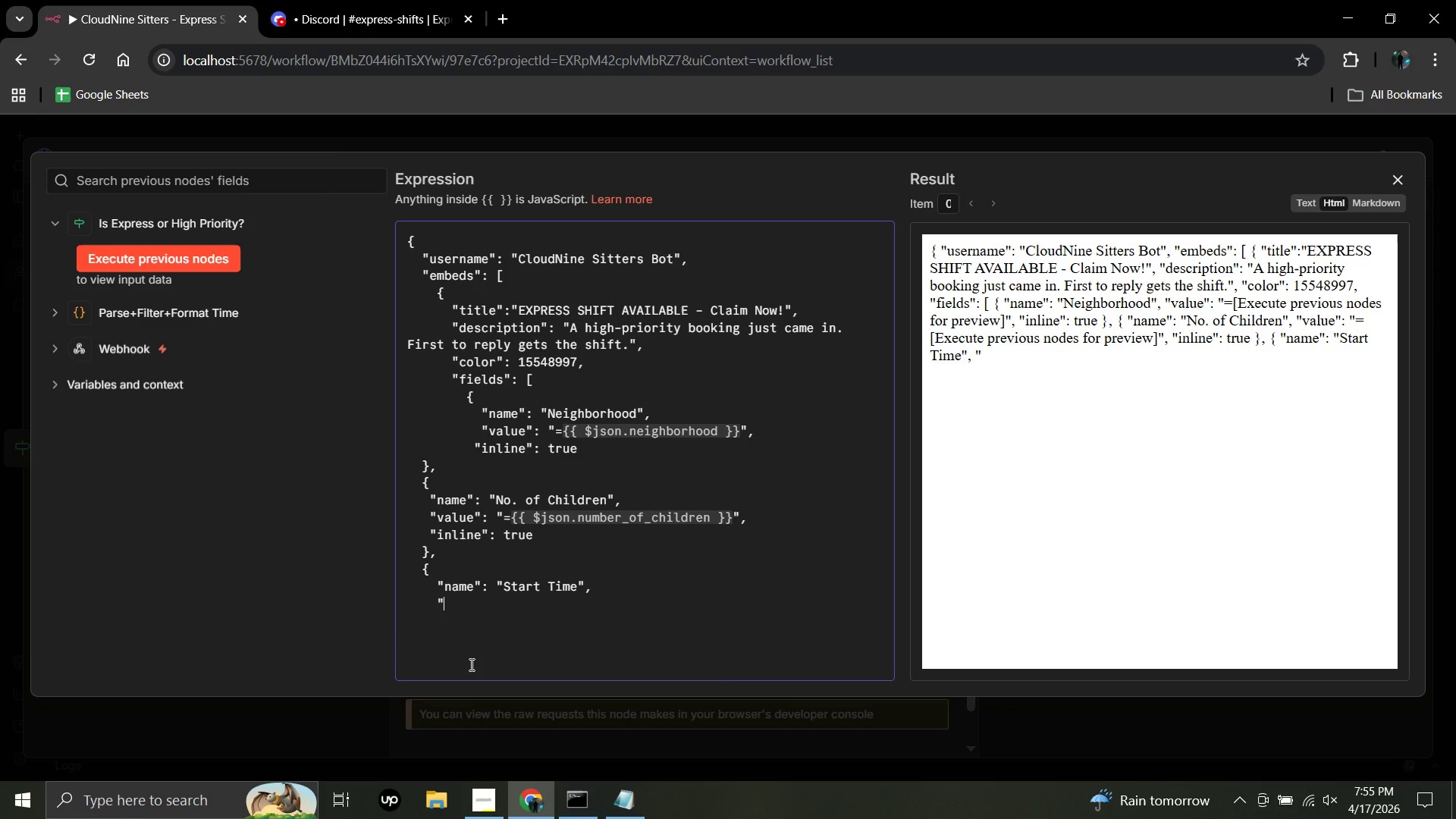 
type(value")
 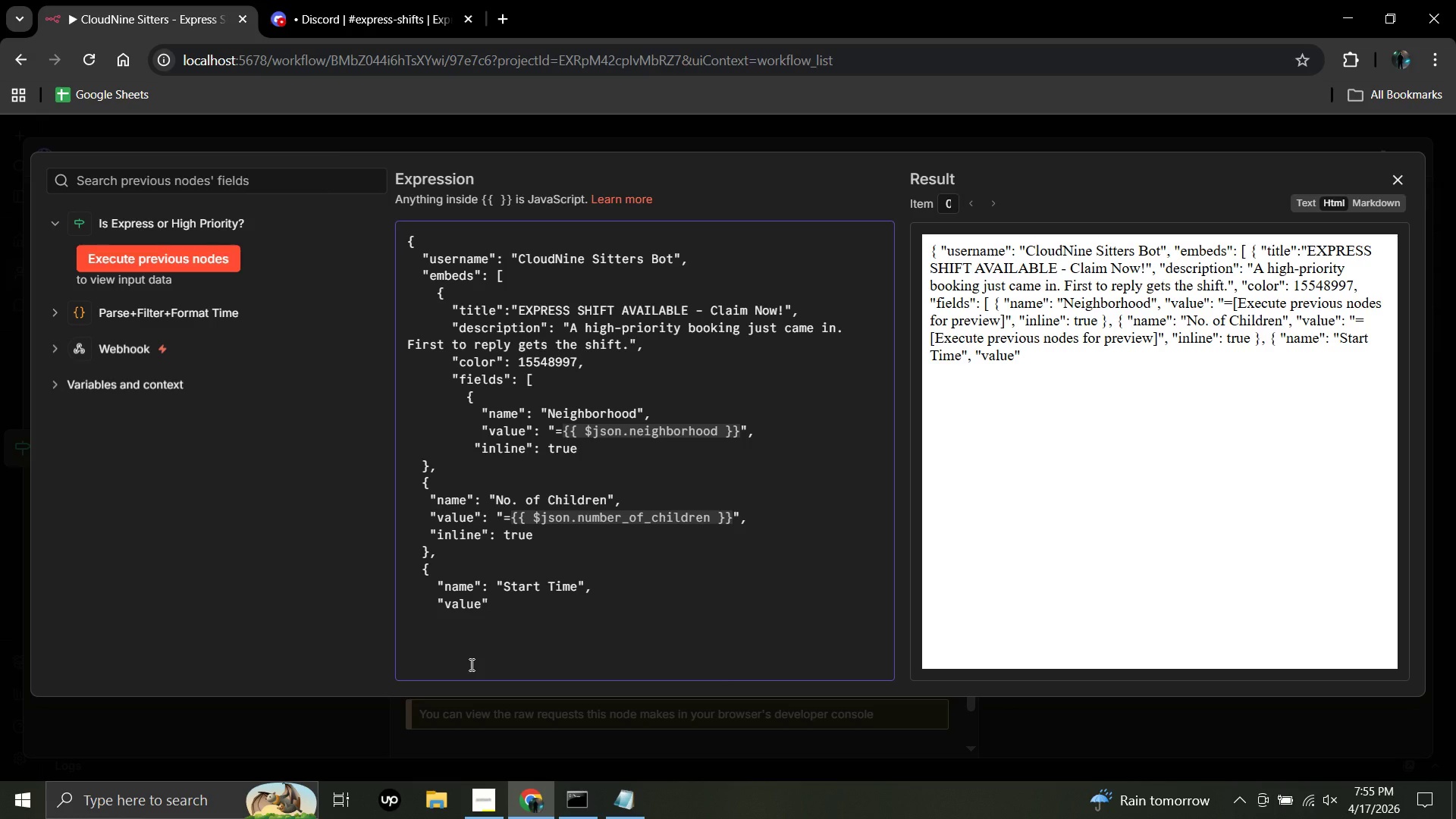 
type(: "={{$json.start_)
 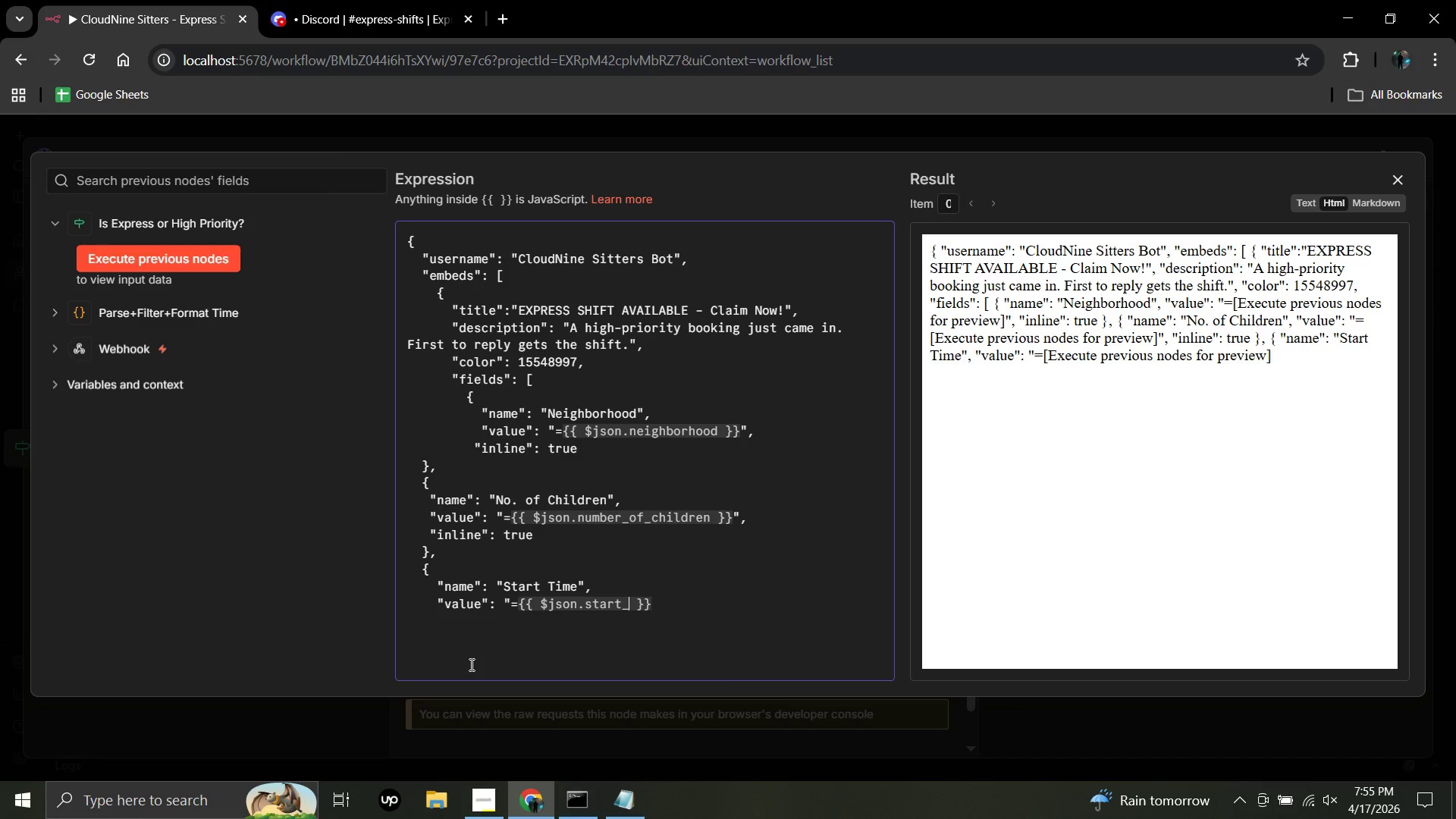 
type(time)
 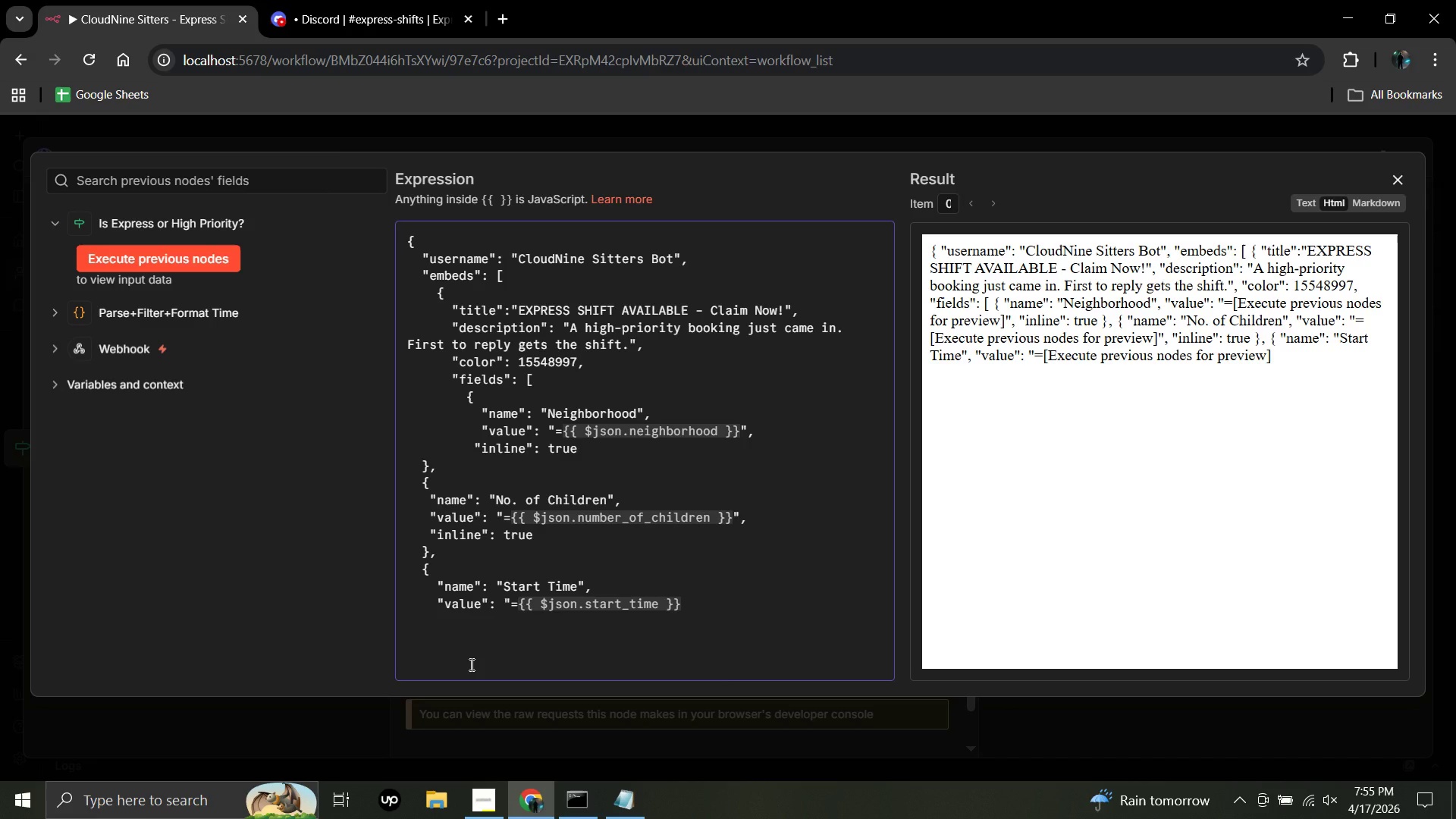 
type(_display)
 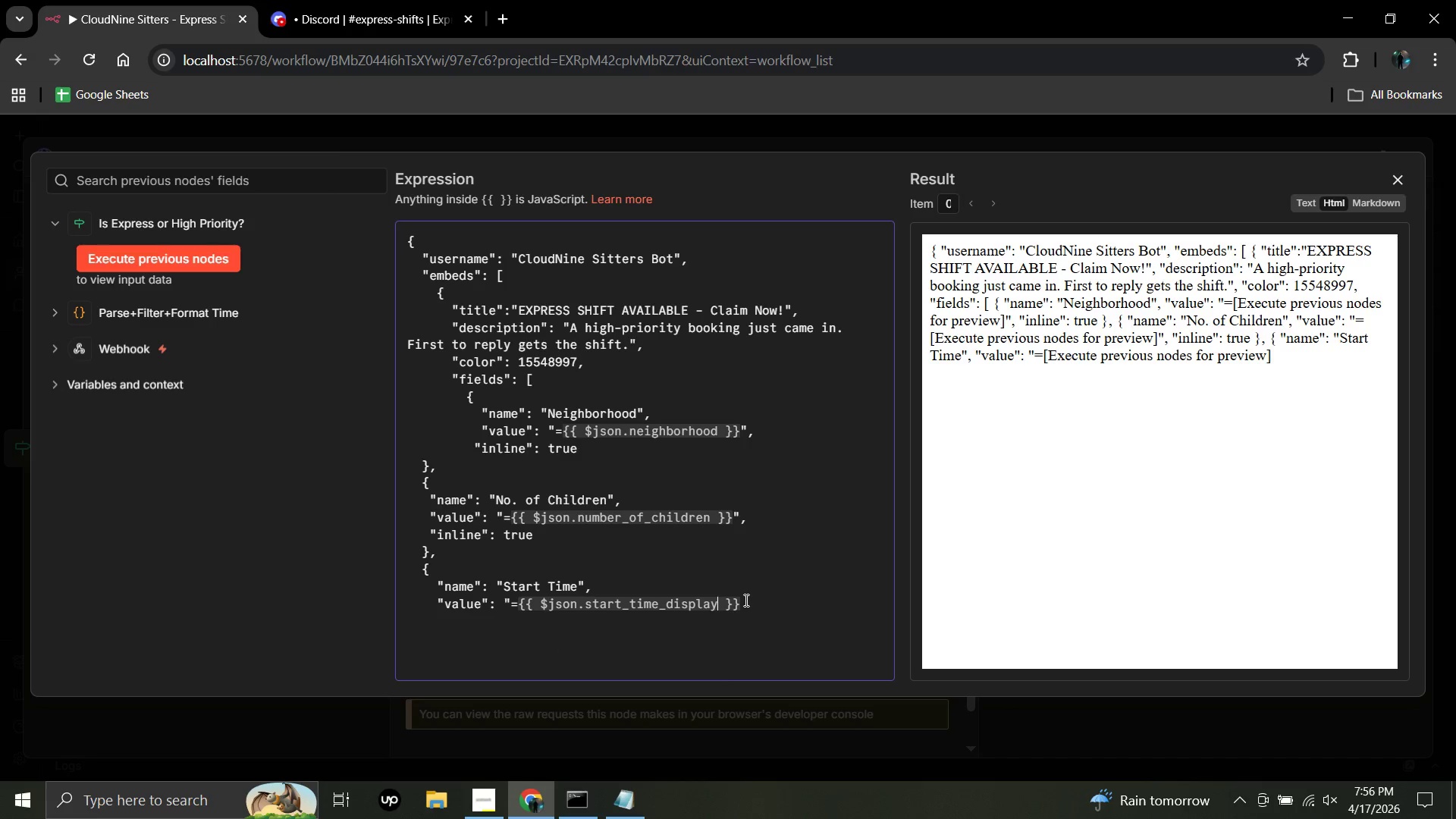 
wait(6.08)
 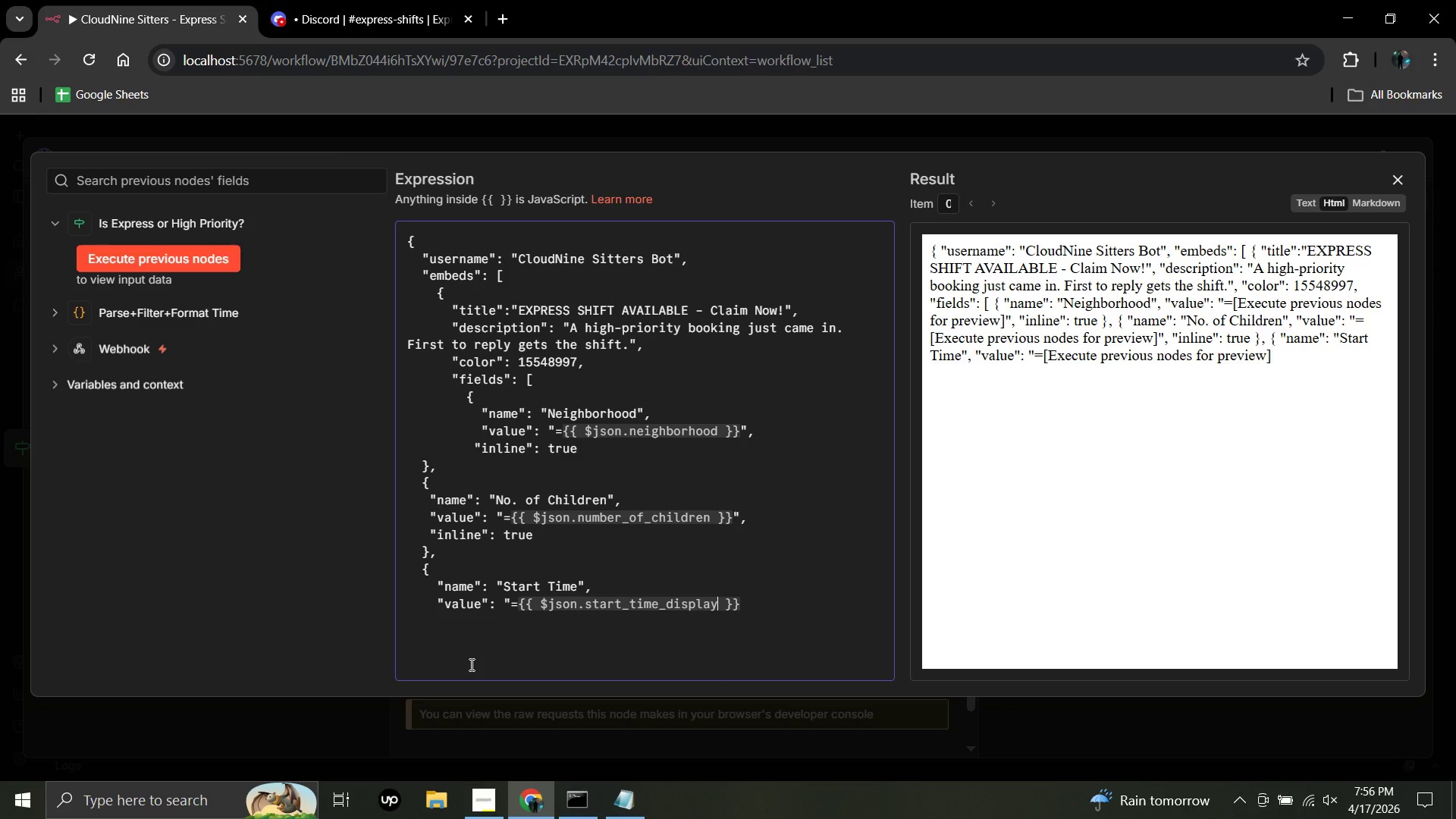 
left_click([744, 602])
 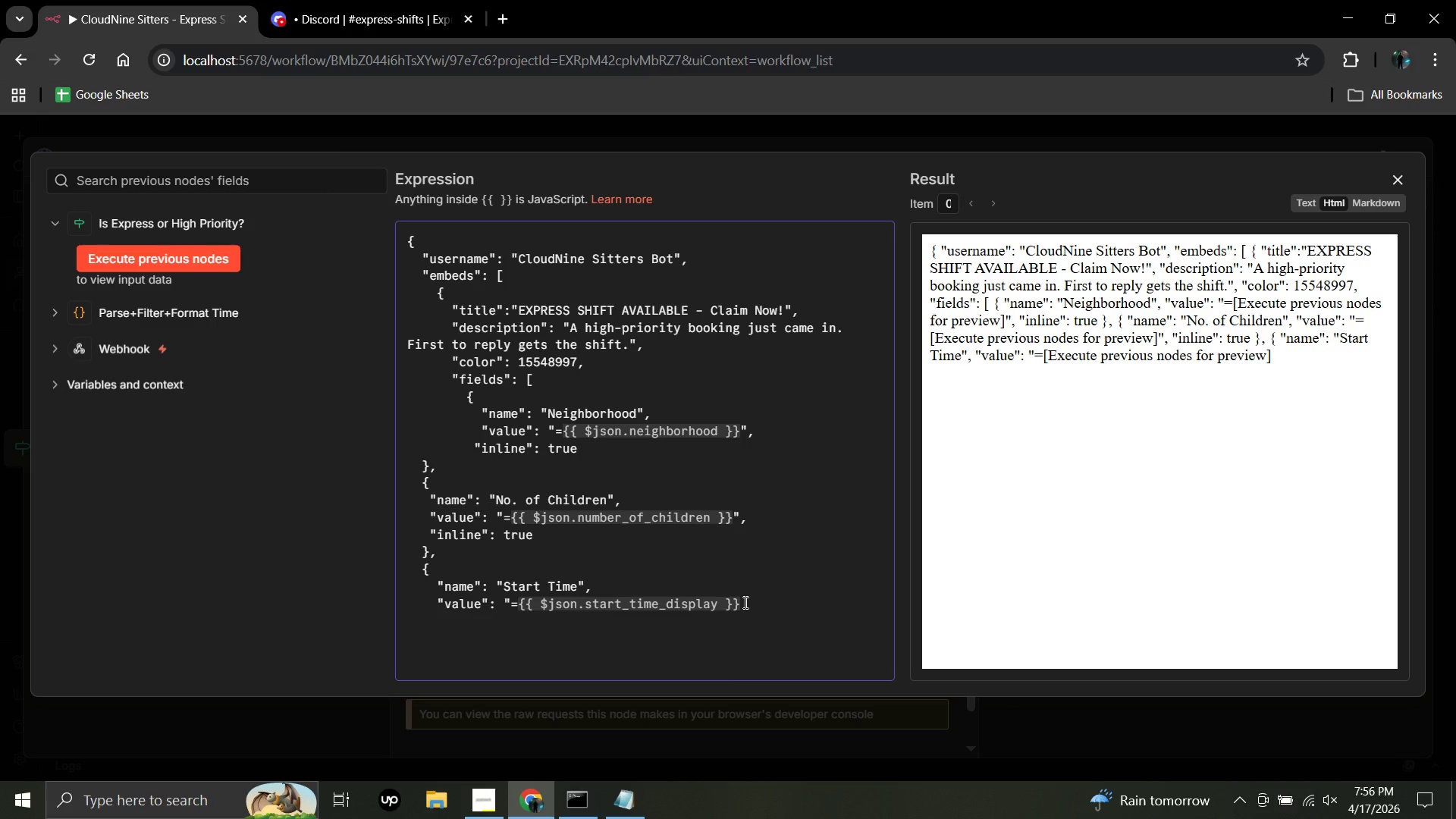 
key(Shift+Quote)
 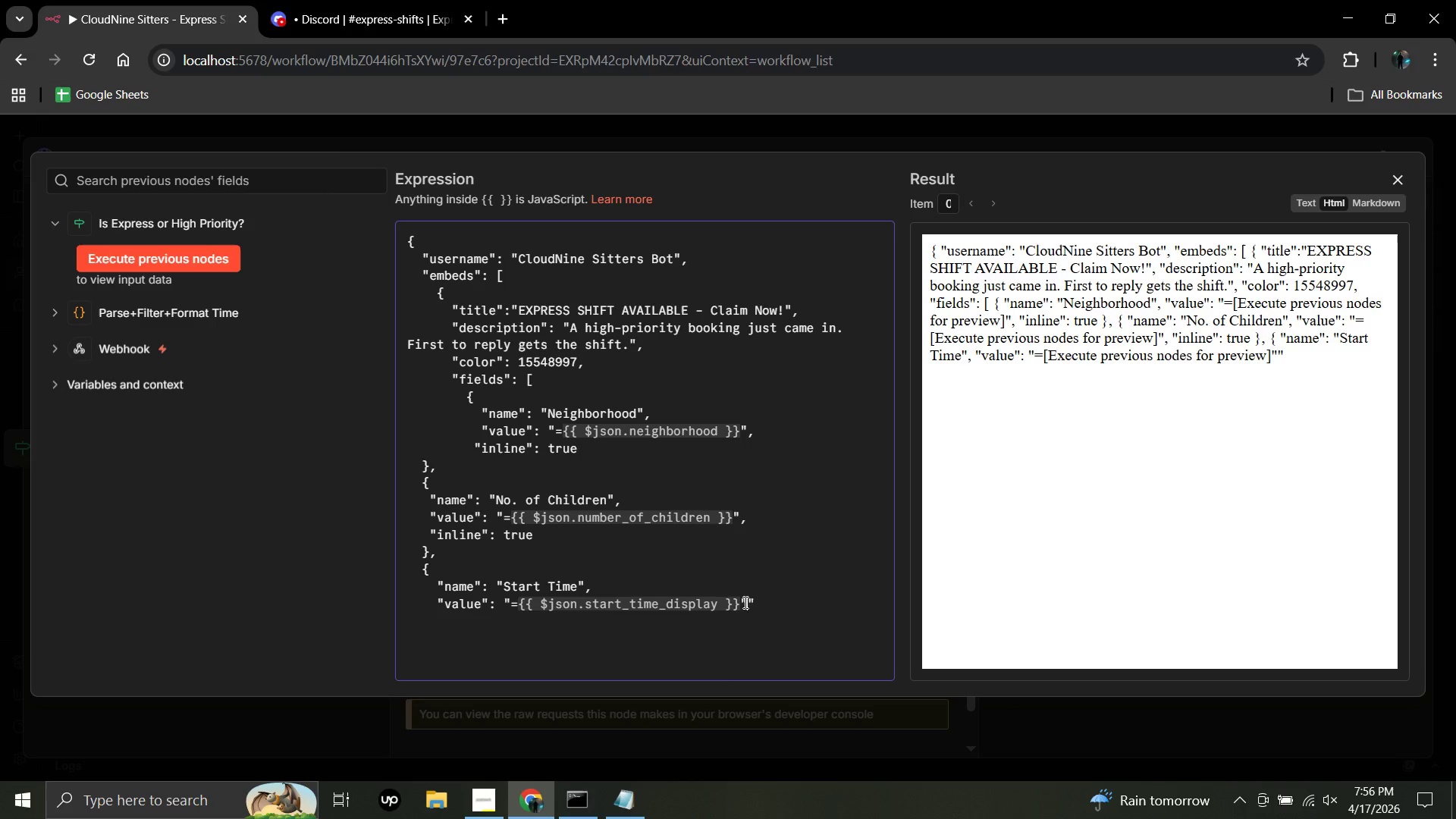 
key(Space)
 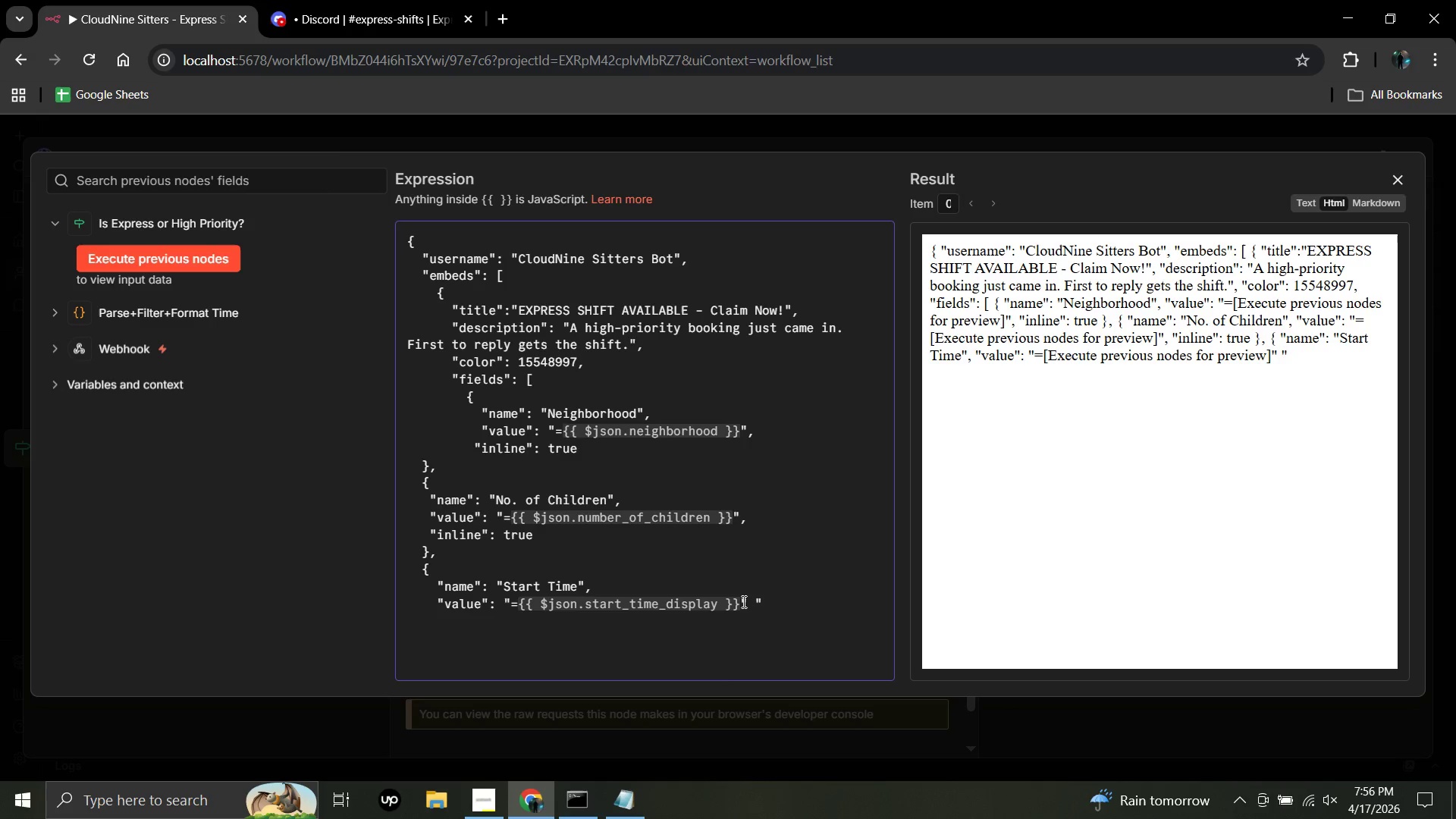 
left_click([747, 601])
 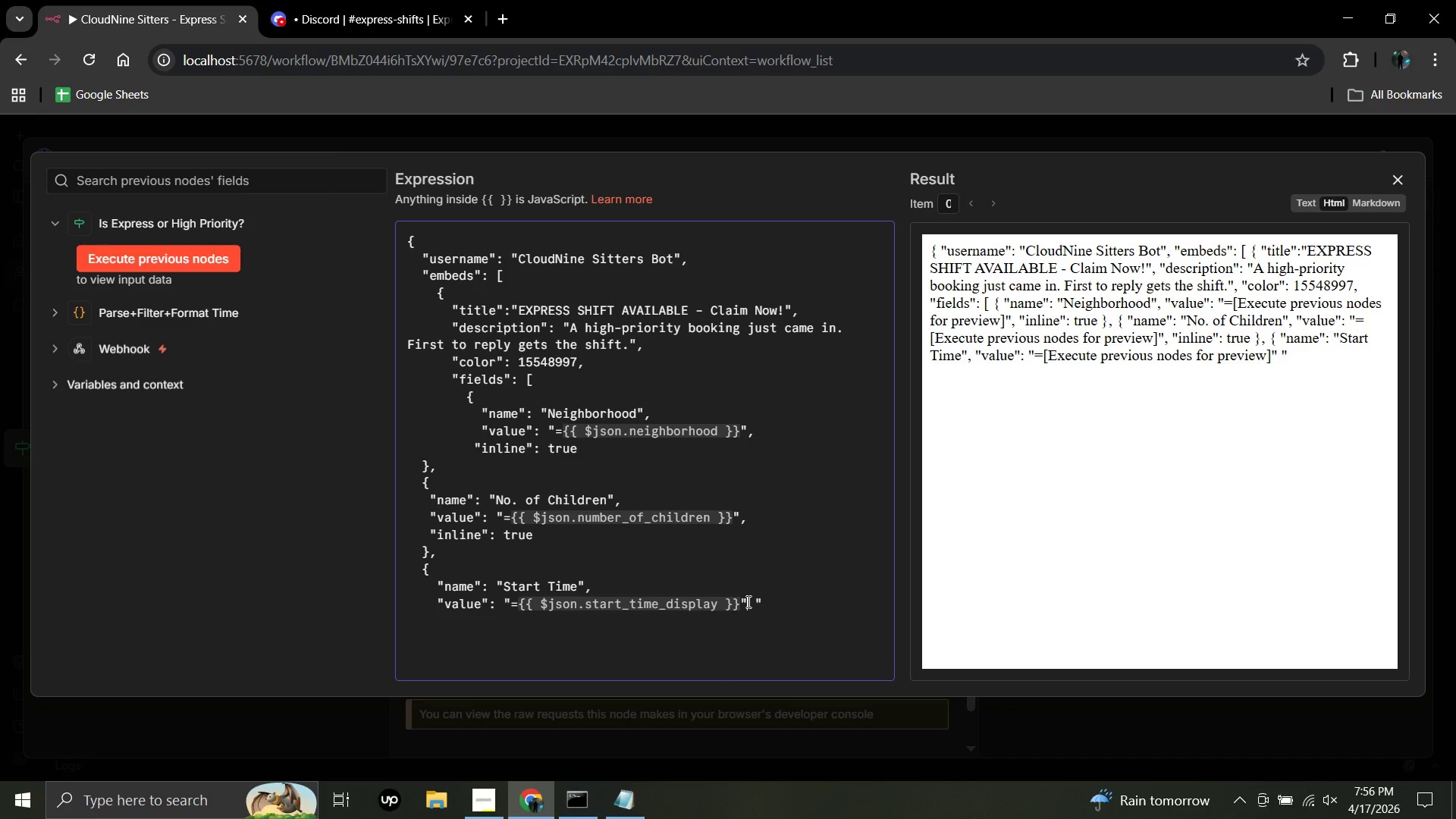 
key(Backspace)
 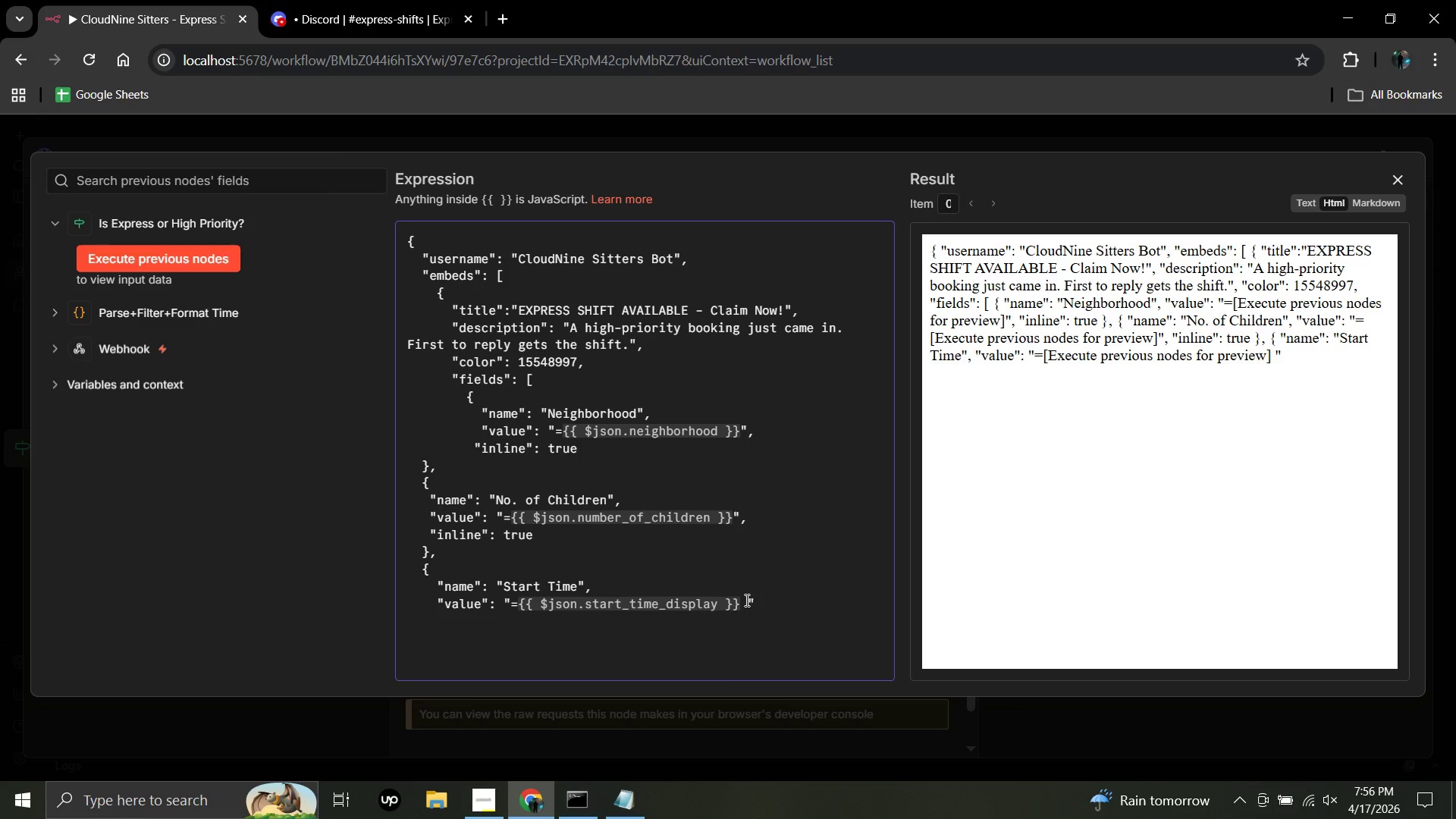 
left_click([745, 600])
 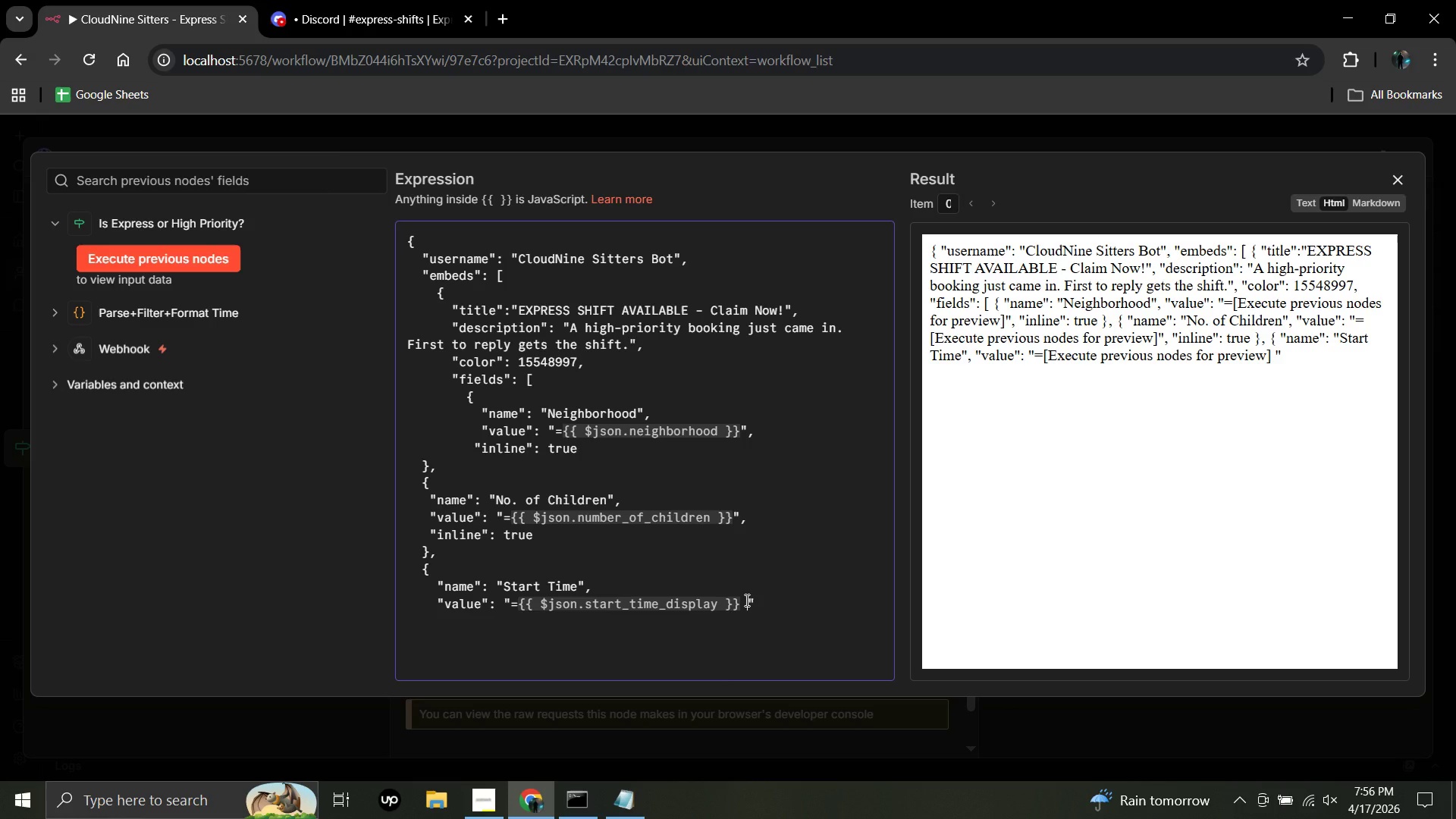 
key(Backspace)
 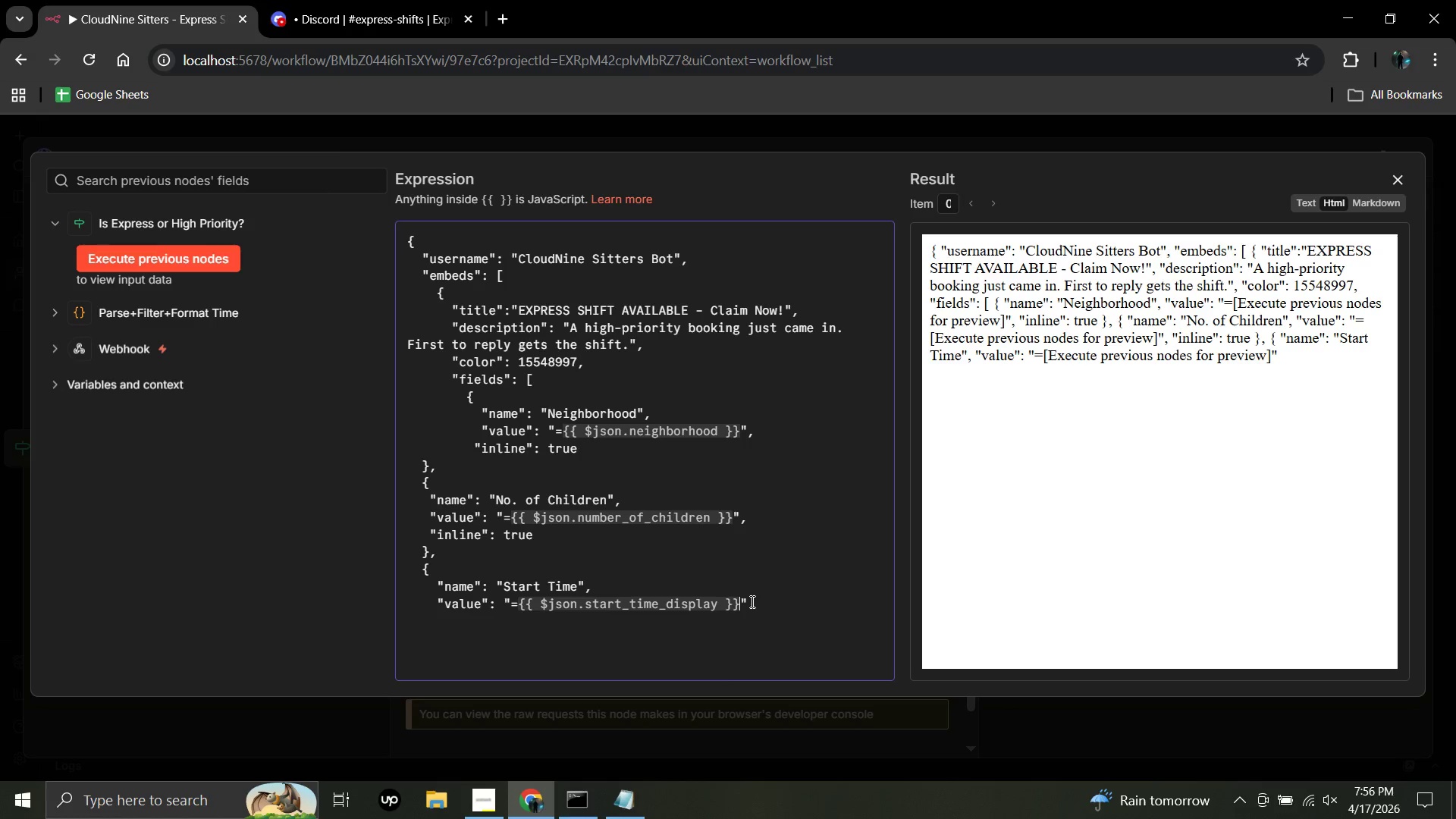 
left_click([751, 601])
 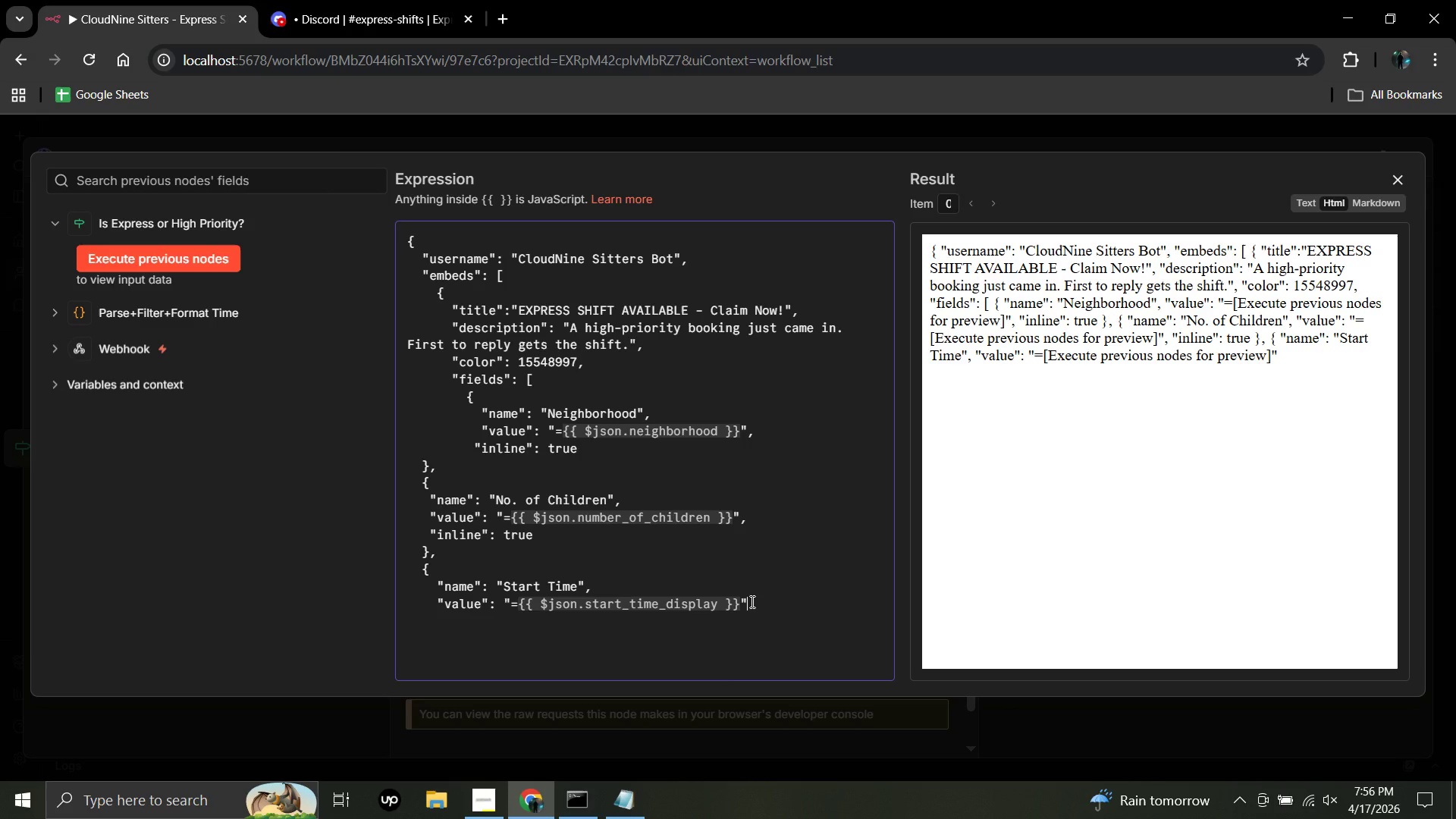 
key(Comma)
 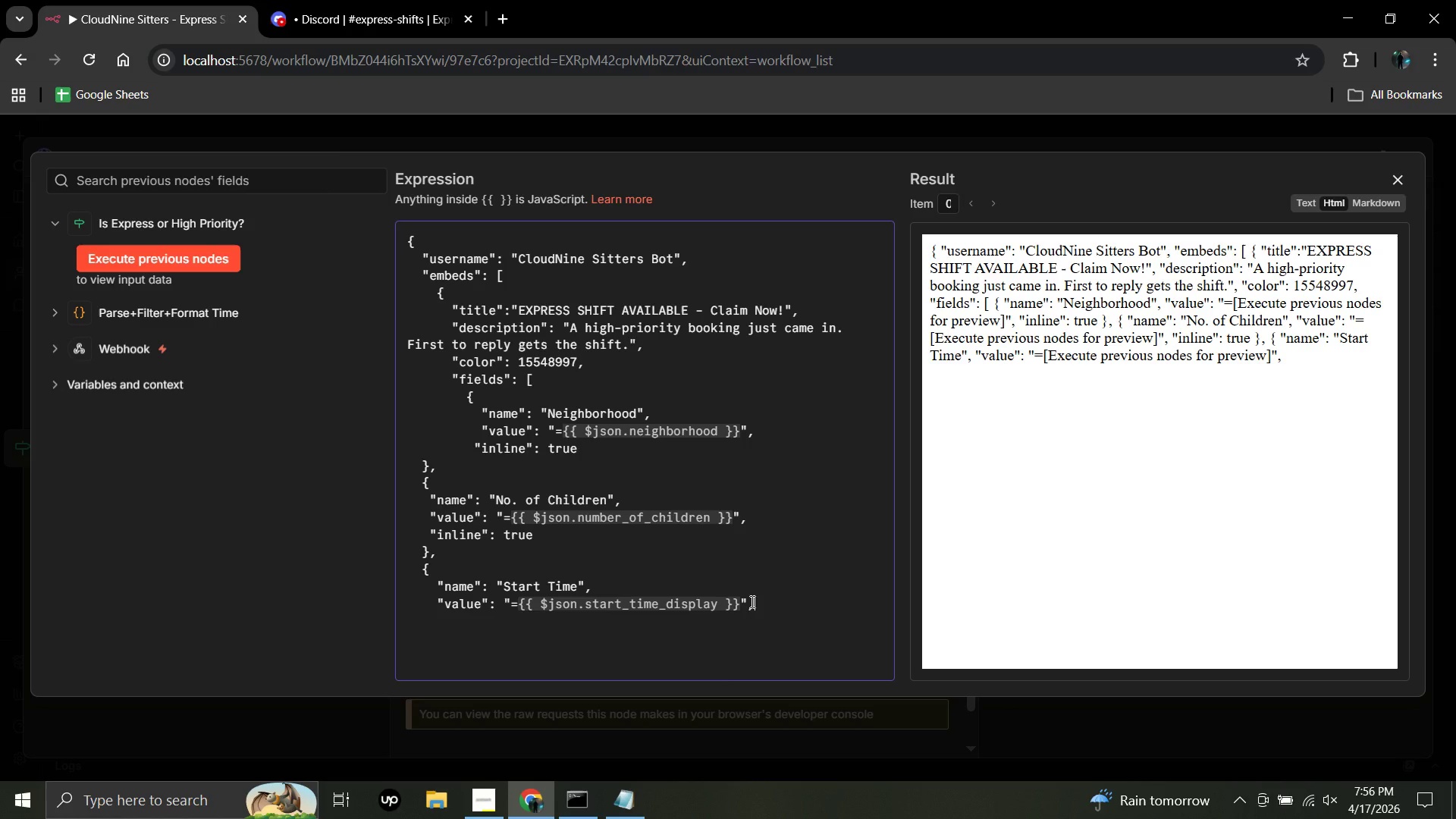 
key(Enter)
 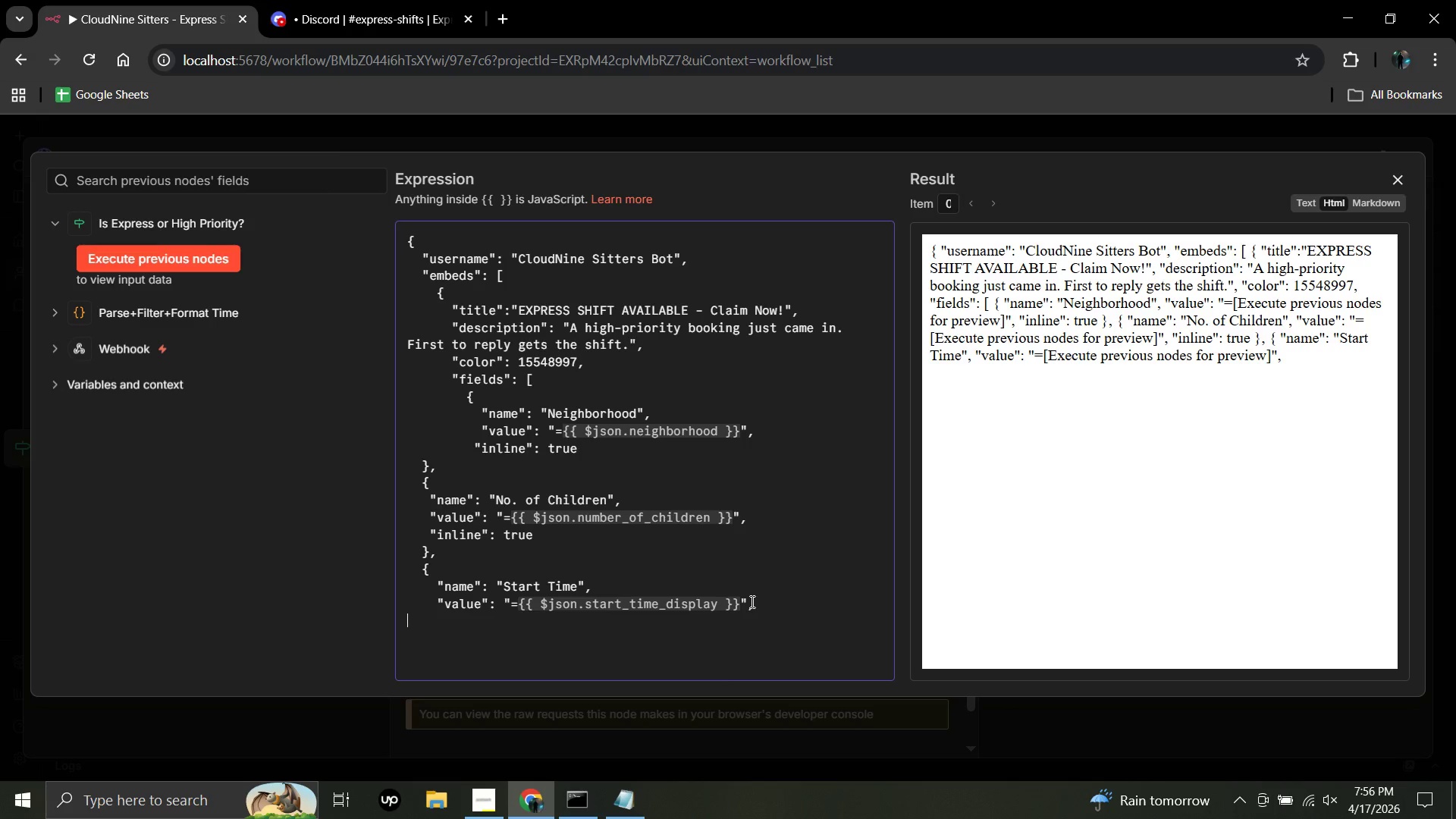 
type(    "inline":)
 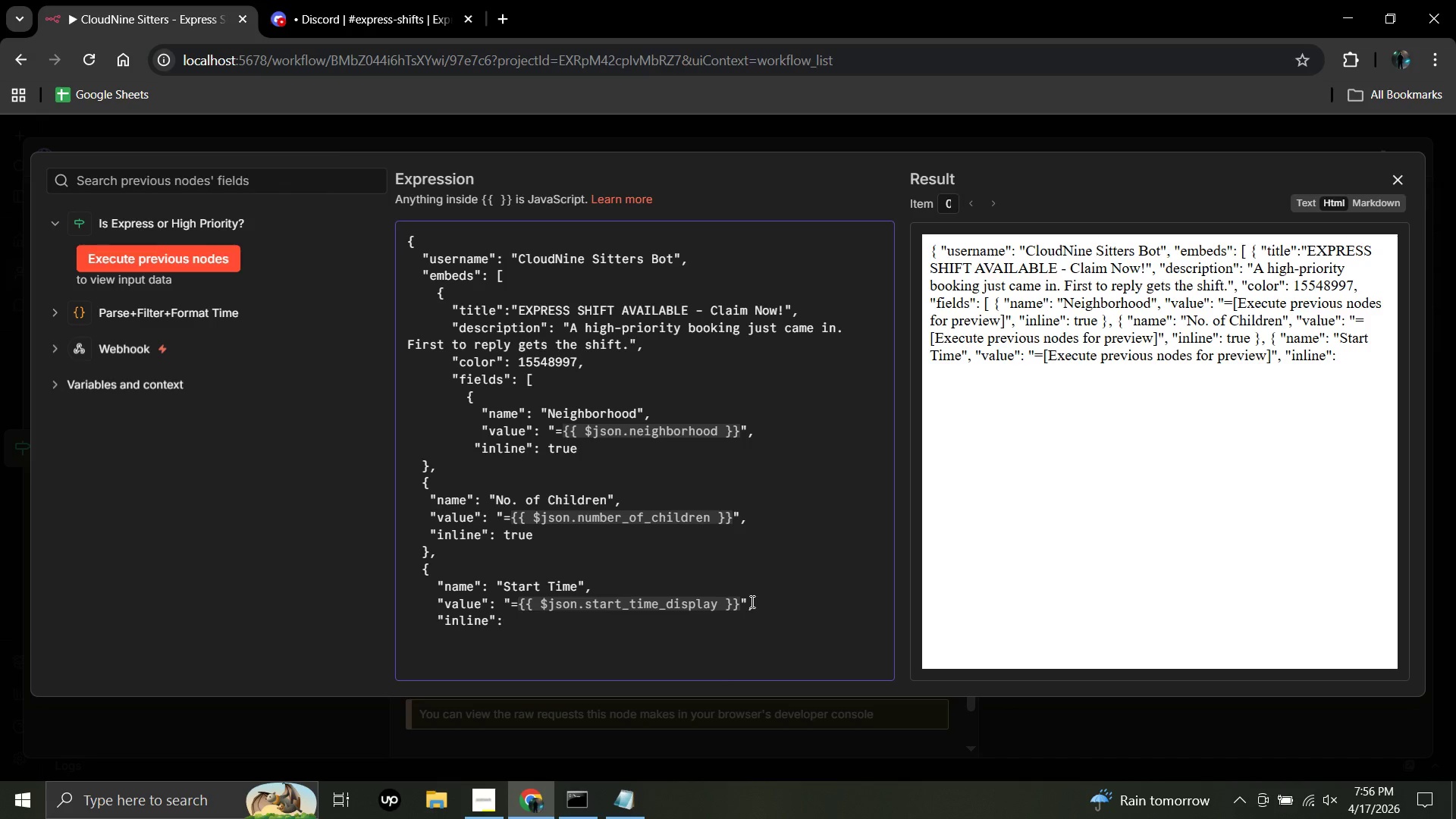 
type( true)
 